 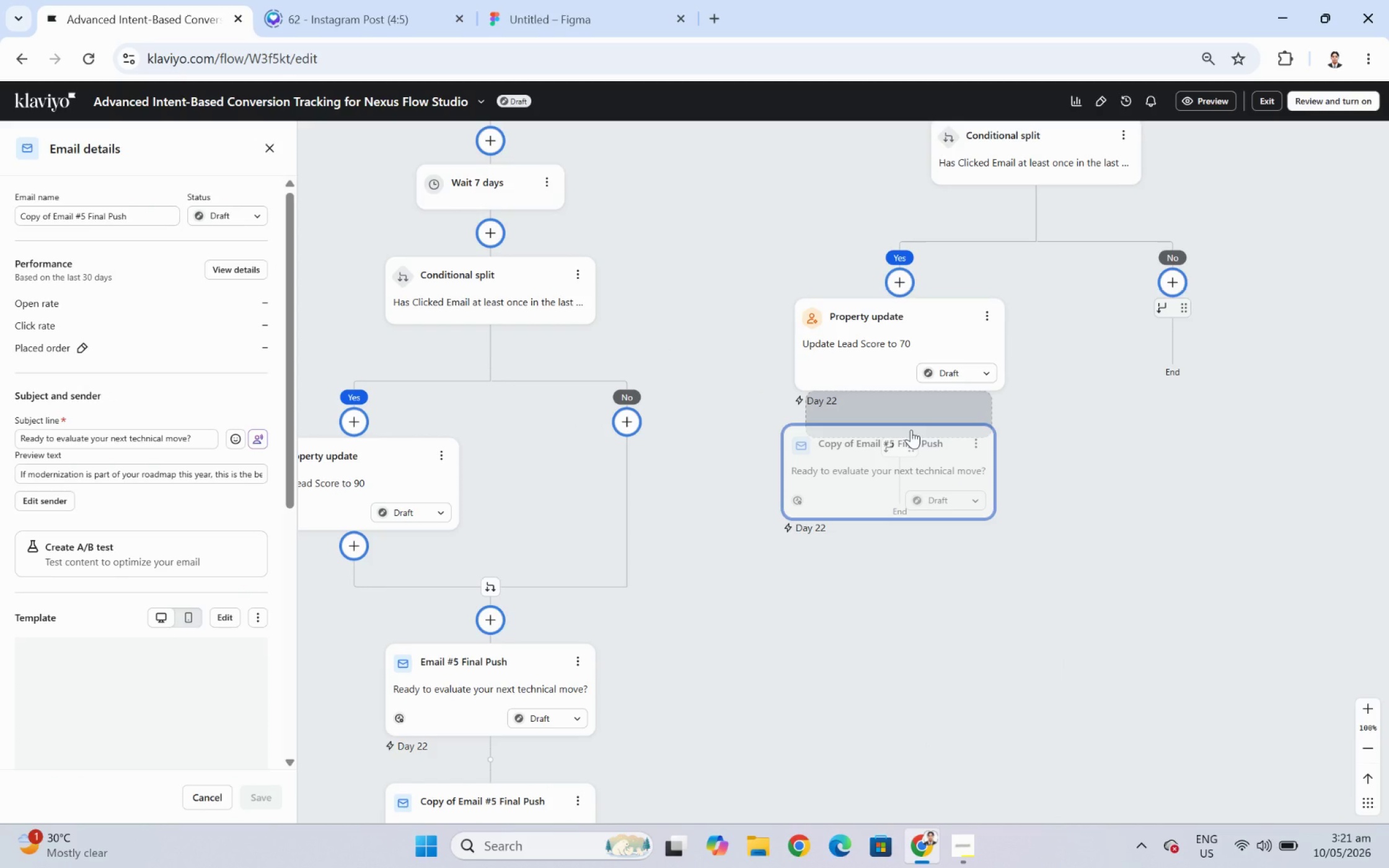 
left_click([903, 459])
 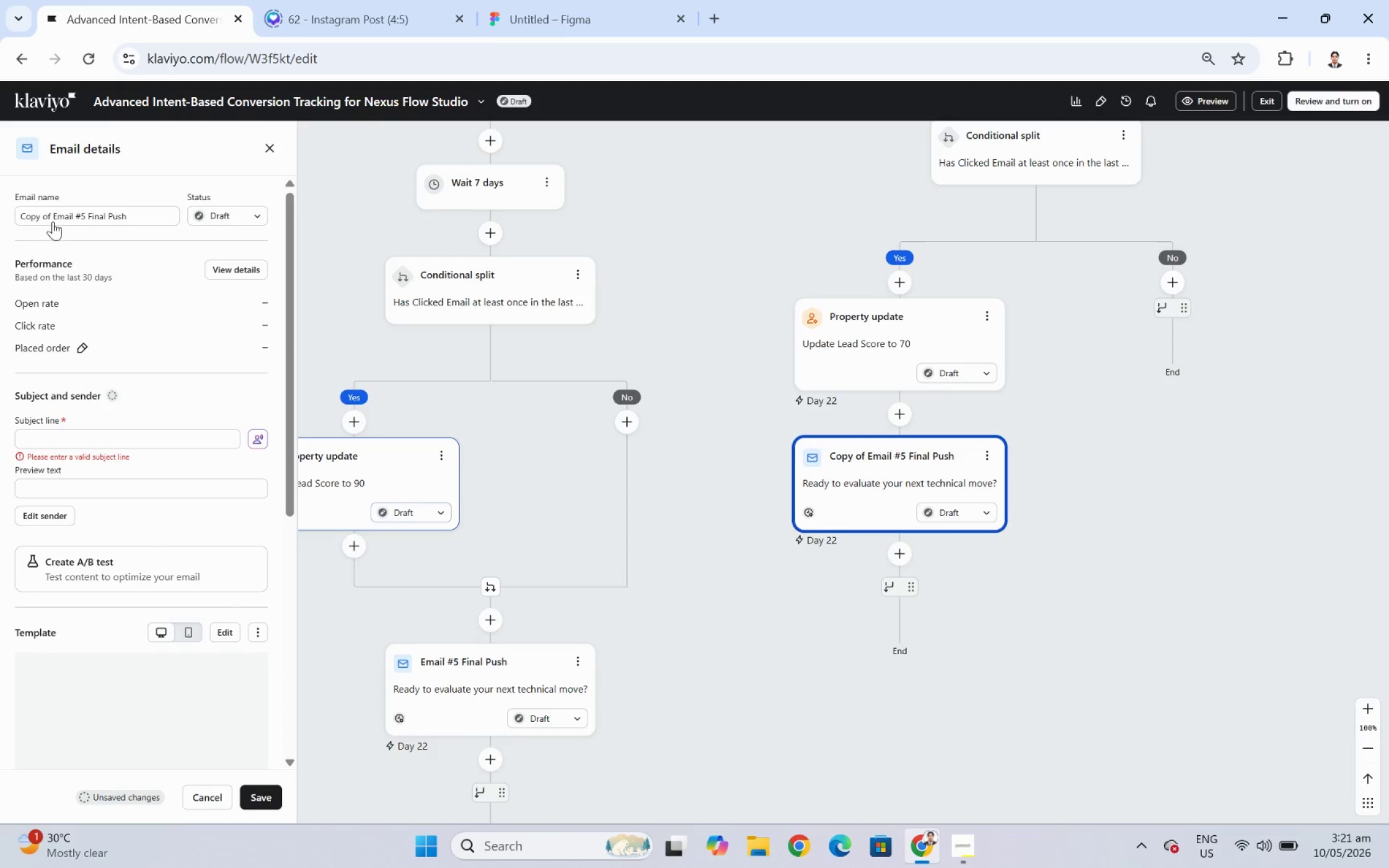 
wait(5.99)
 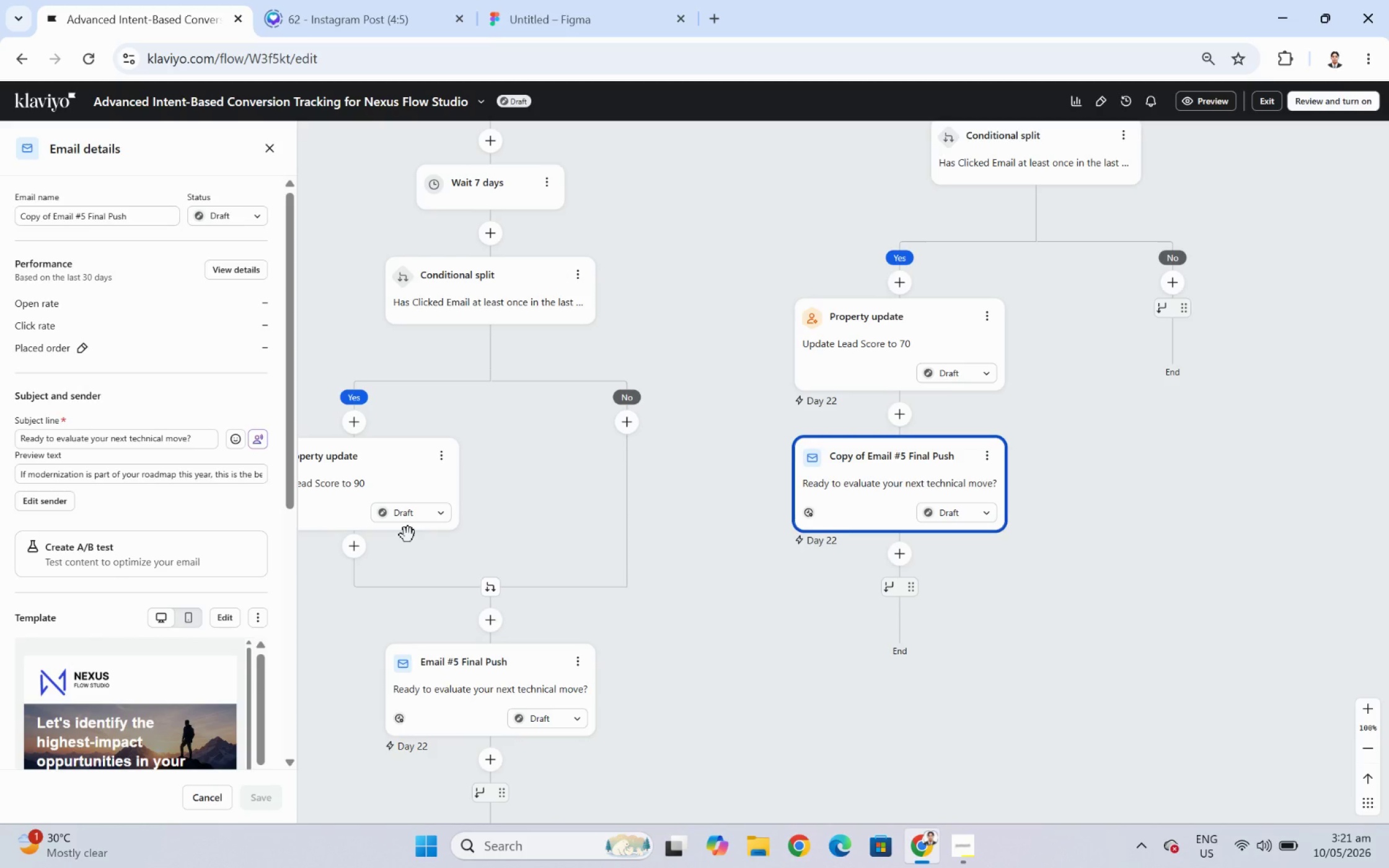 
left_click_drag(start_coordinate=[53, 217], to_coordinate=[3, 226])
 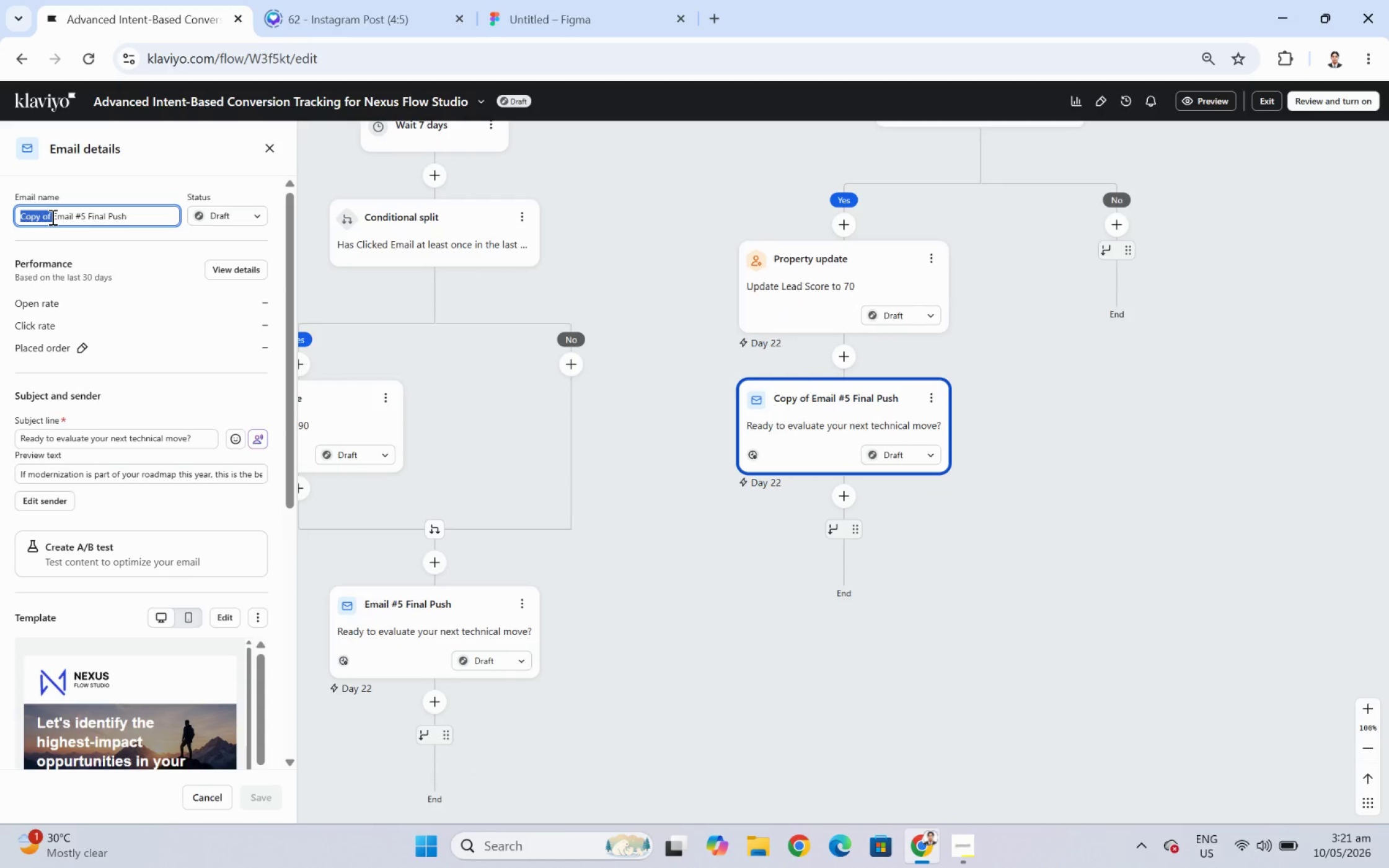 
key(Backspace)
 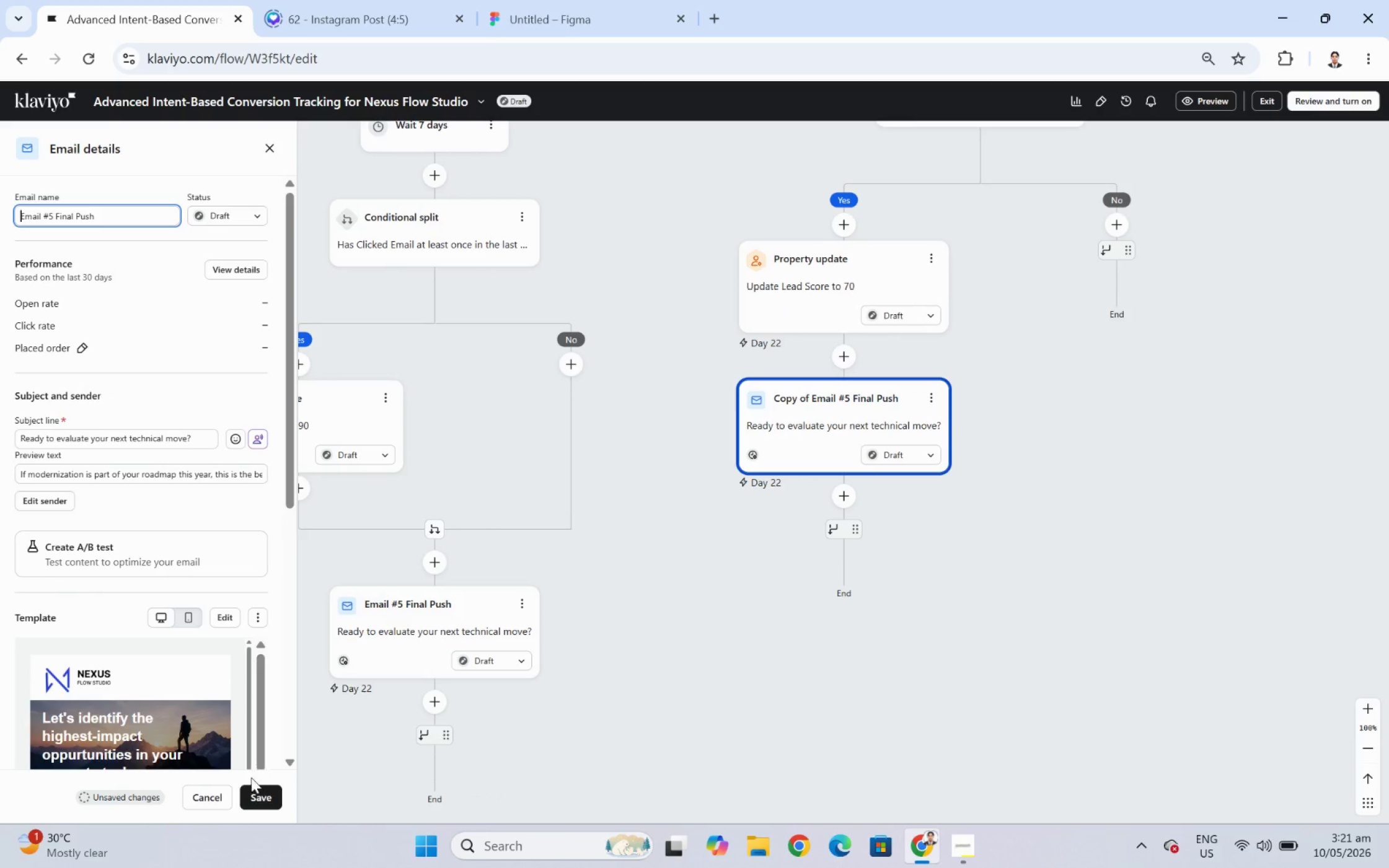 
left_click([252, 793])
 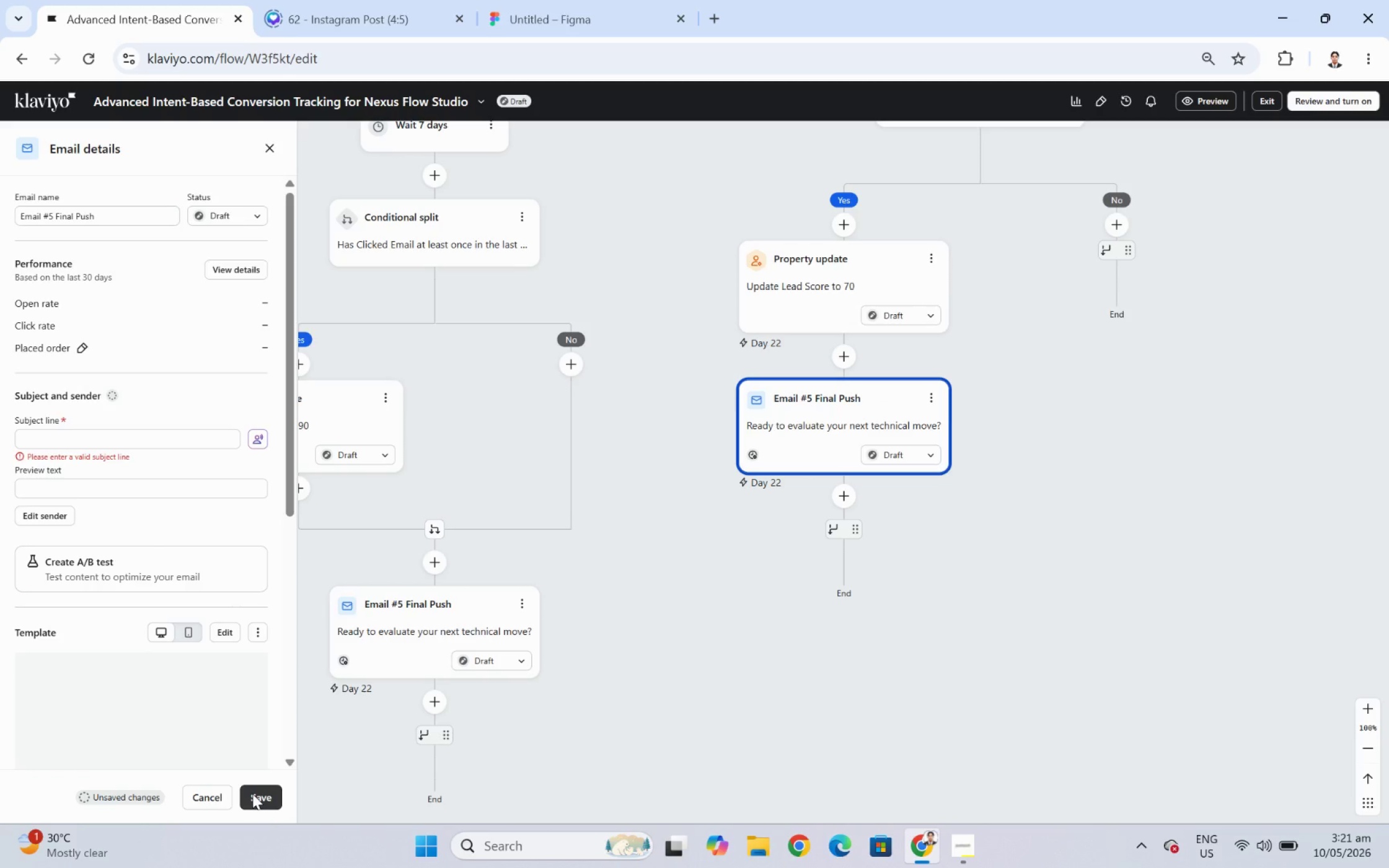 
wait(9.95)
 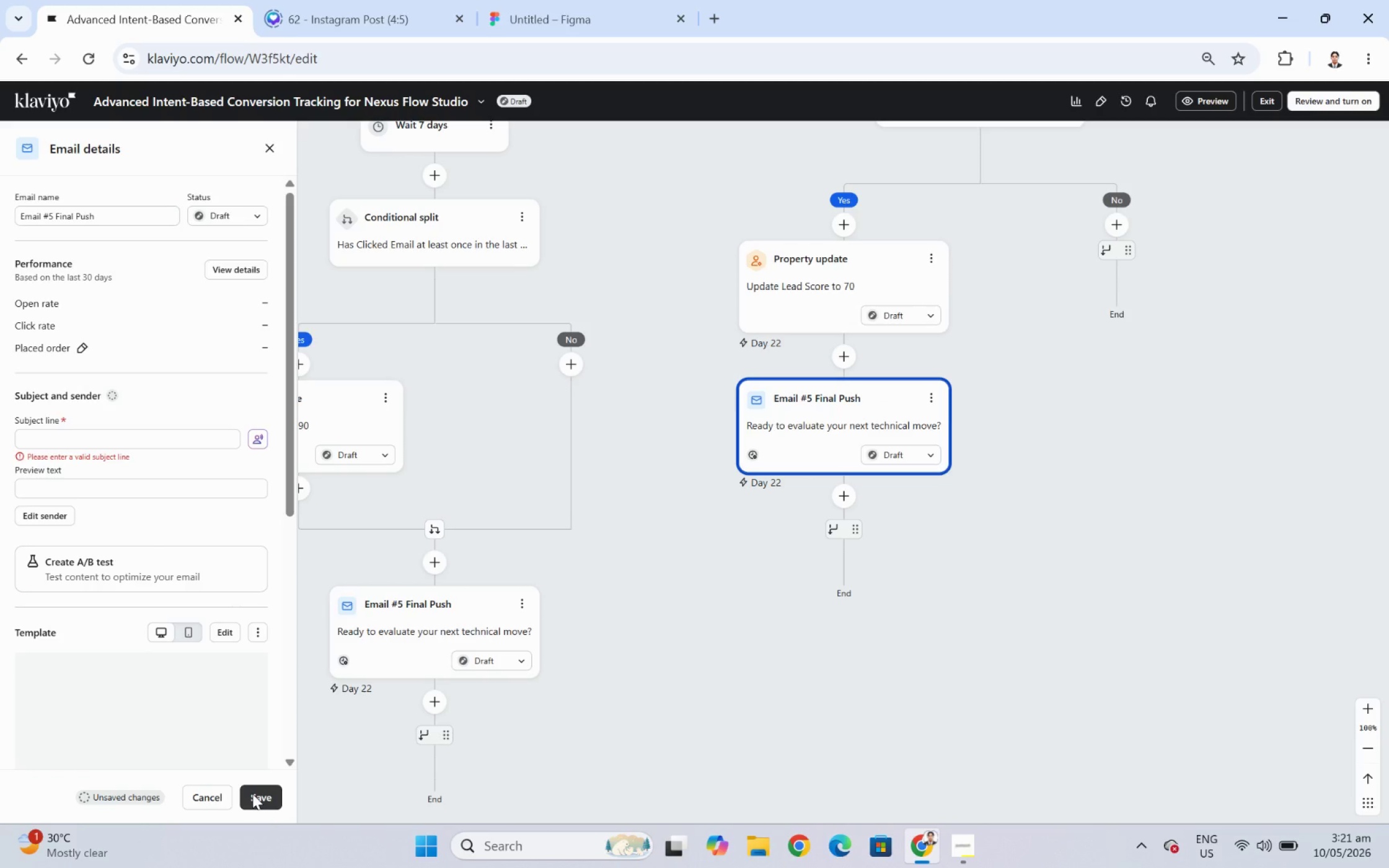 
left_click_drag(start_coordinate=[1038, 346], to_coordinate=[1033, 400])
 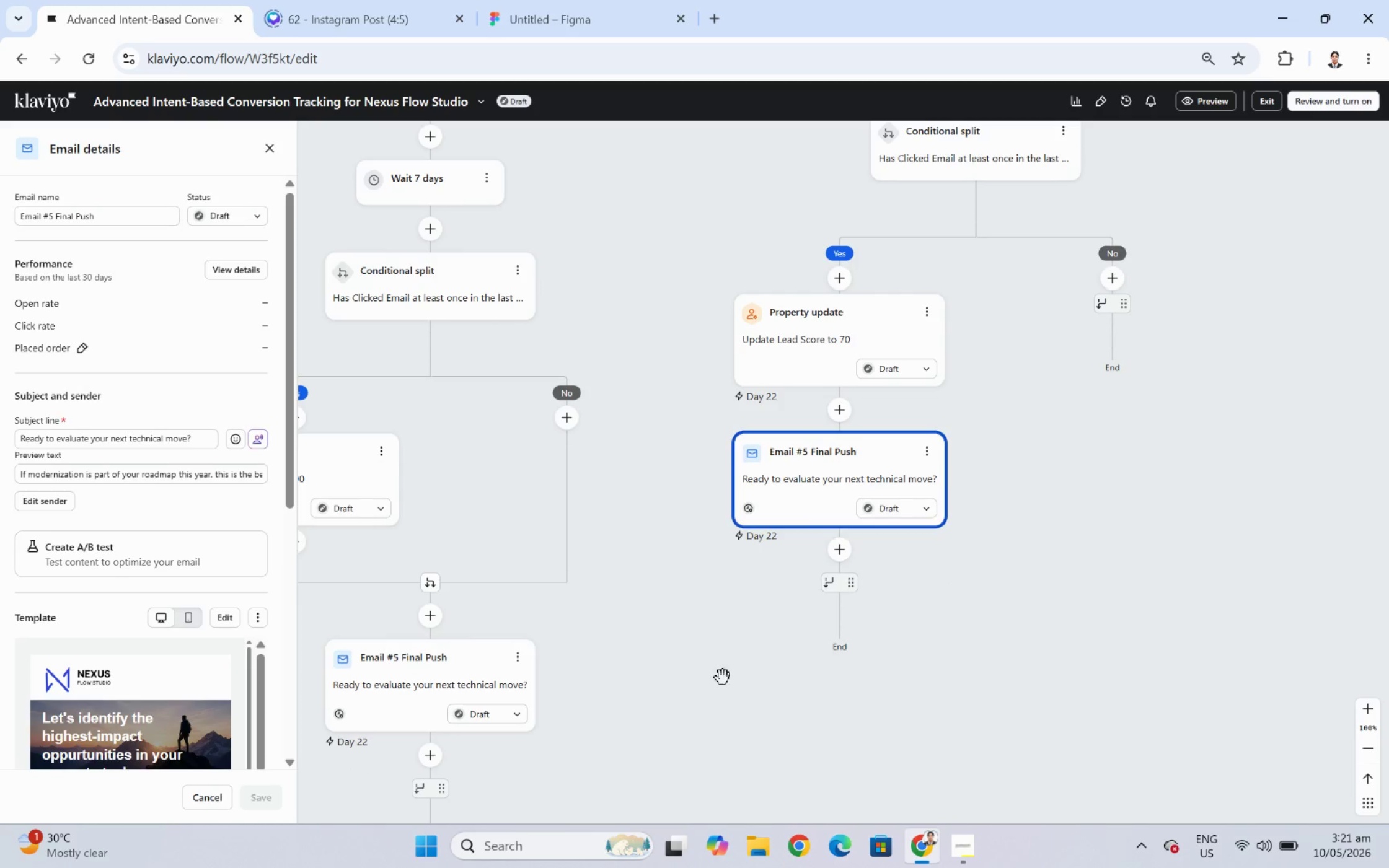 
left_click_drag(start_coordinate=[715, 669], to_coordinate=[670, 631])
 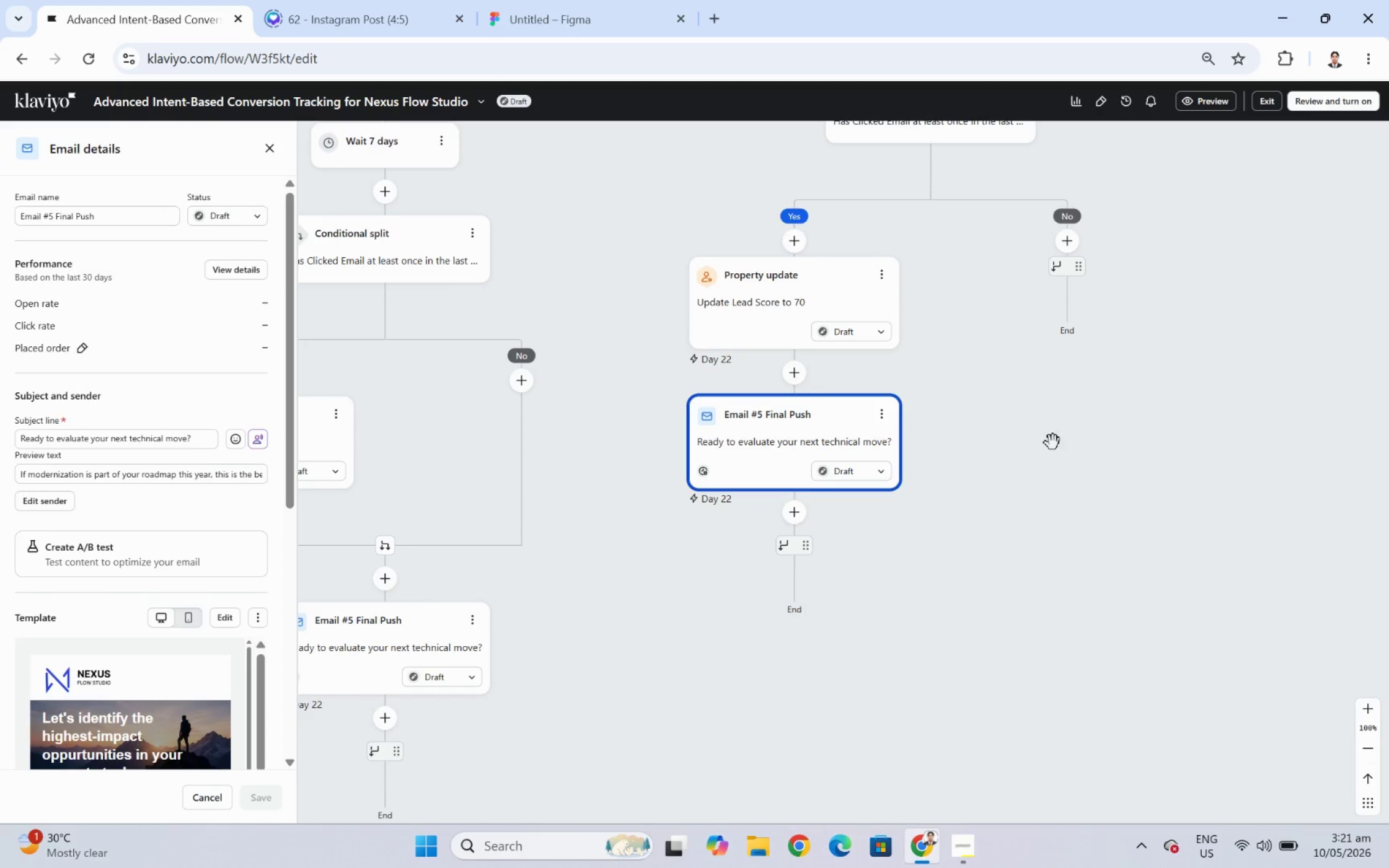 
left_click_drag(start_coordinate=[1052, 442], to_coordinate=[1095, 556])
 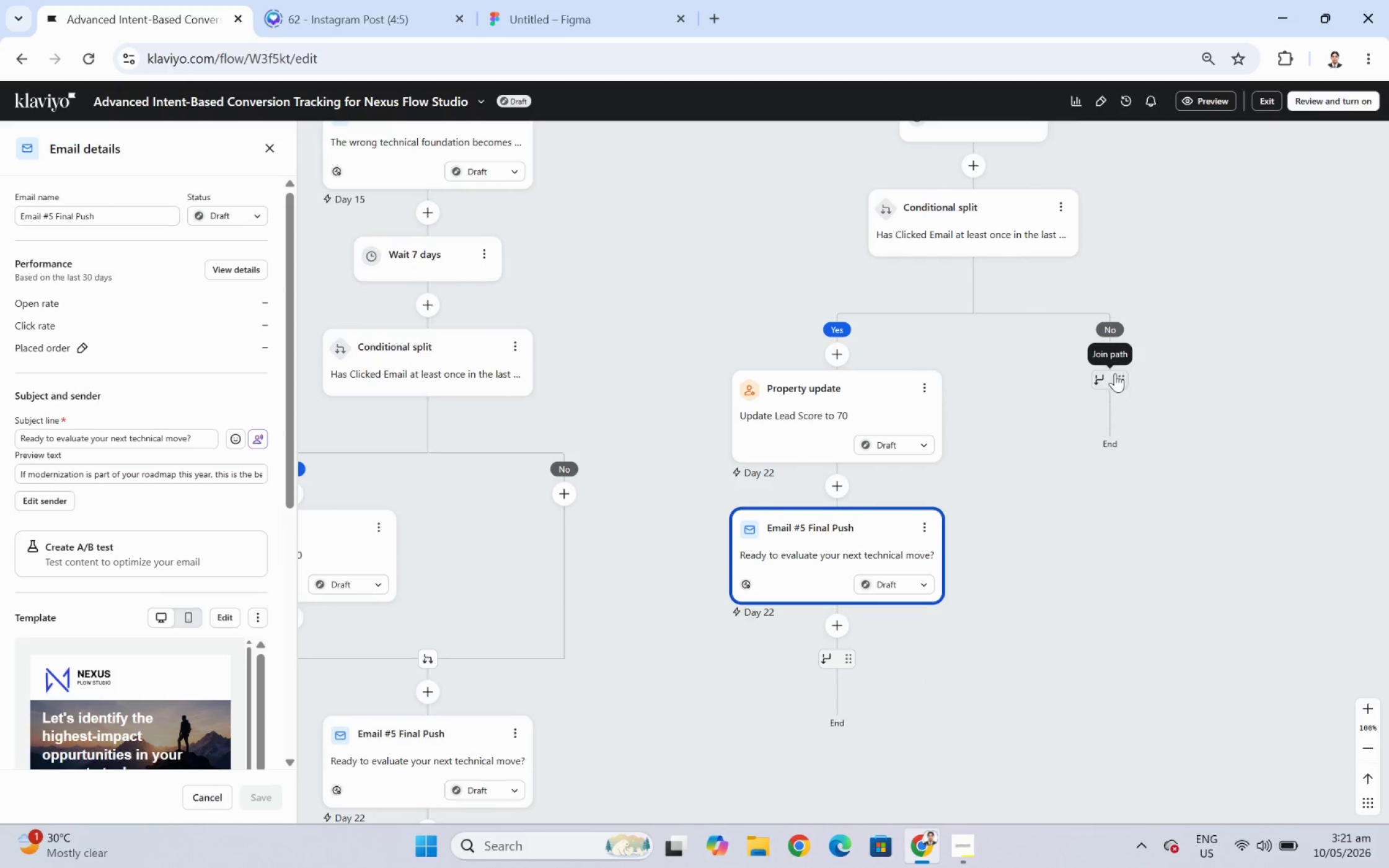 
left_click_drag(start_coordinate=[1112, 373], to_coordinate=[876, 502])
 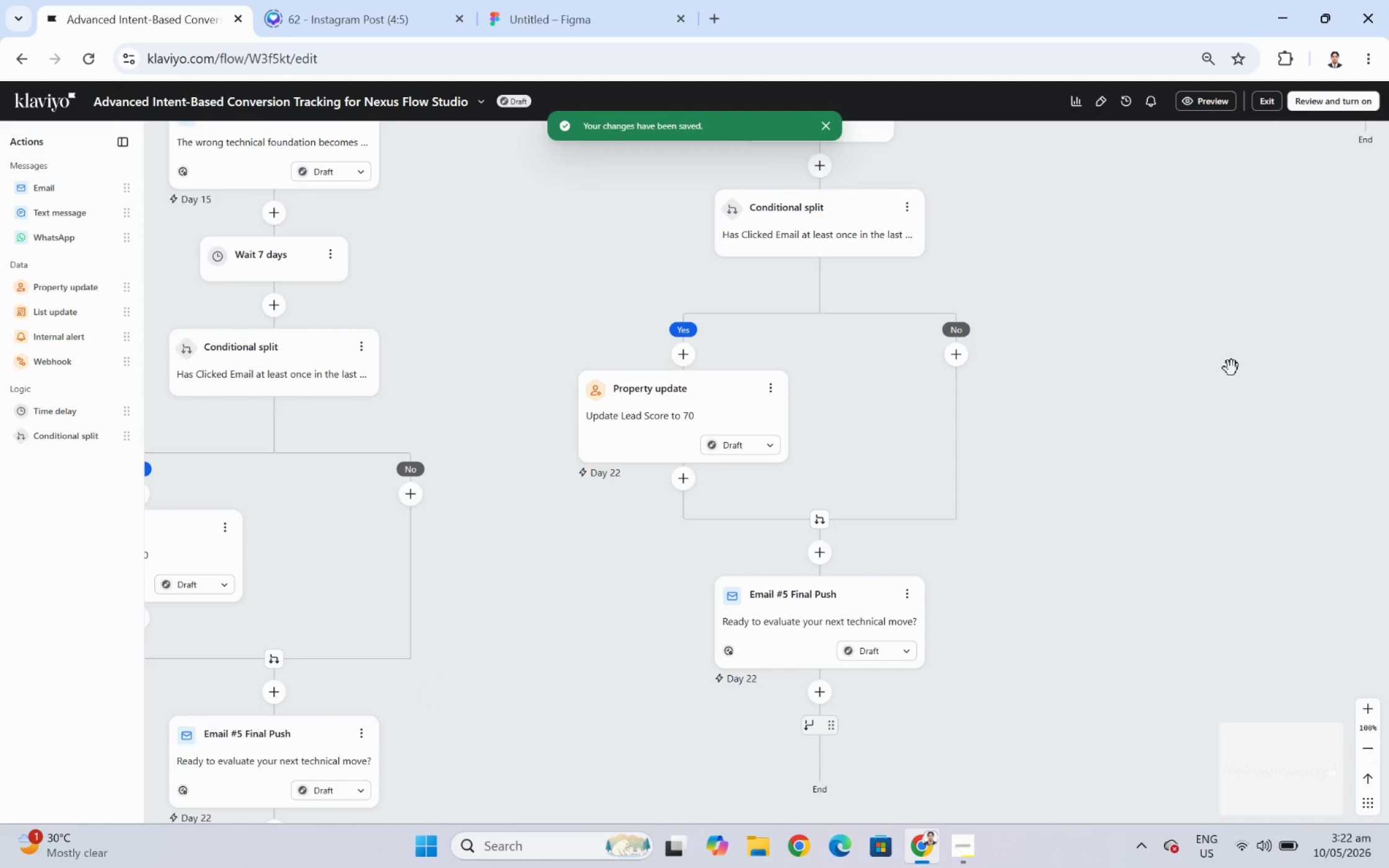 
wait(13.49)
 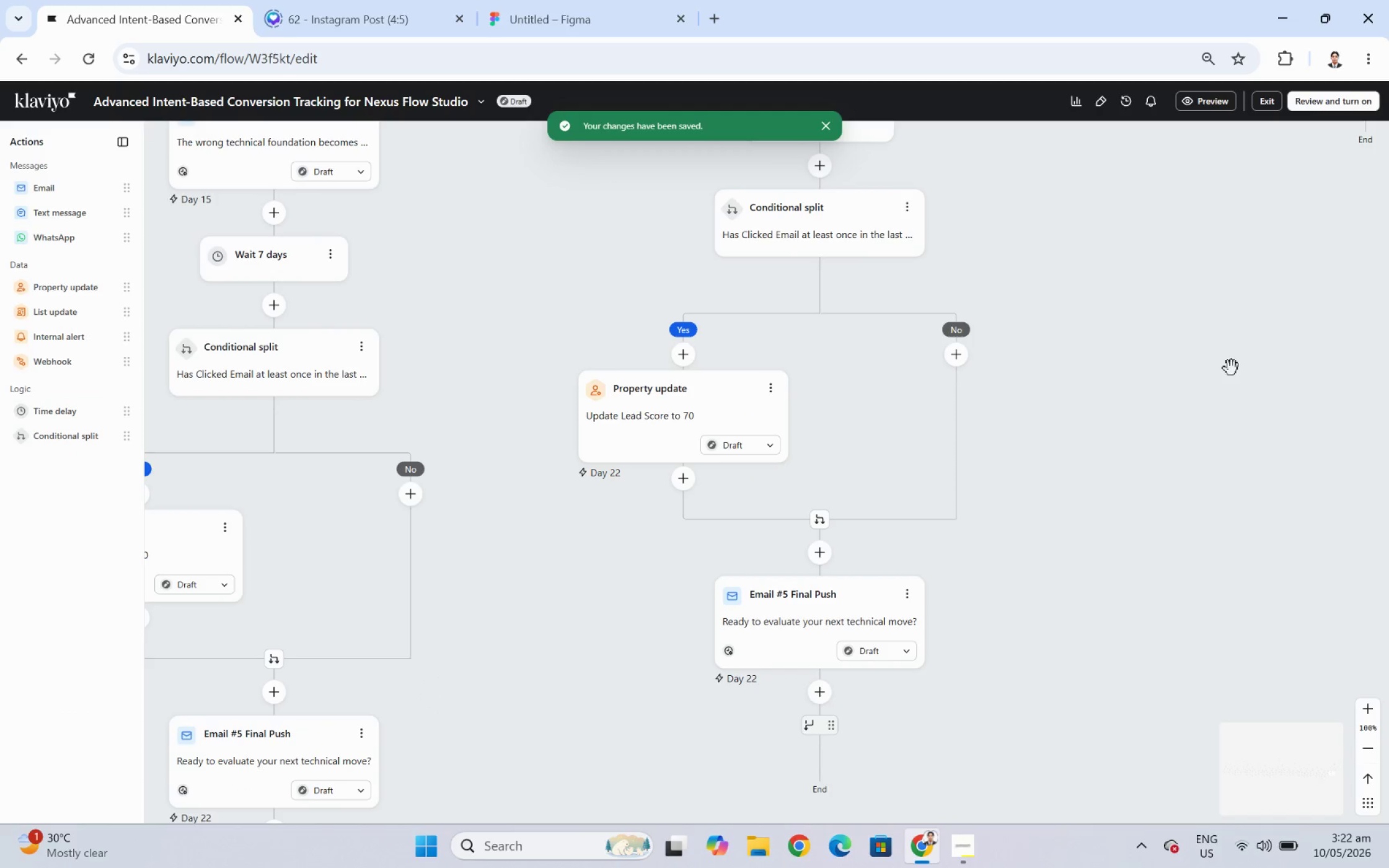 
left_click_drag(start_coordinate=[1067, 296], to_coordinate=[1116, 527])
 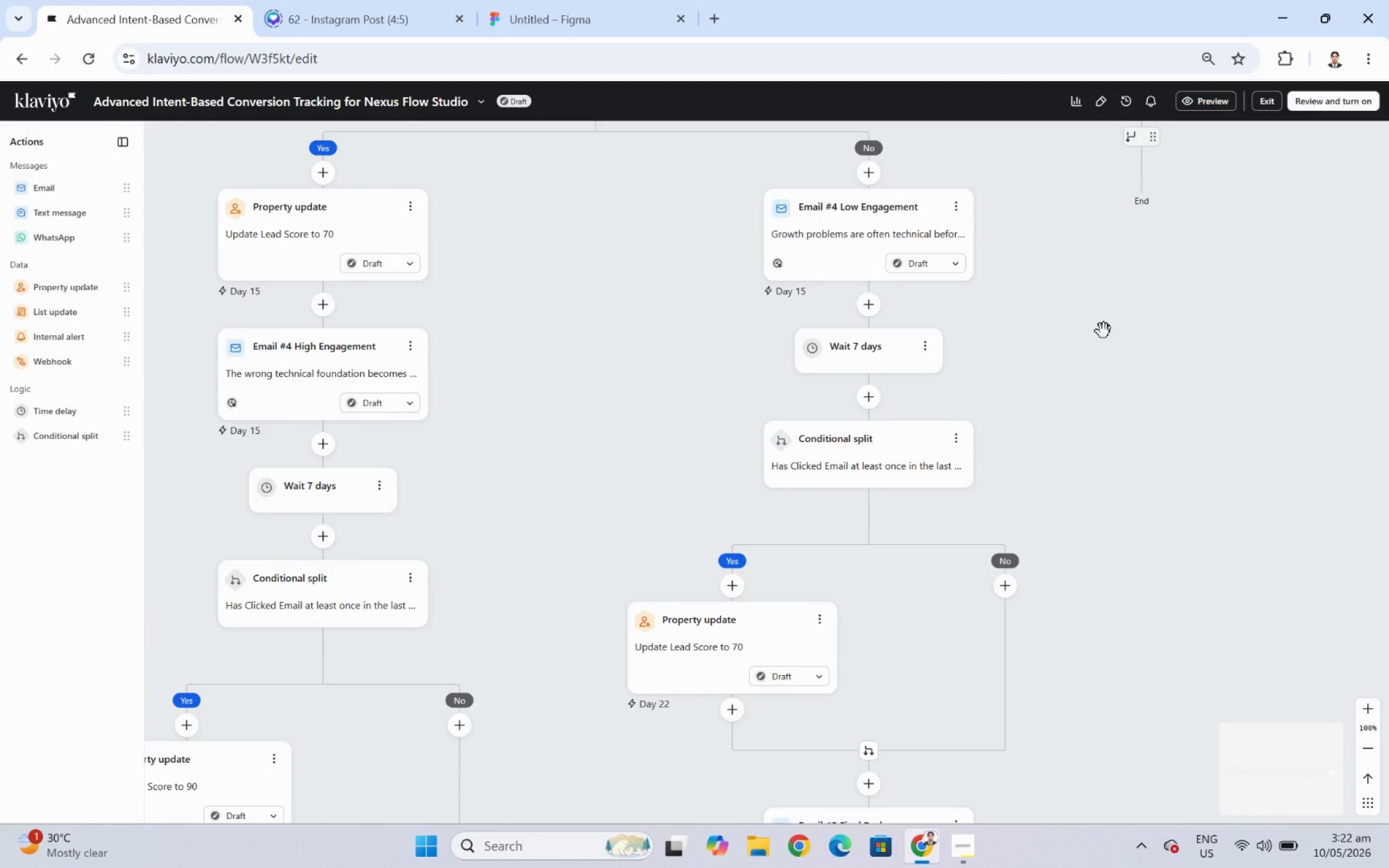 
wait(7.71)
 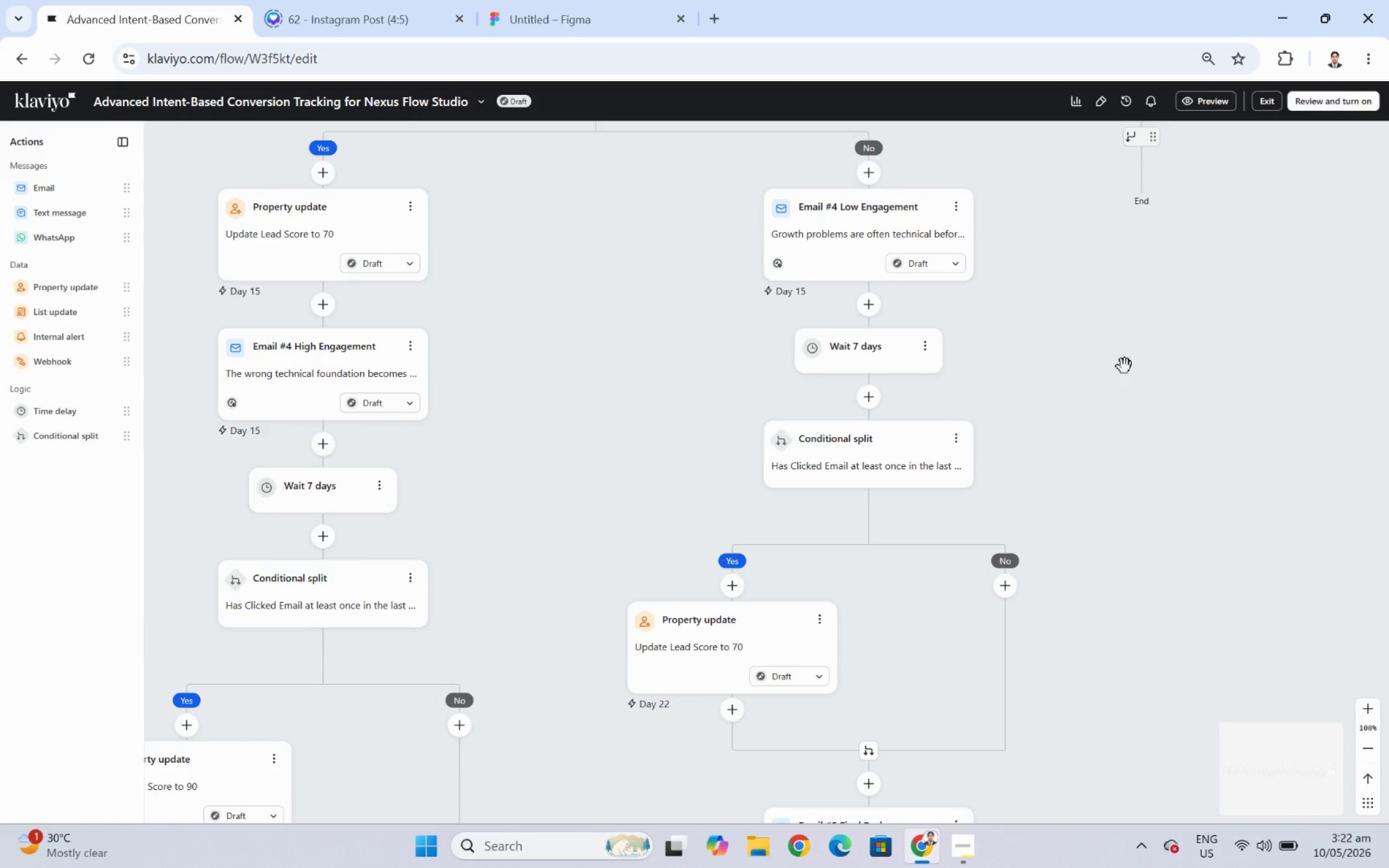 
left_click_drag(start_coordinate=[1133, 431], to_coordinate=[1214, 535])
 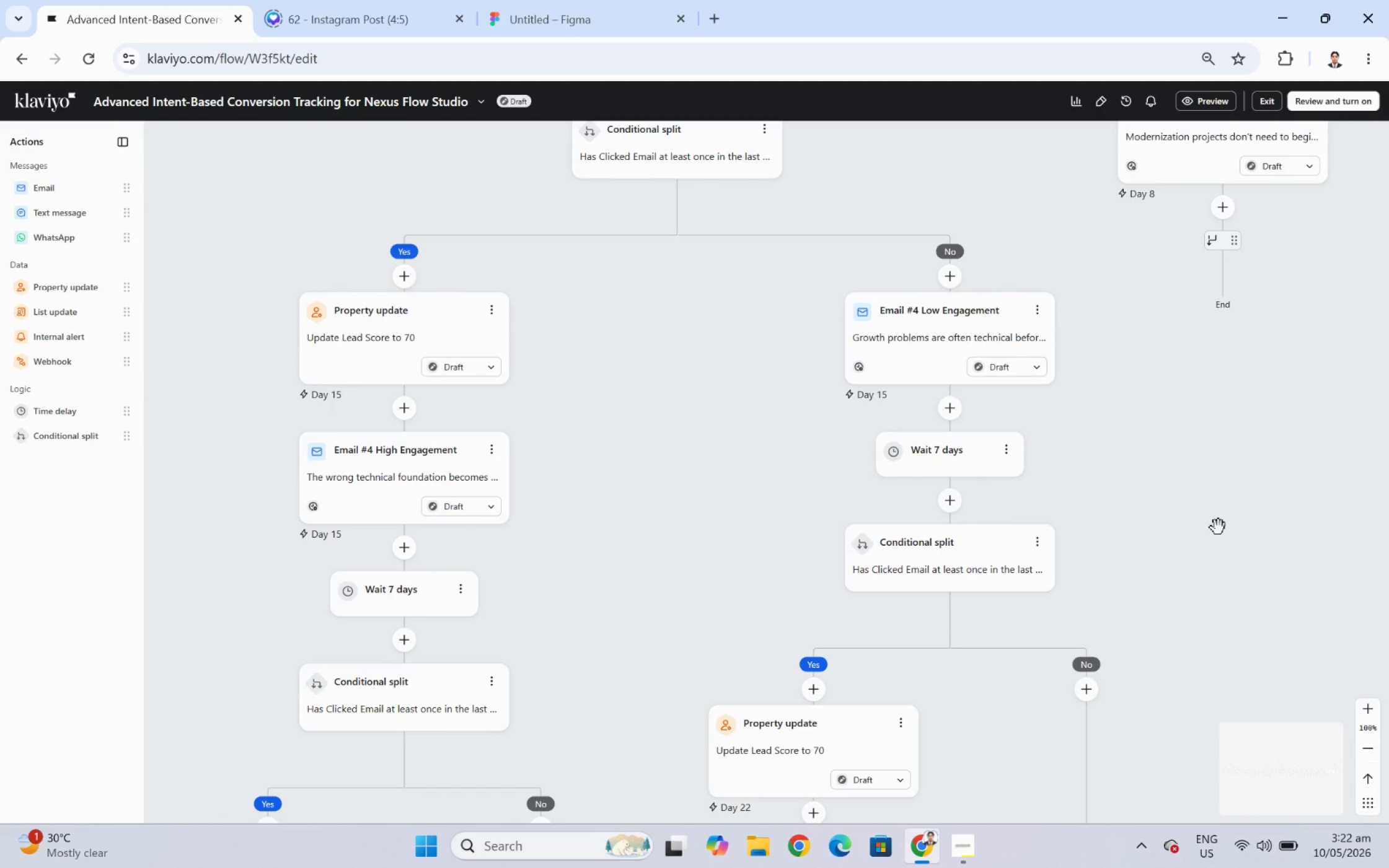 
wait(6.83)
 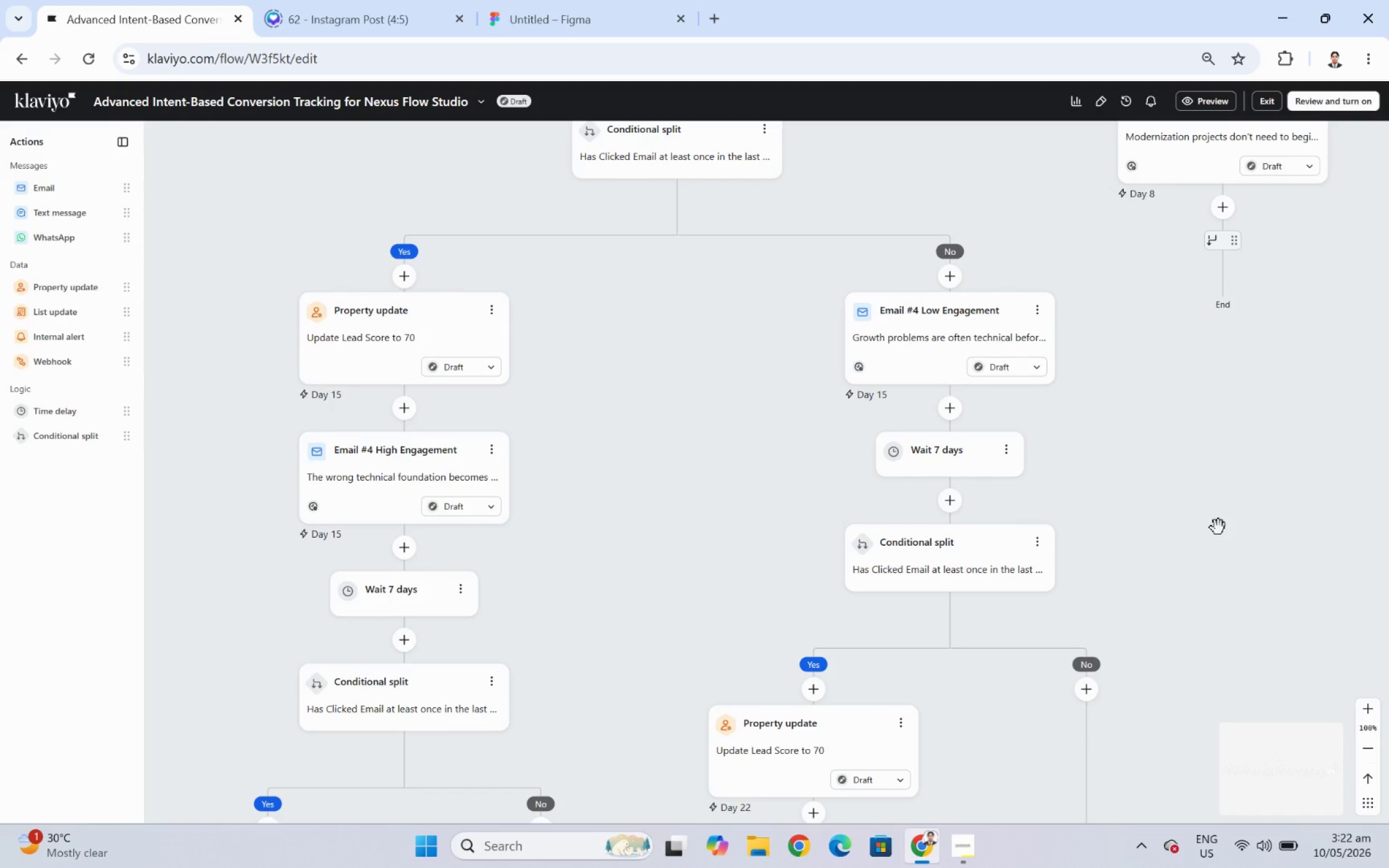 
left_click_drag(start_coordinate=[1252, 483], to_coordinate=[1240, 460])
 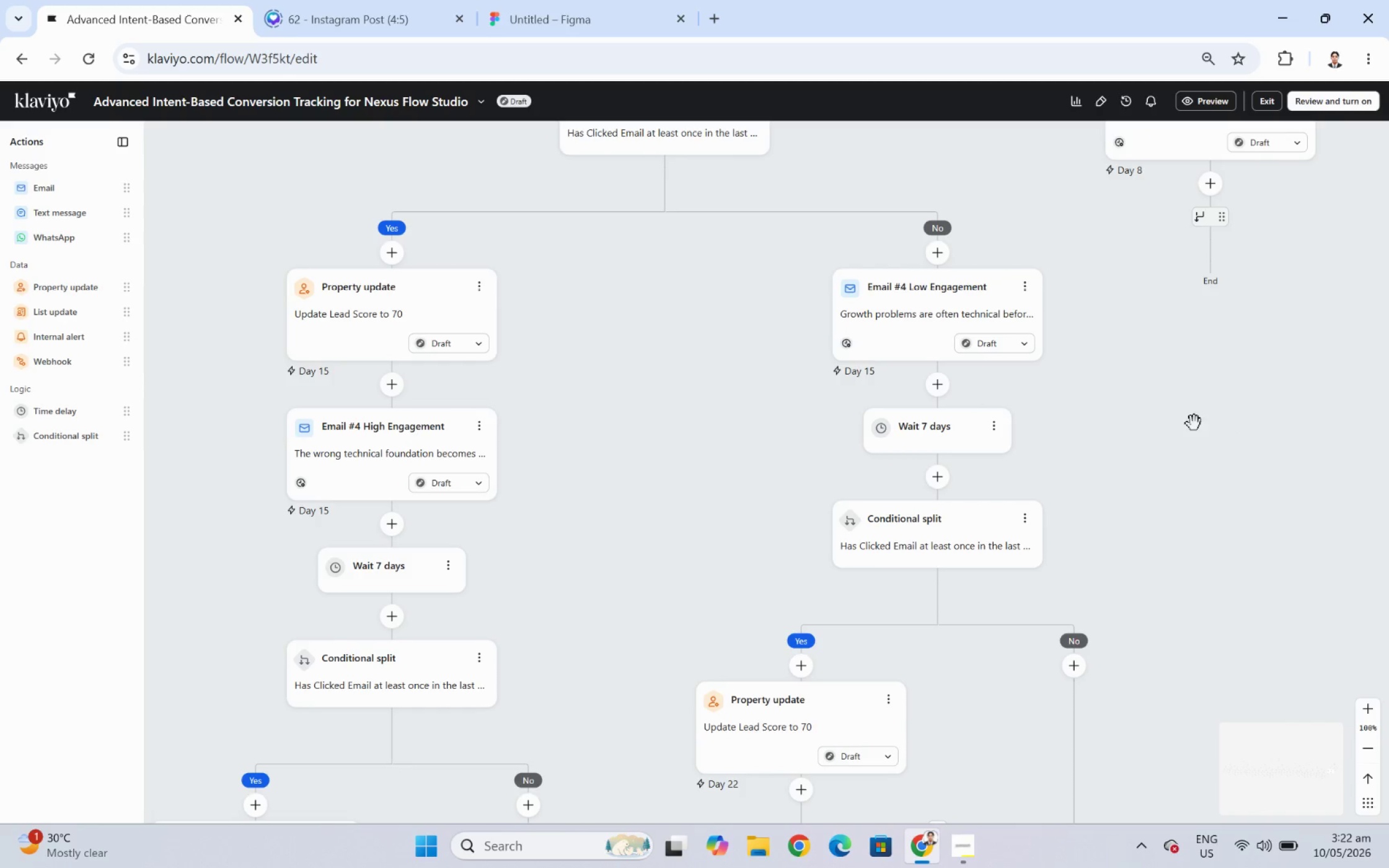 
left_click_drag(start_coordinate=[1196, 527], to_coordinate=[1089, 489])
 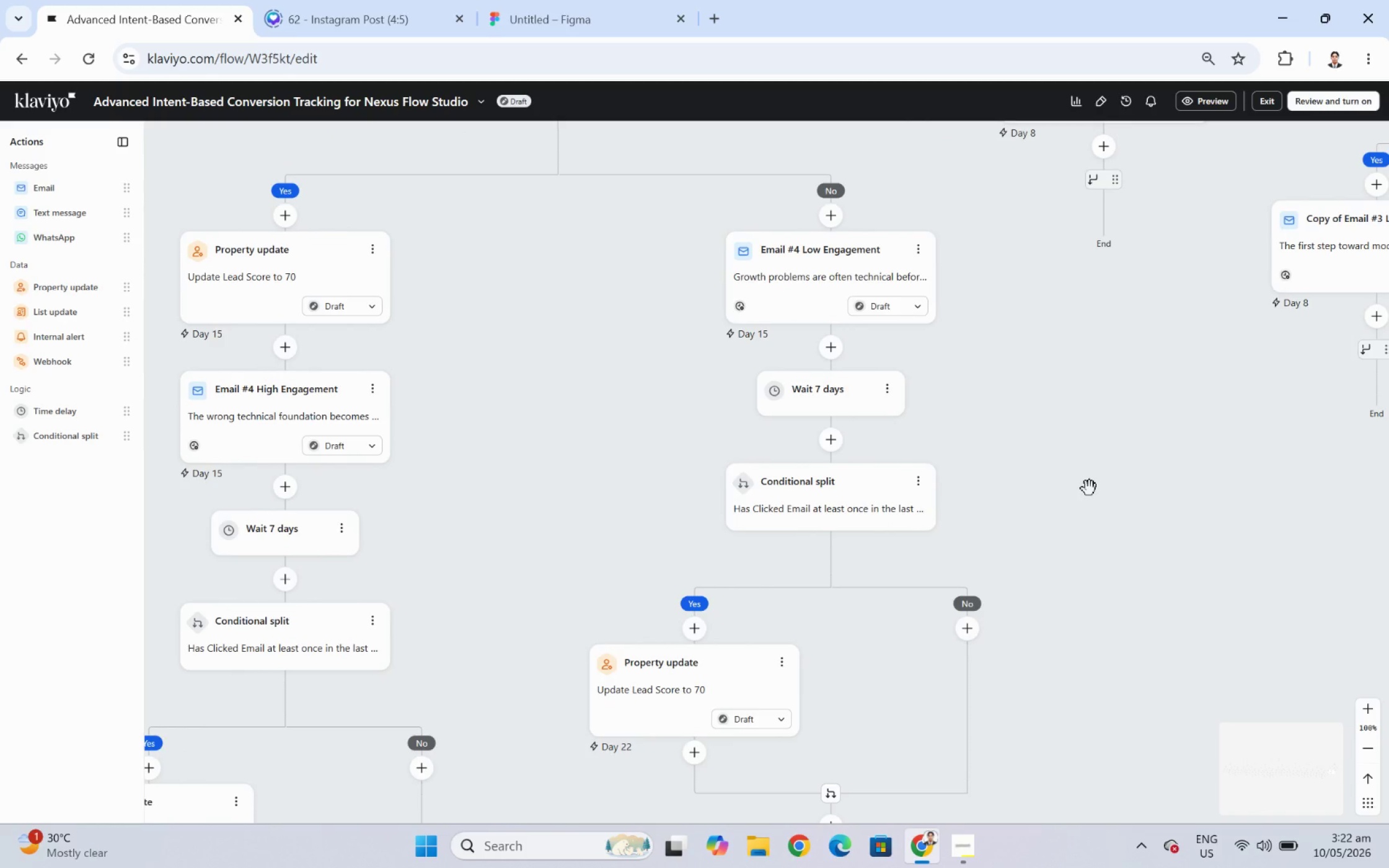 
wait(10.29)
 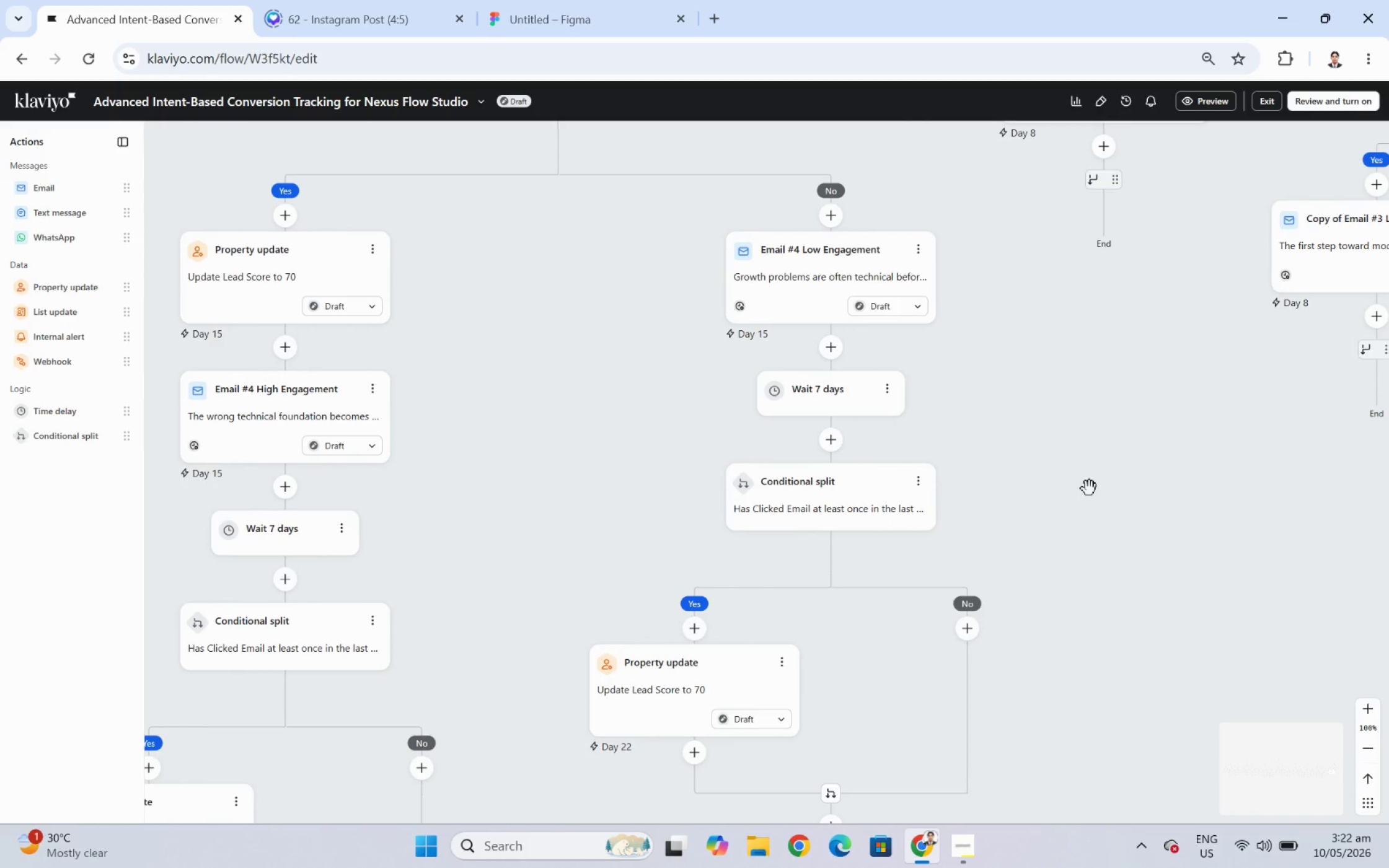 
left_click_drag(start_coordinate=[1222, 607], to_coordinate=[1191, 551])
 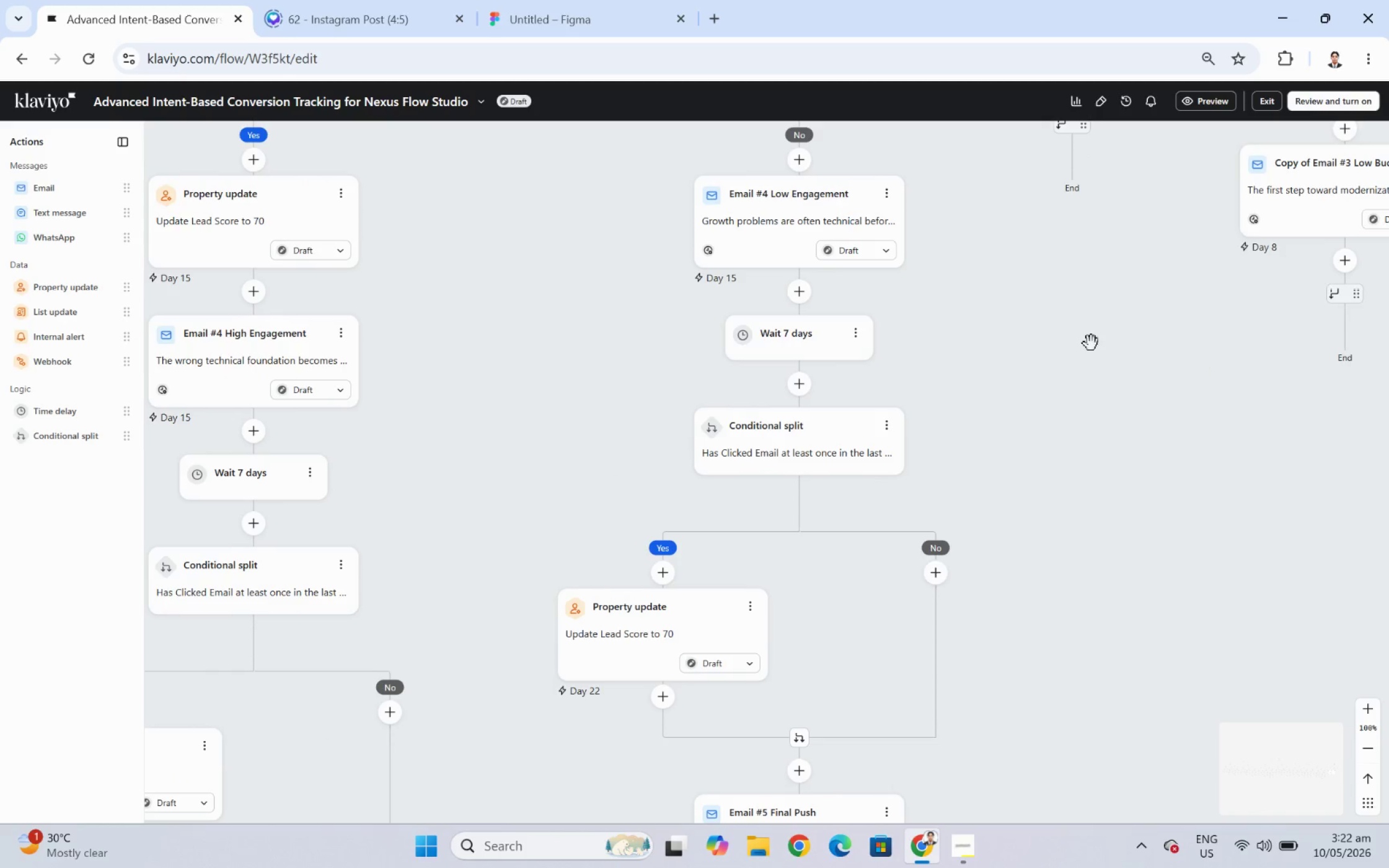 
left_click_drag(start_coordinate=[1091, 343], to_coordinate=[1105, 485])
 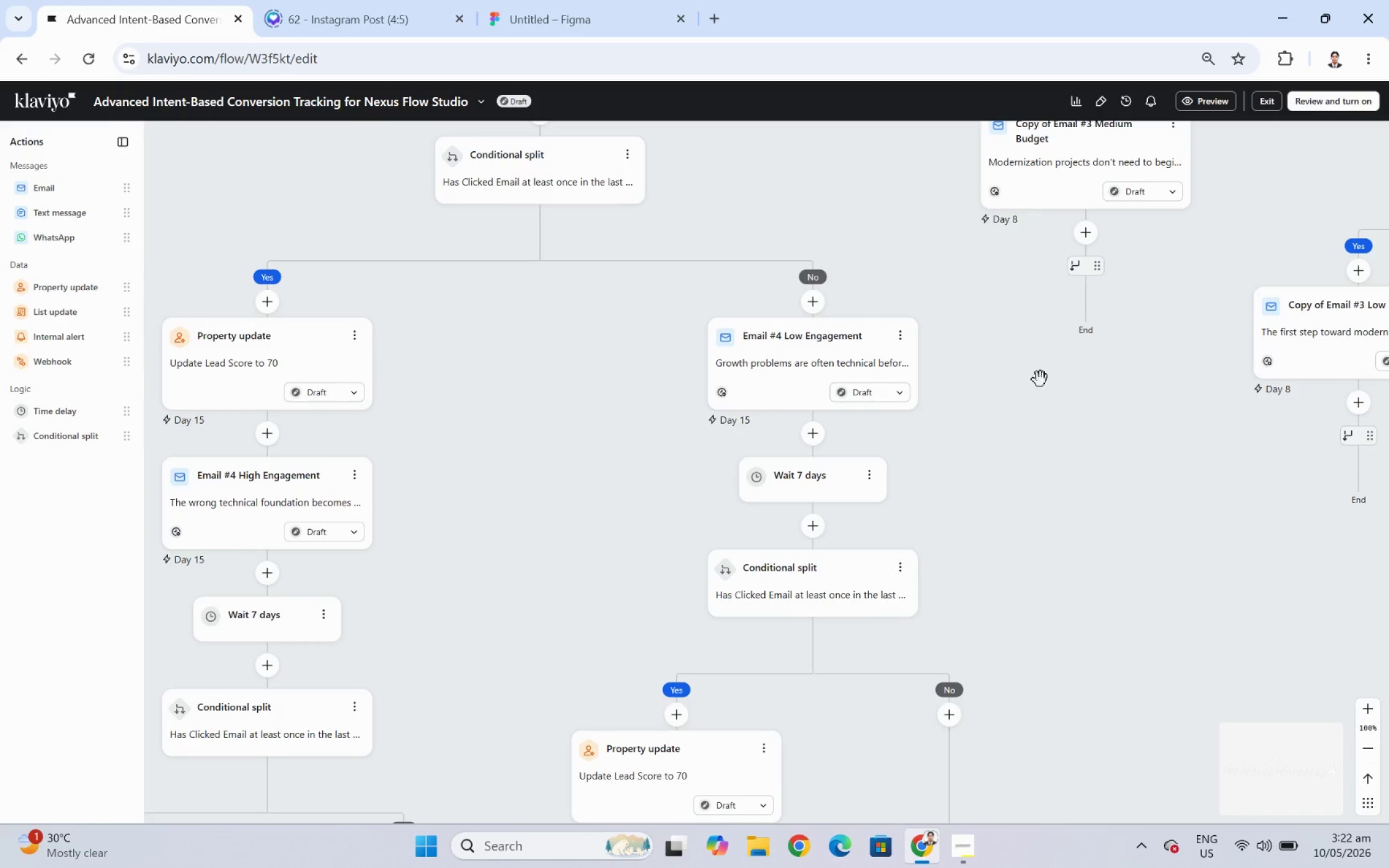 
left_click_drag(start_coordinate=[1039, 379], to_coordinate=[1037, 498])
 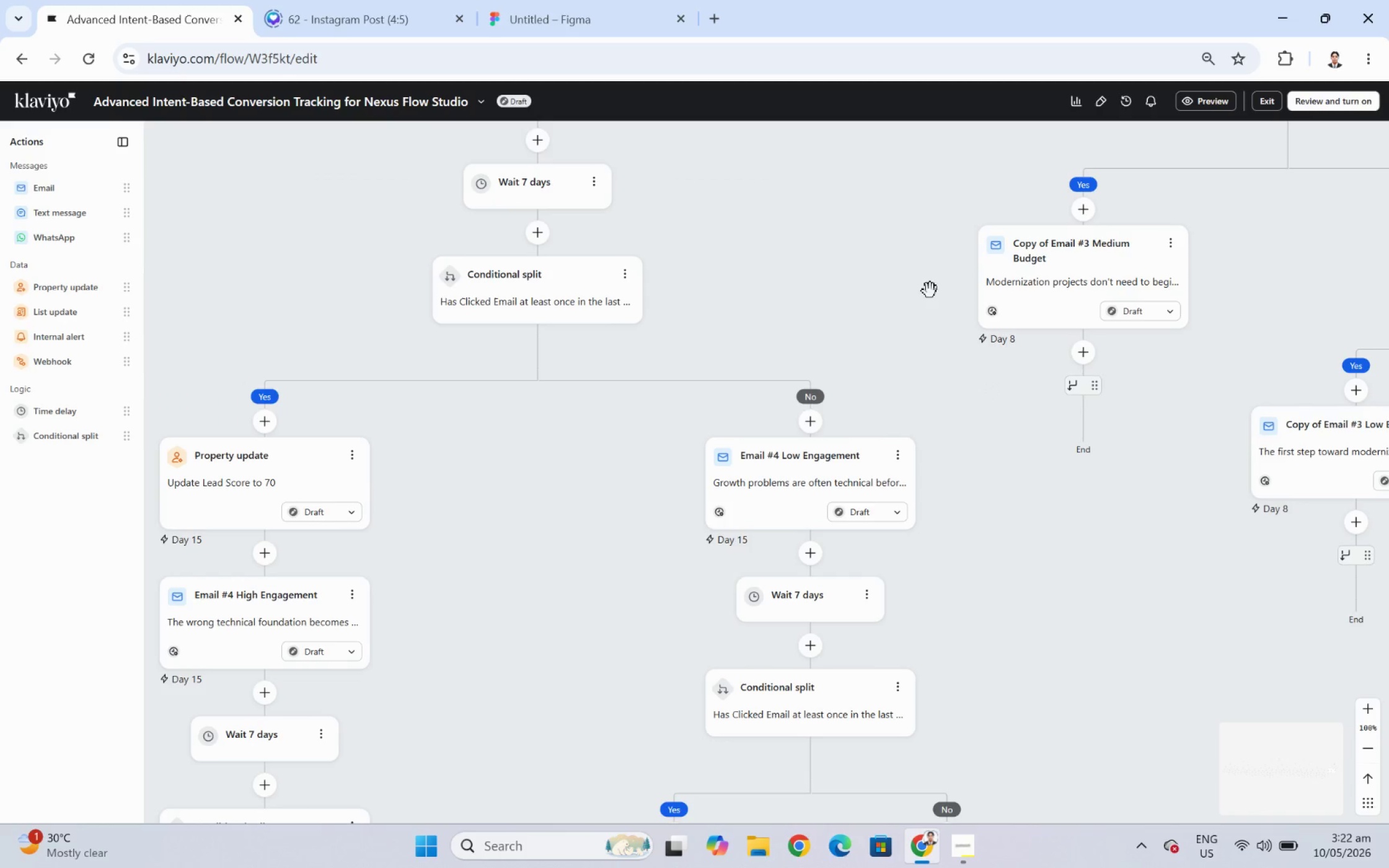 
left_click_drag(start_coordinate=[922, 277], to_coordinate=[822, 321])
 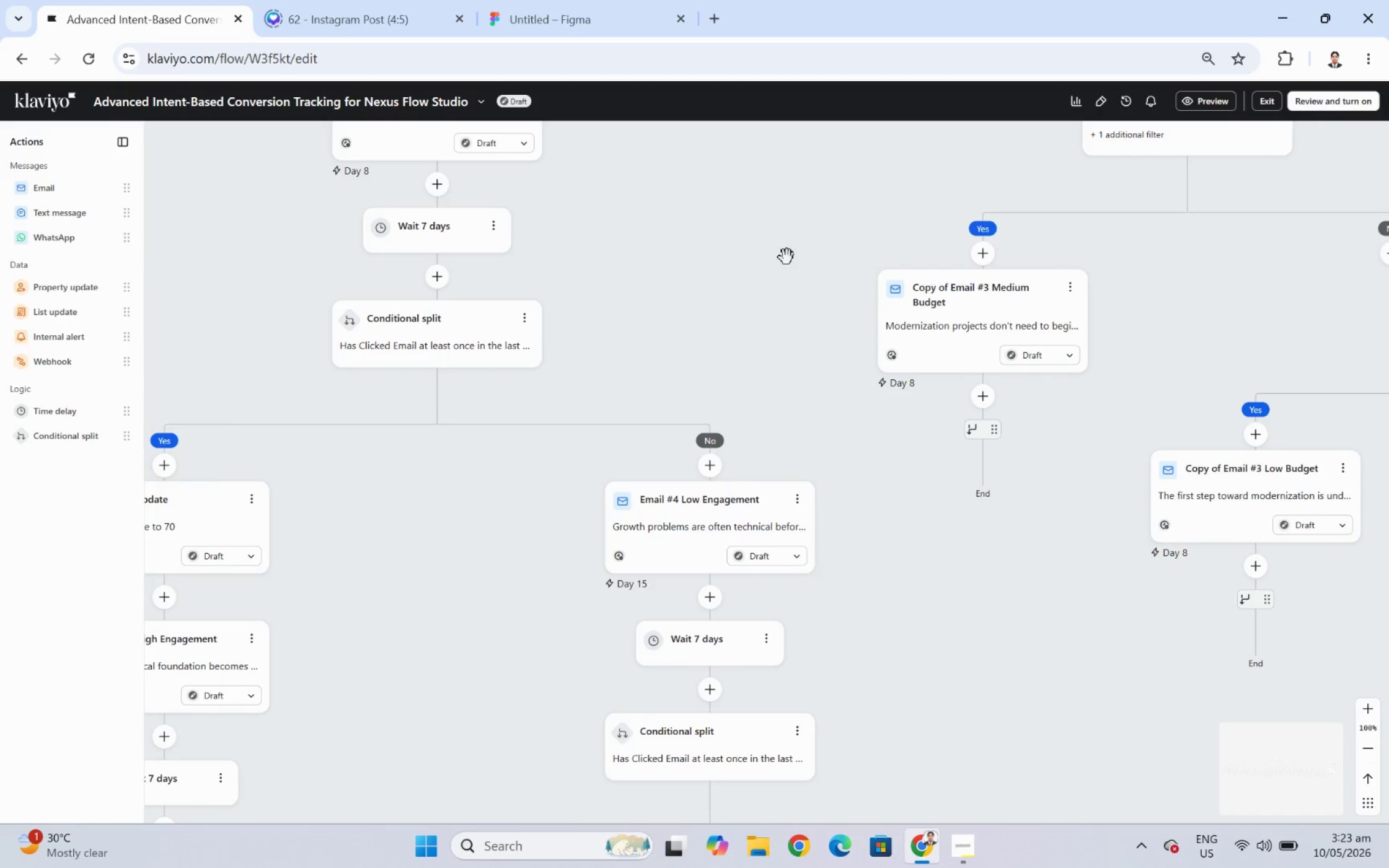 
left_click_drag(start_coordinate=[786, 255], to_coordinate=[693, 344])
 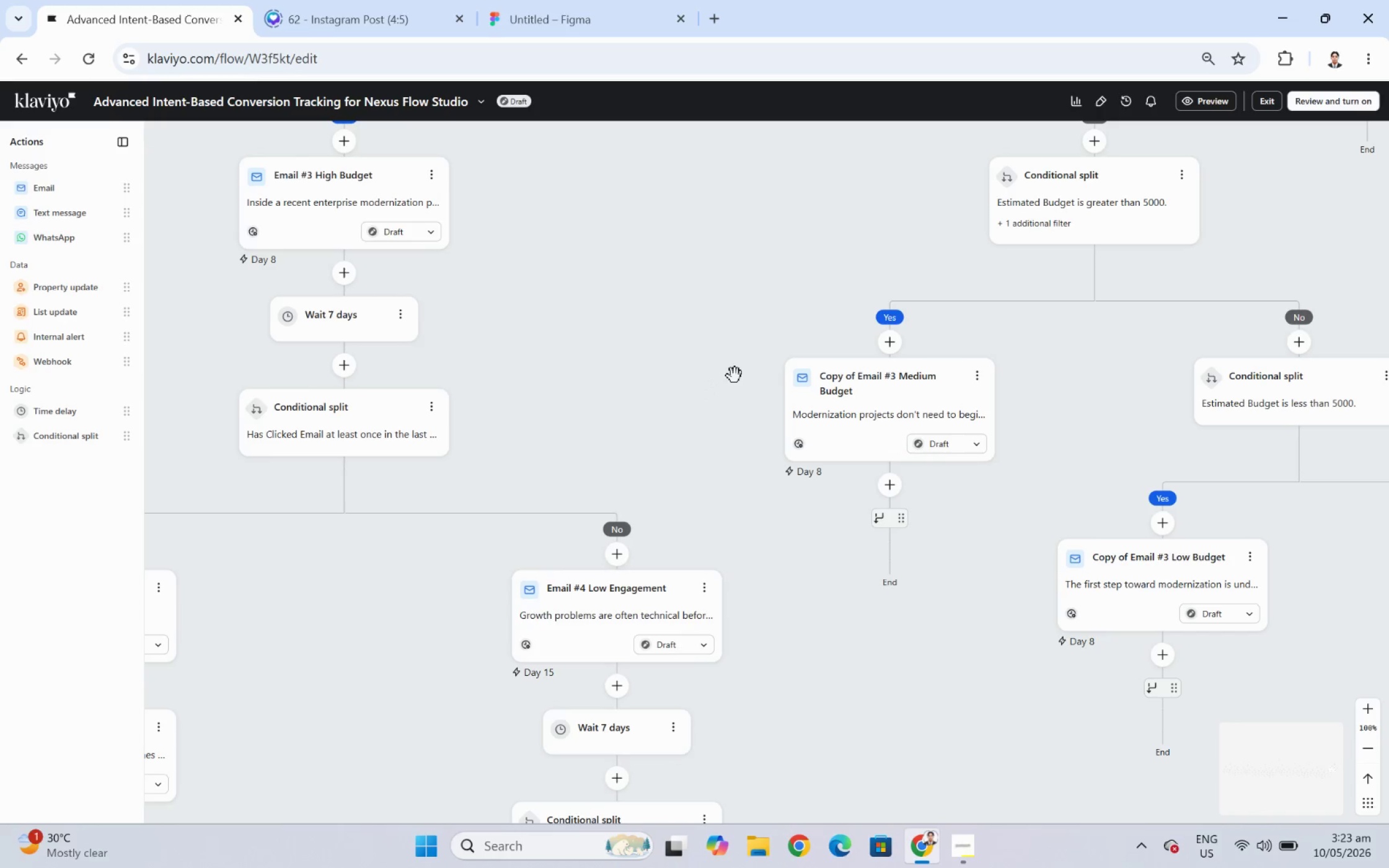 
left_click_drag(start_coordinate=[736, 356], to_coordinate=[664, 421])
 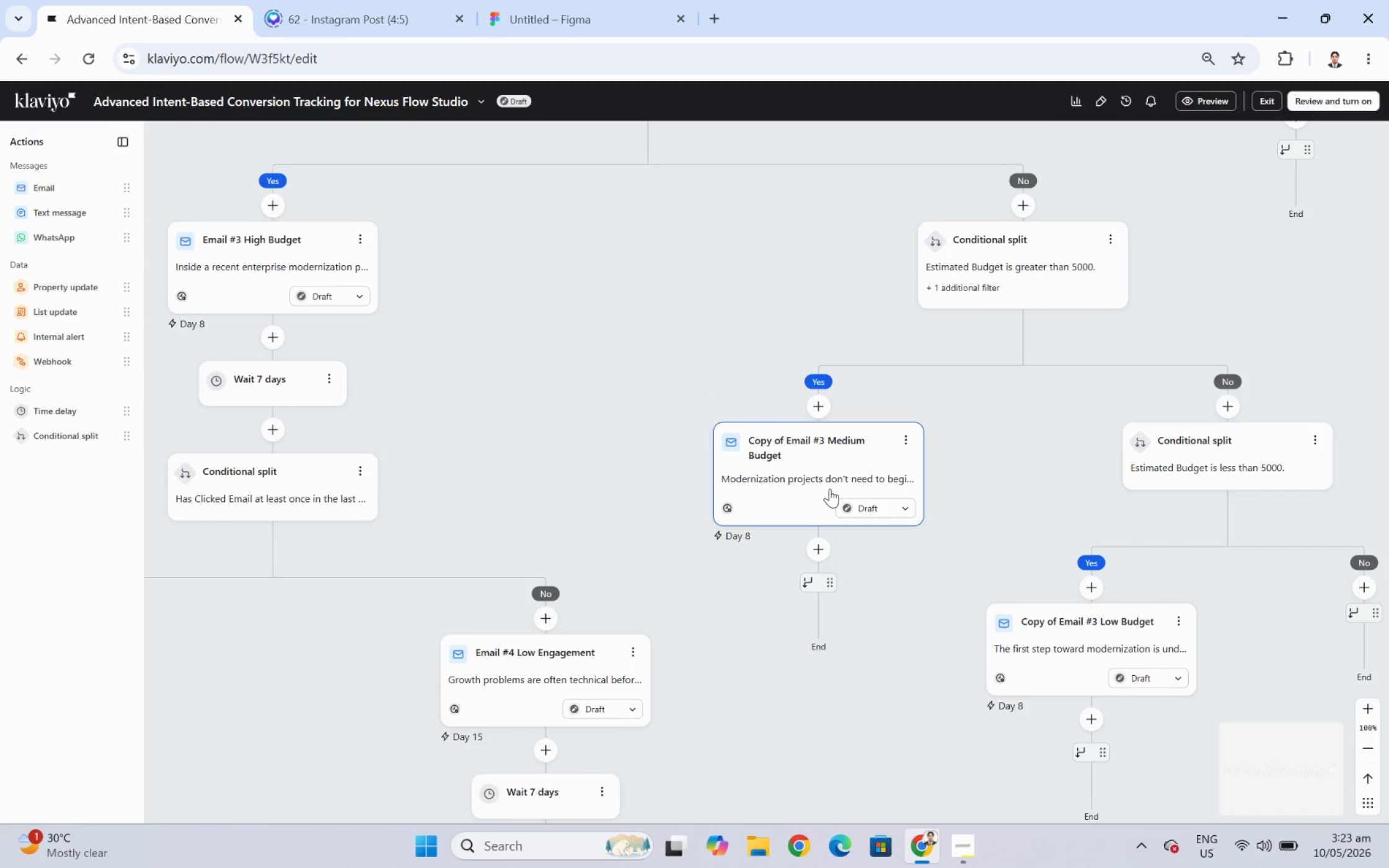 
left_click([829, 482])
 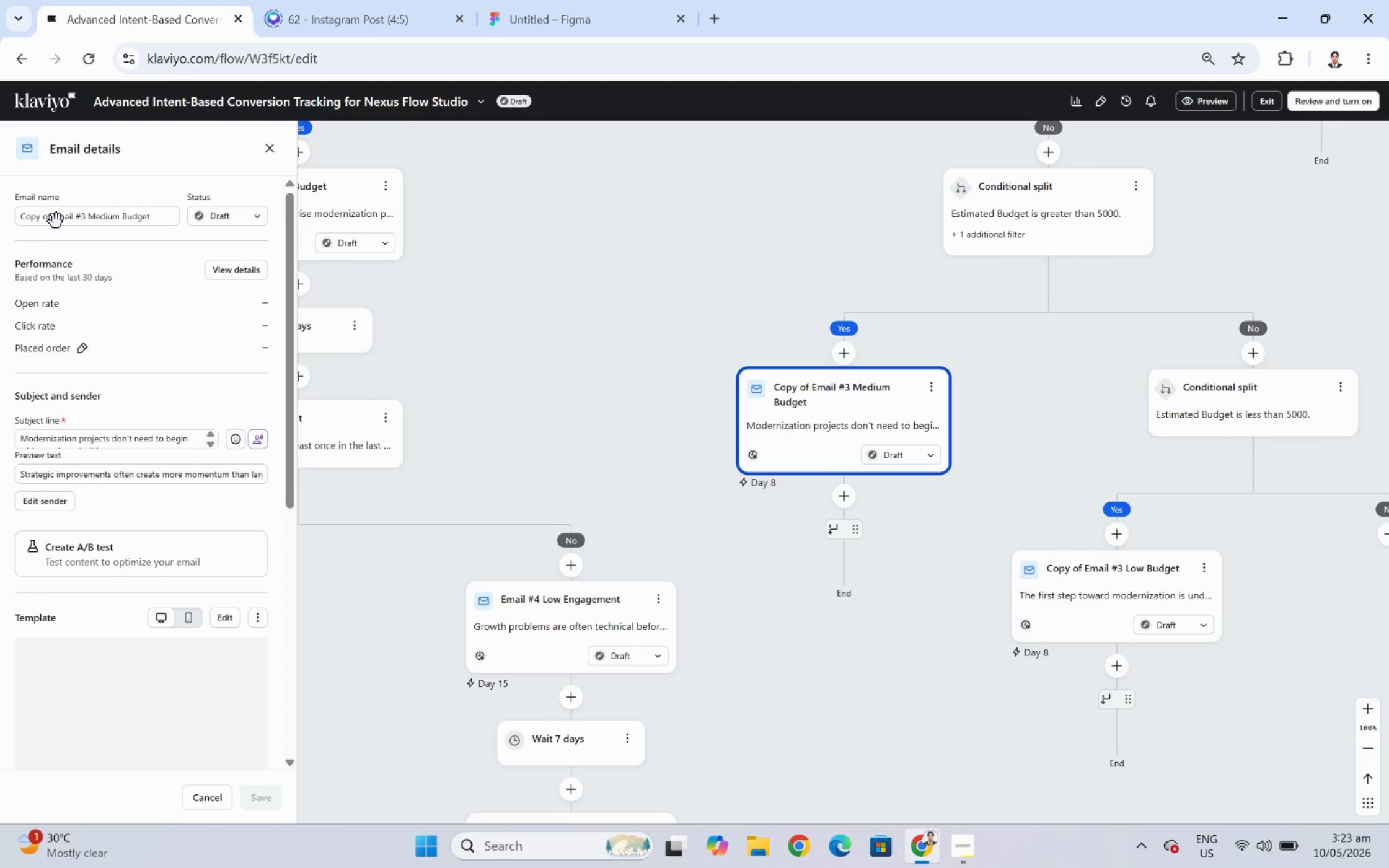 
left_click_drag(start_coordinate=[53, 217], to_coordinate=[0, 223])
 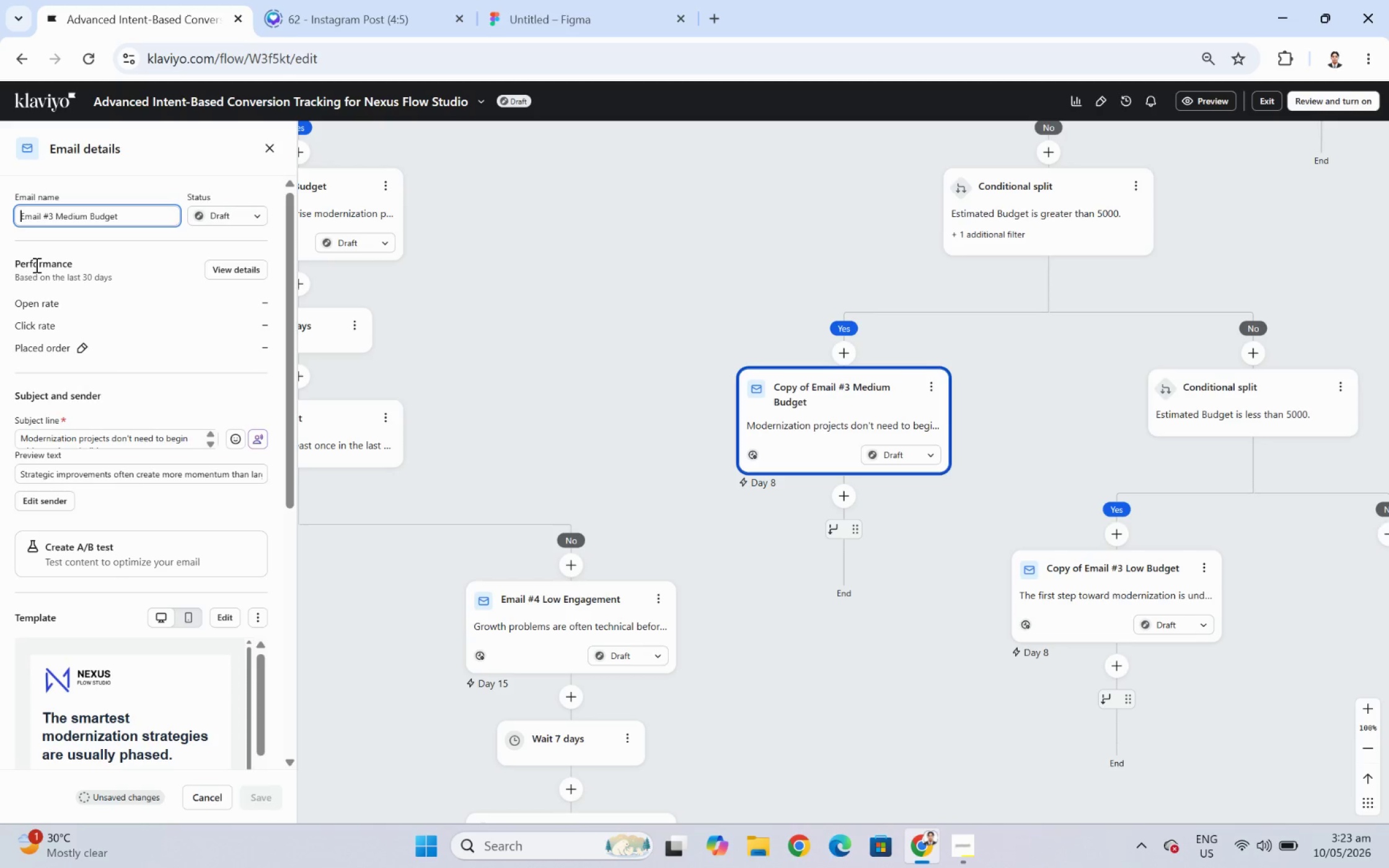 
key(Backspace)
 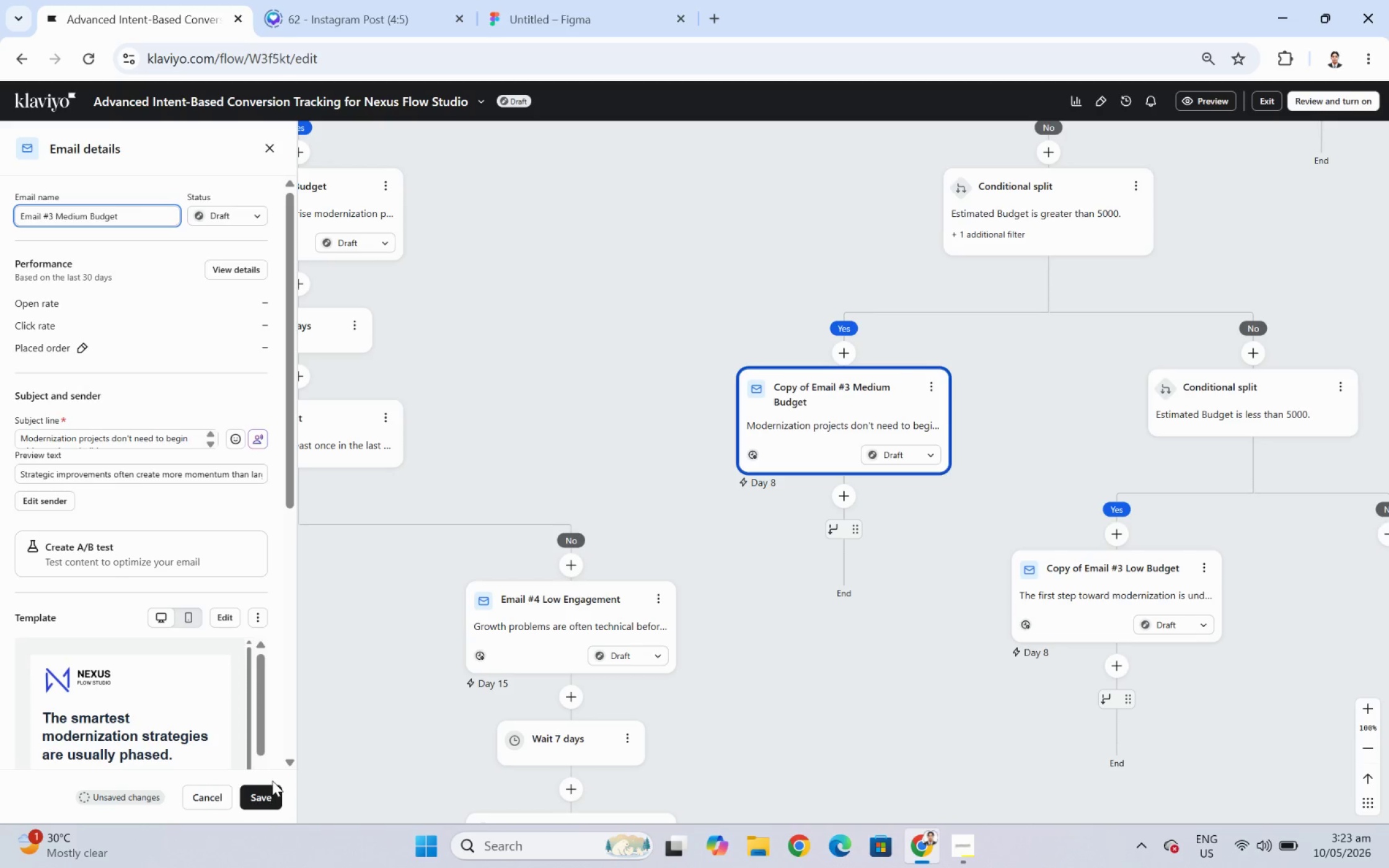 
left_click([275, 794])
 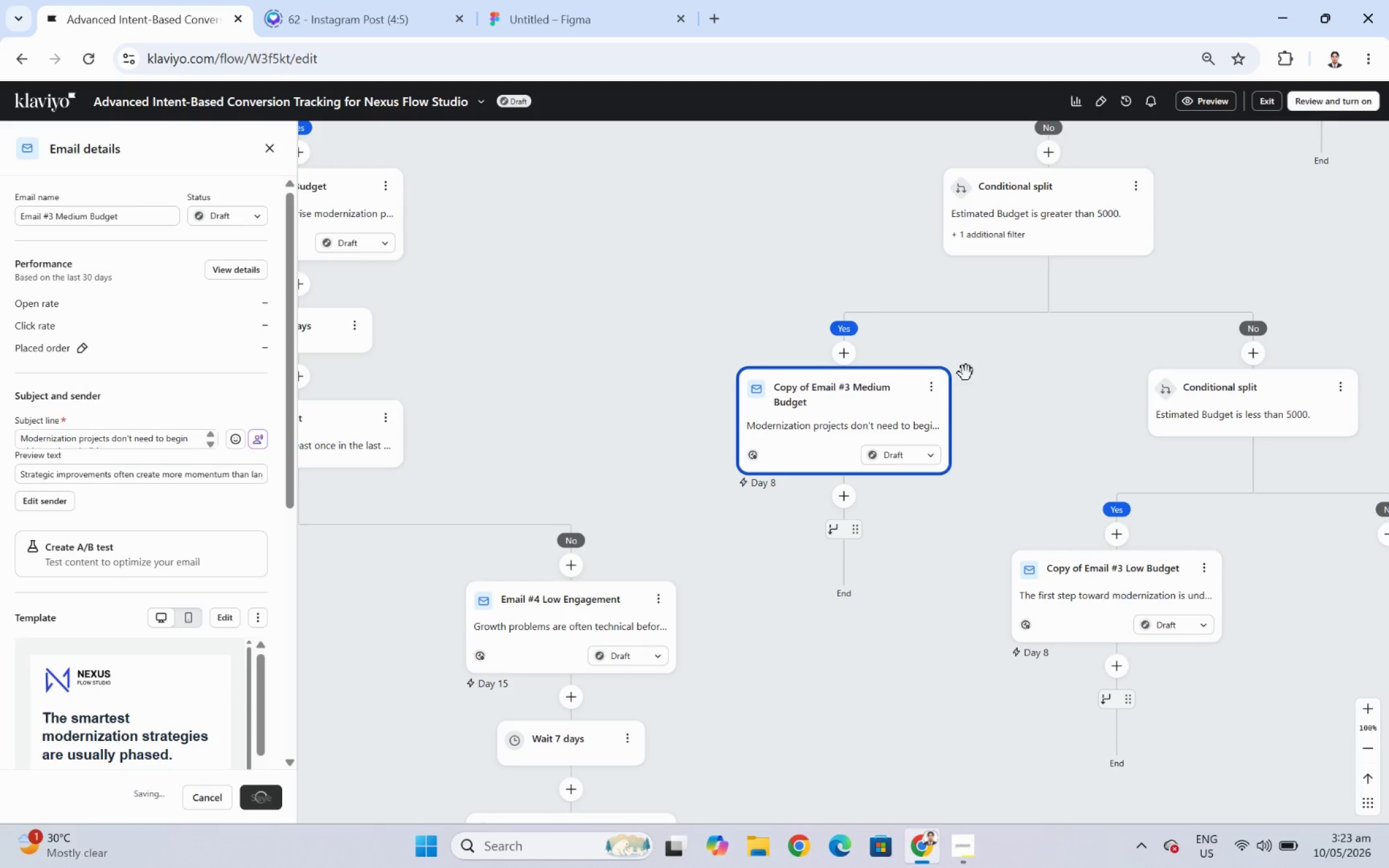 
wait(5.0)
 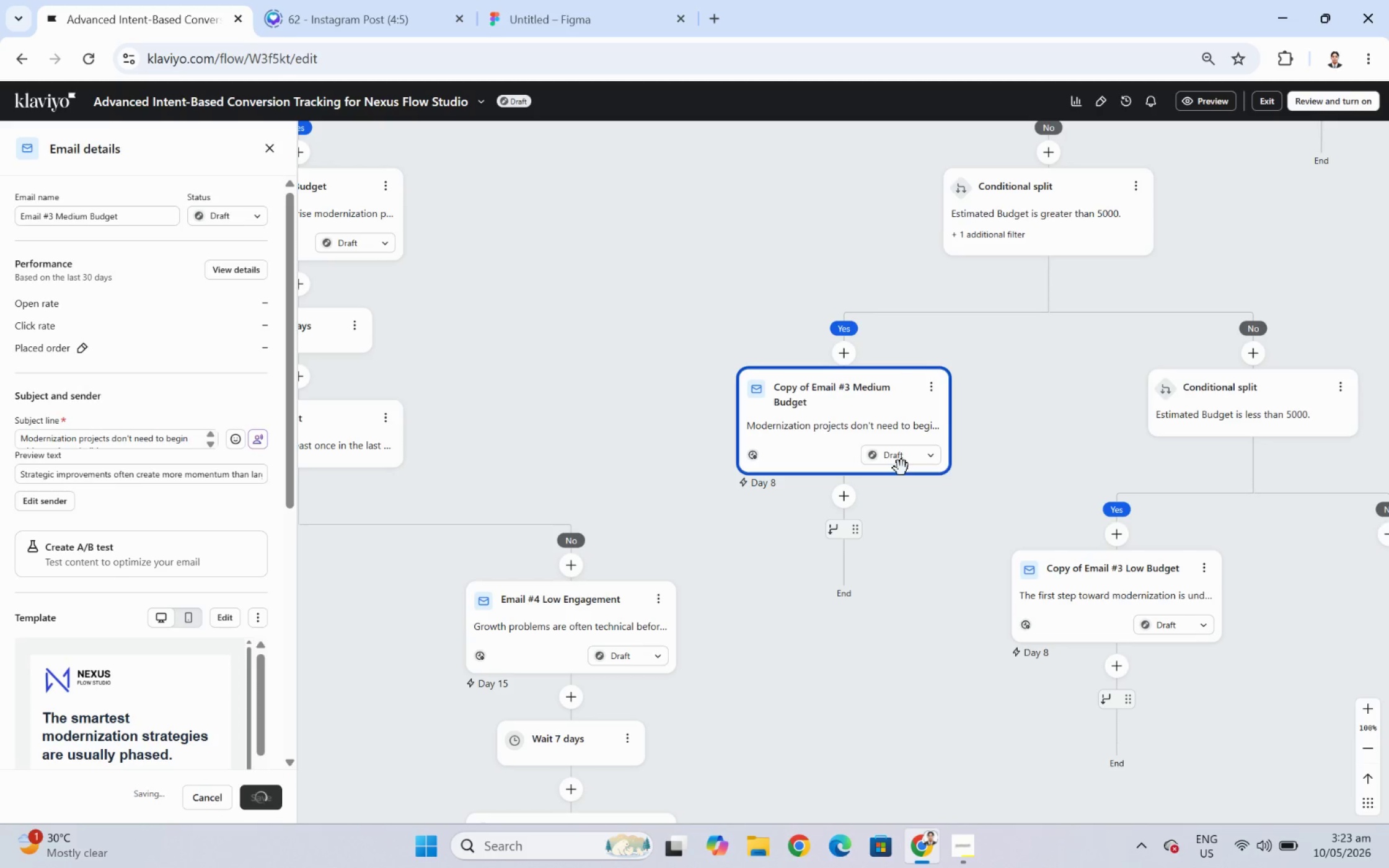 
left_click_drag(start_coordinate=[1028, 366], to_coordinate=[1062, 375])
 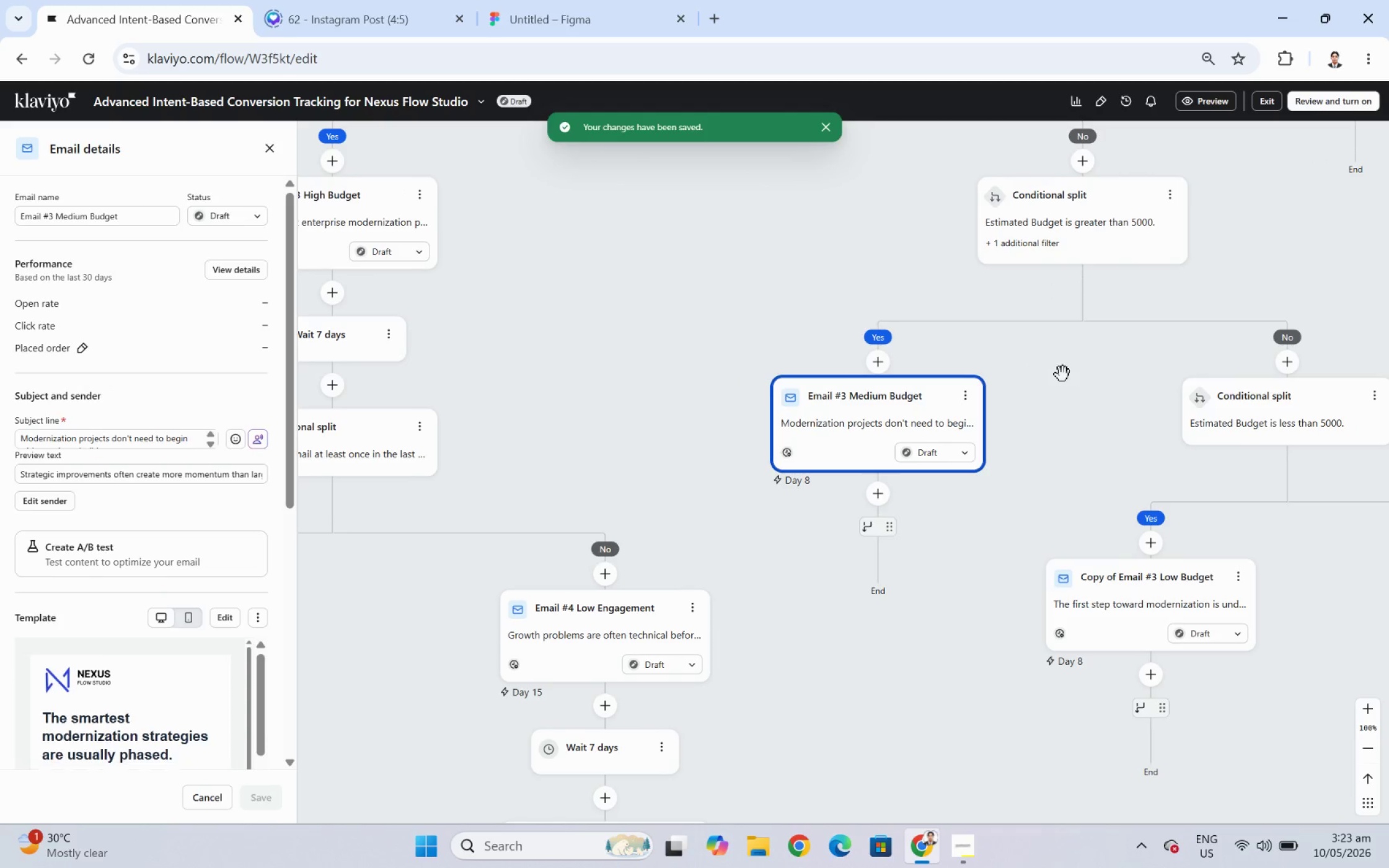 
left_click_drag(start_coordinate=[1053, 373], to_coordinate=[1095, 353])
 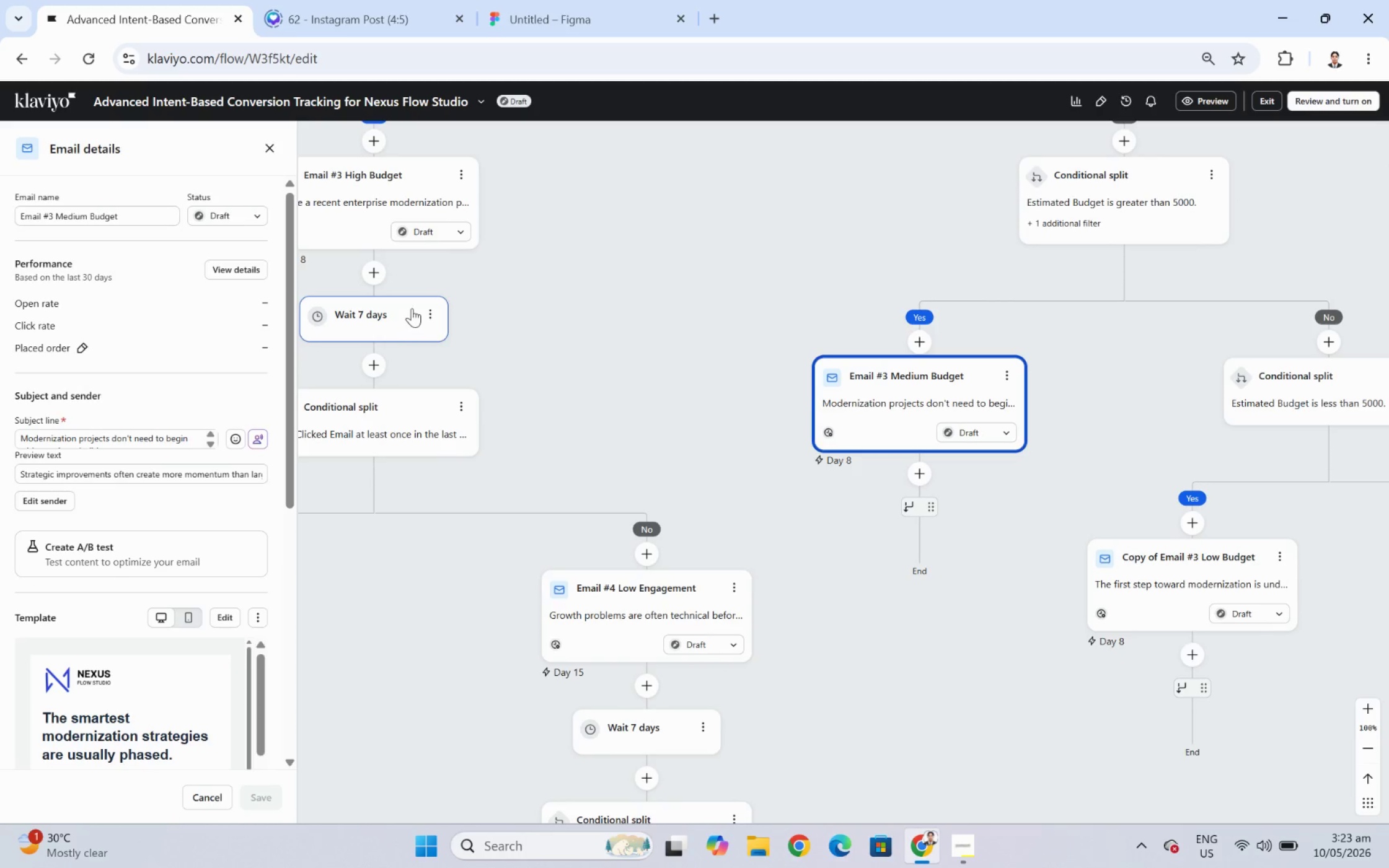 
left_click([434, 309])
 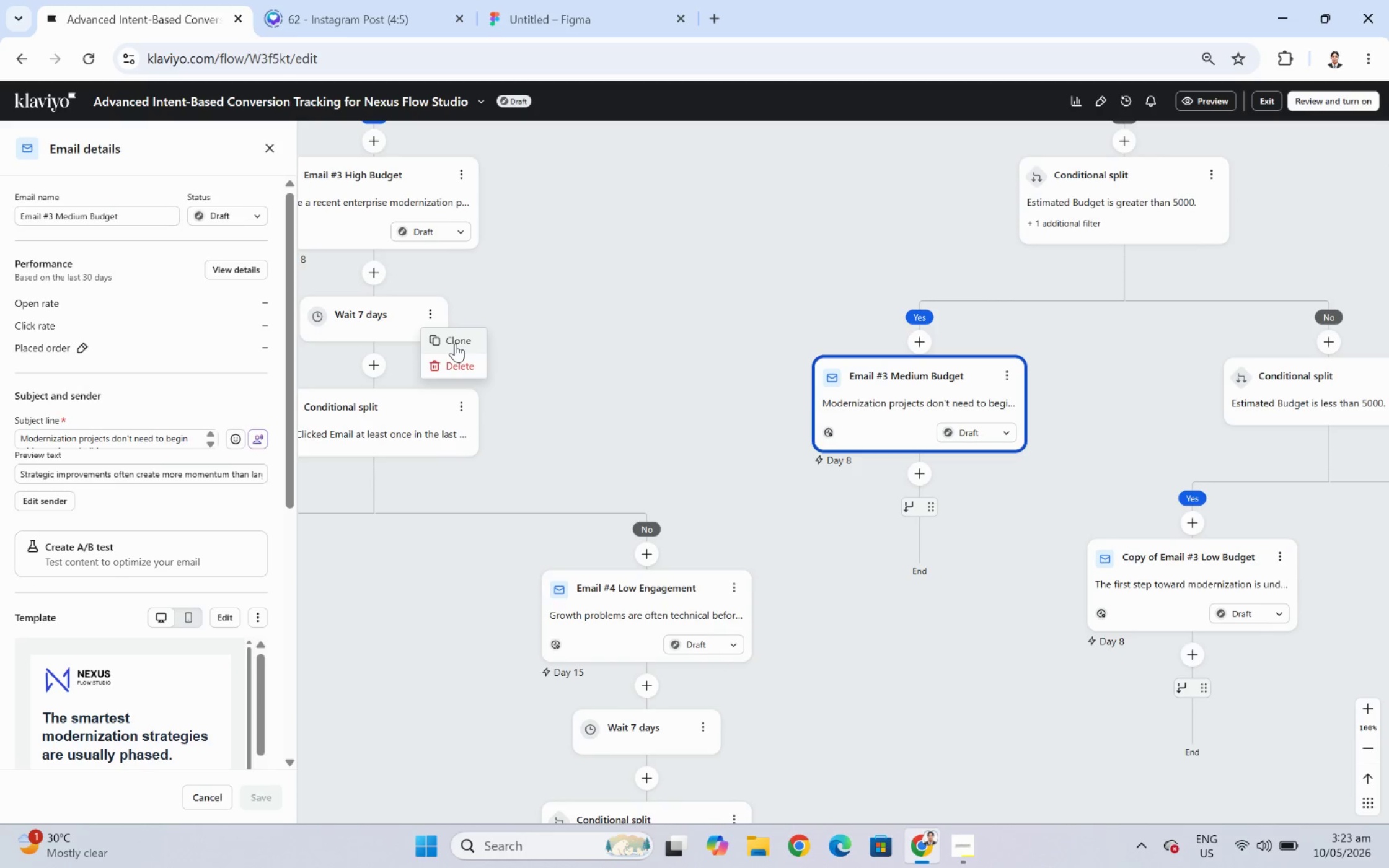 
left_click([455, 343])
 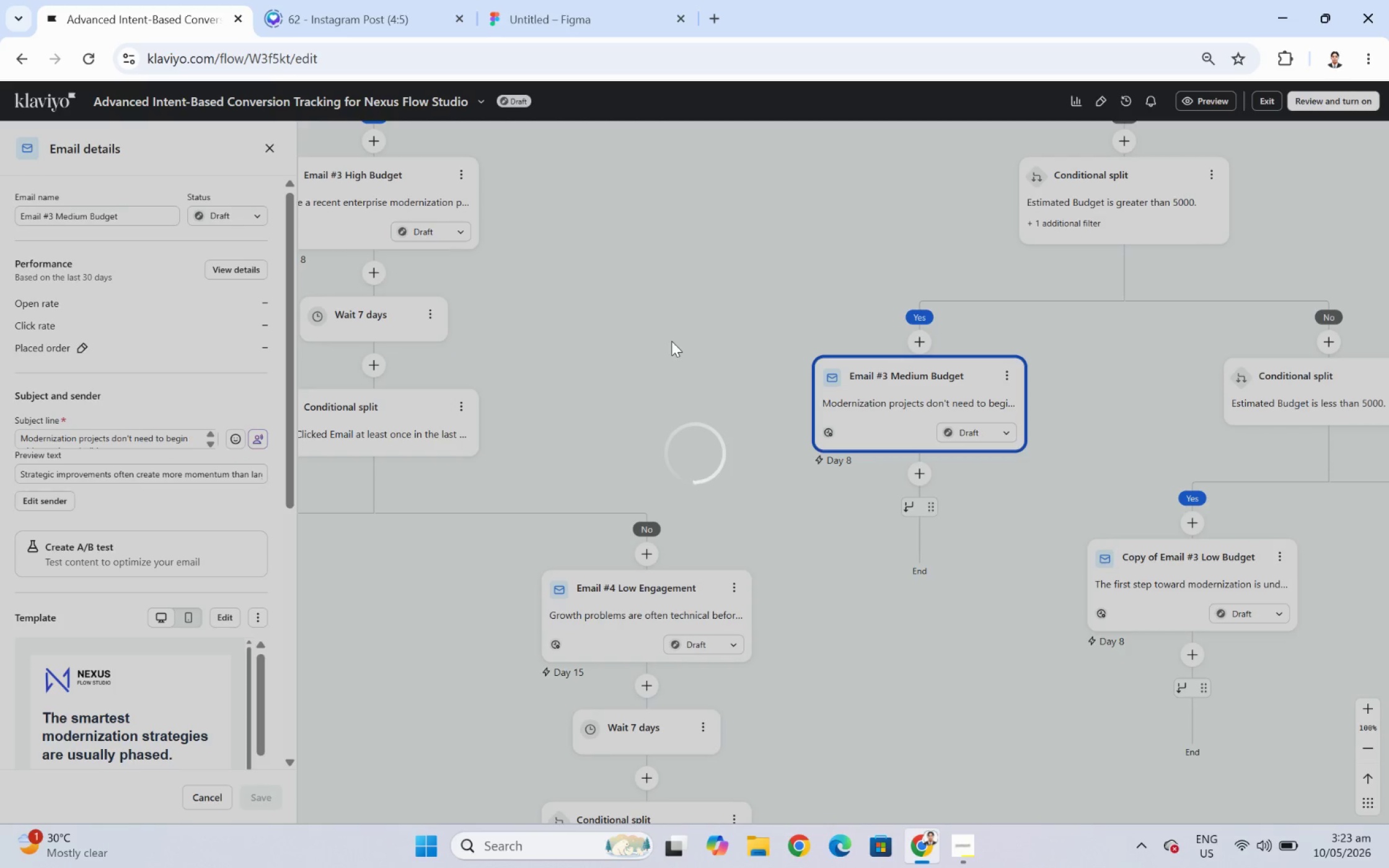 
mouse_move([664, 348])
 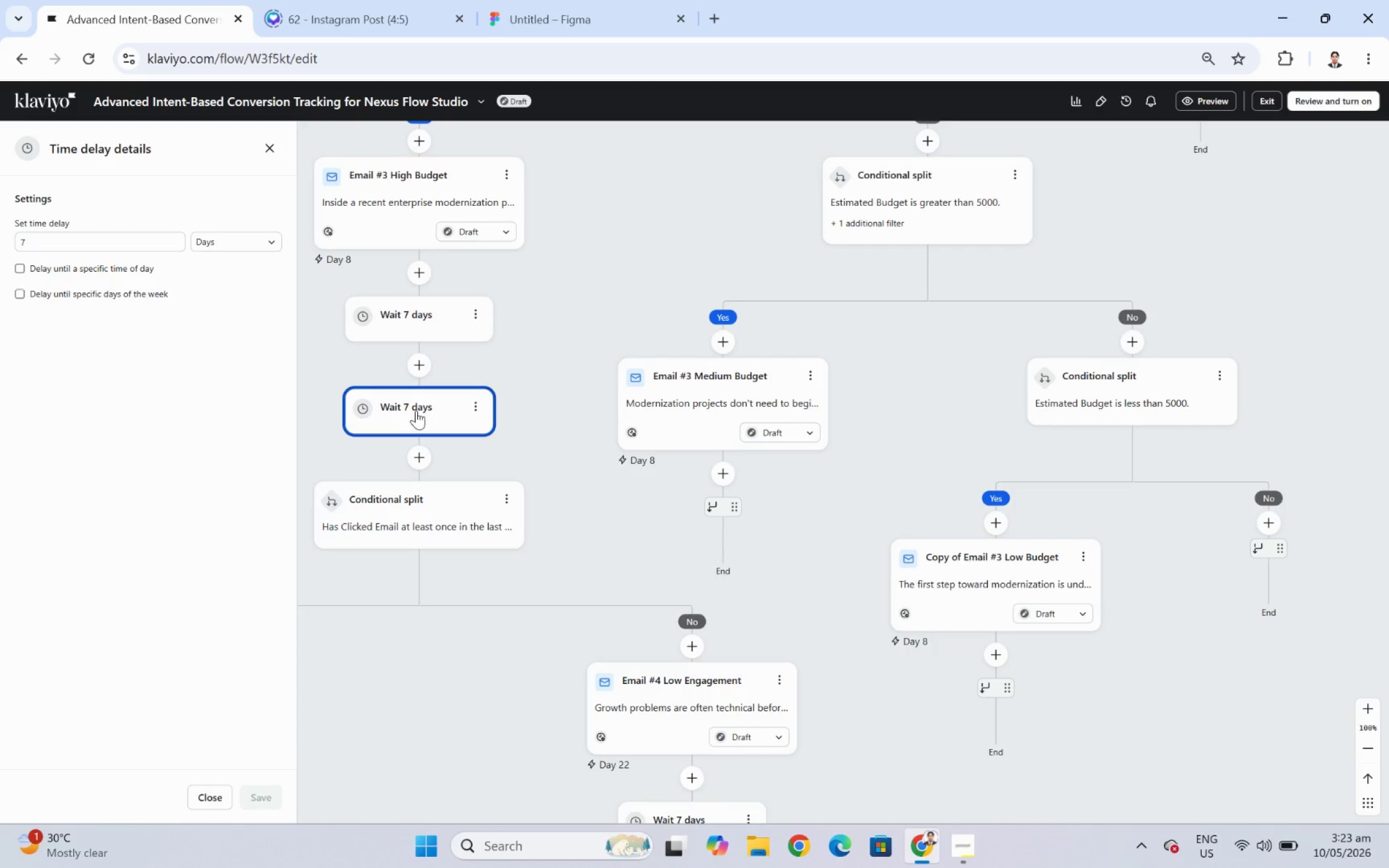 
left_click_drag(start_coordinate=[416, 410], to_coordinate=[721, 498])
 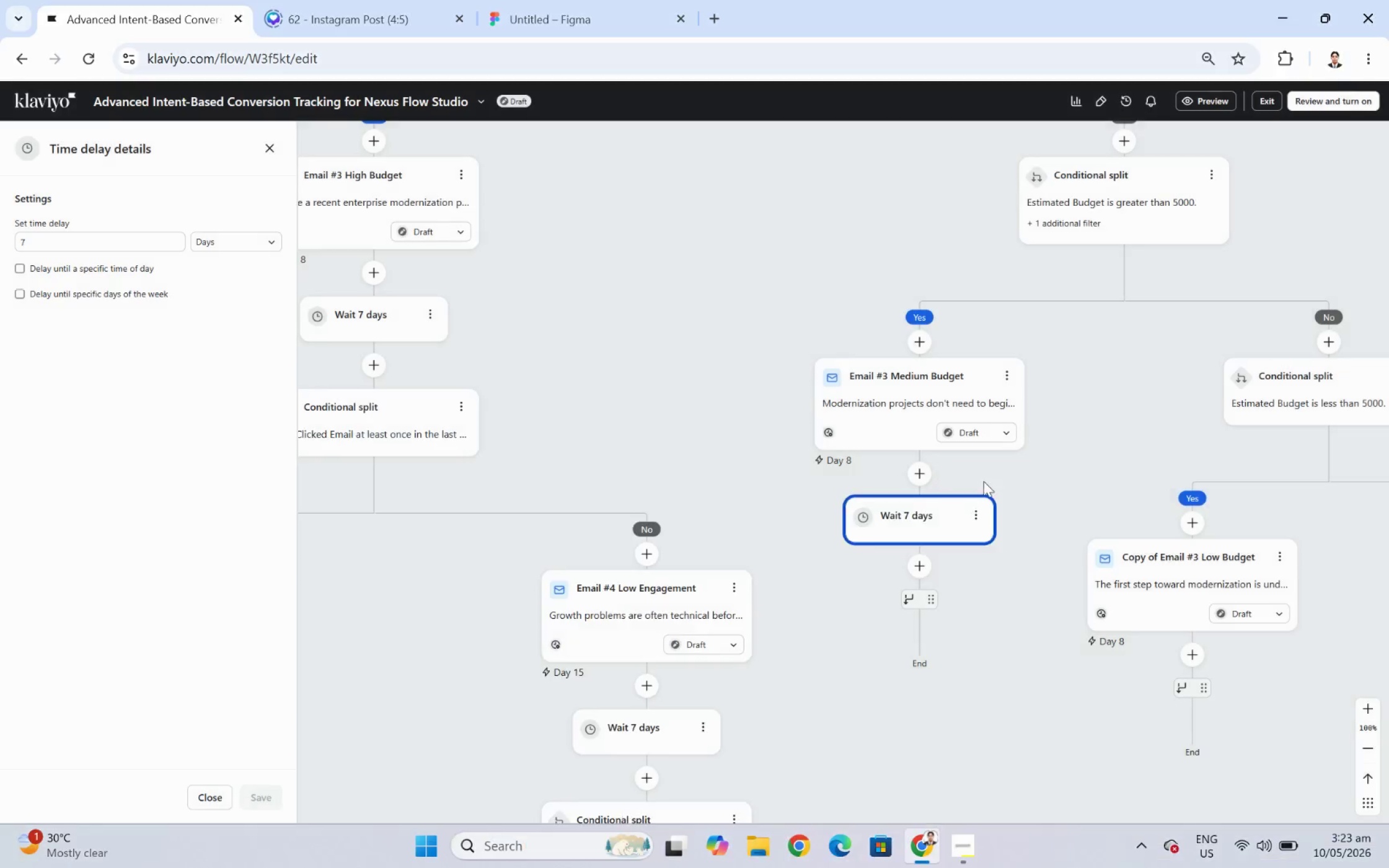 
wait(5.8)
 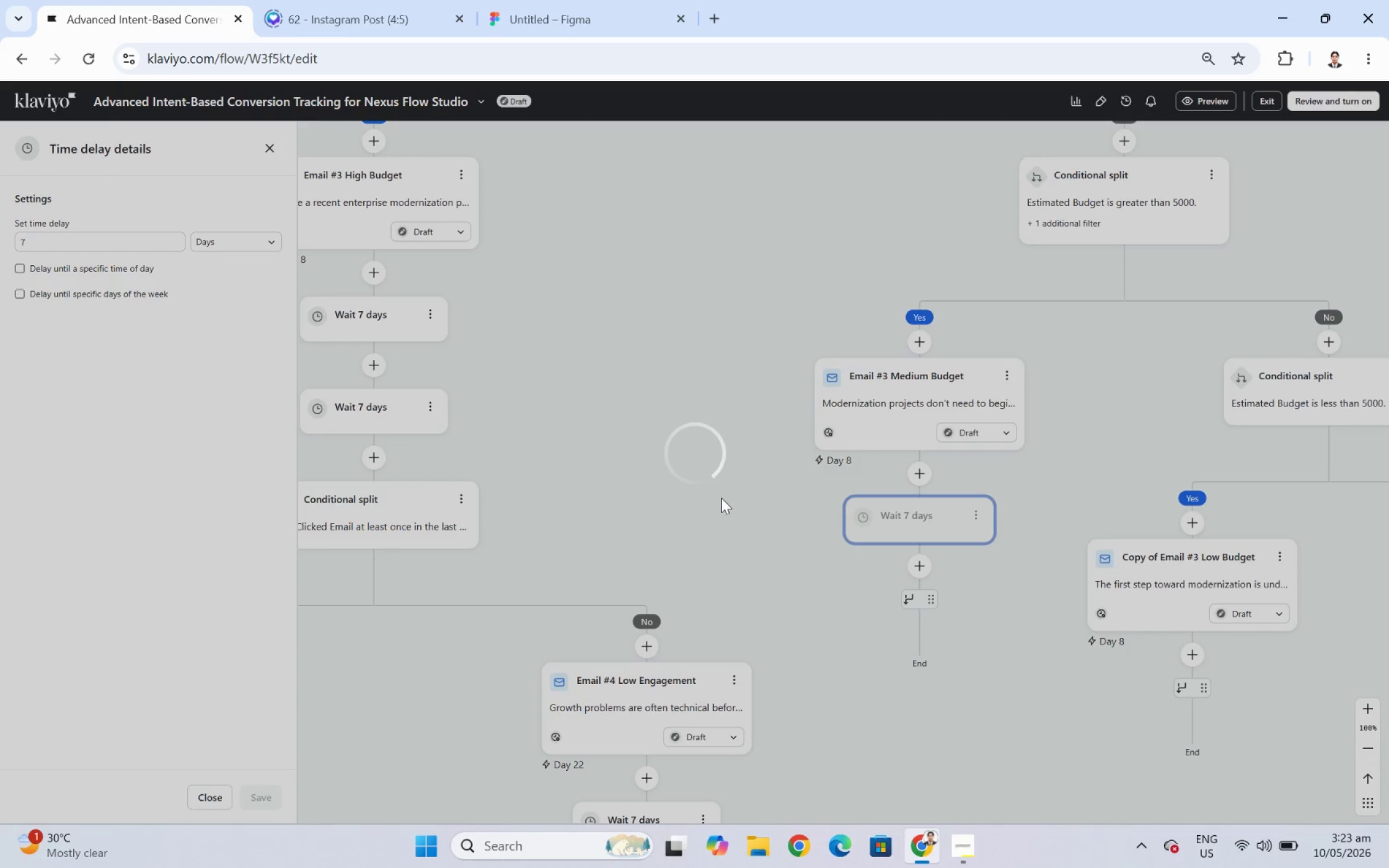 
left_click([924, 566])
 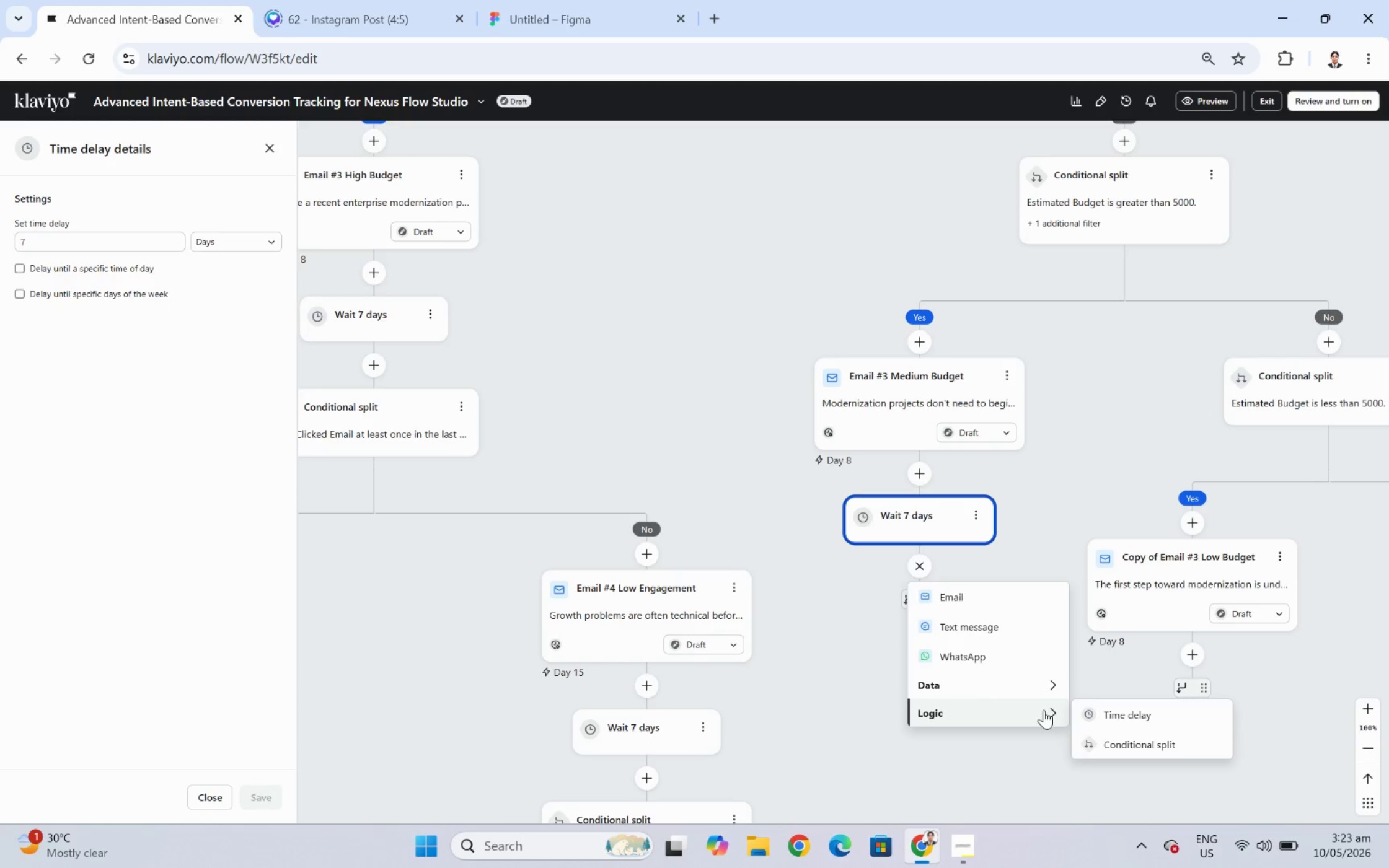 
left_click([1102, 737])
 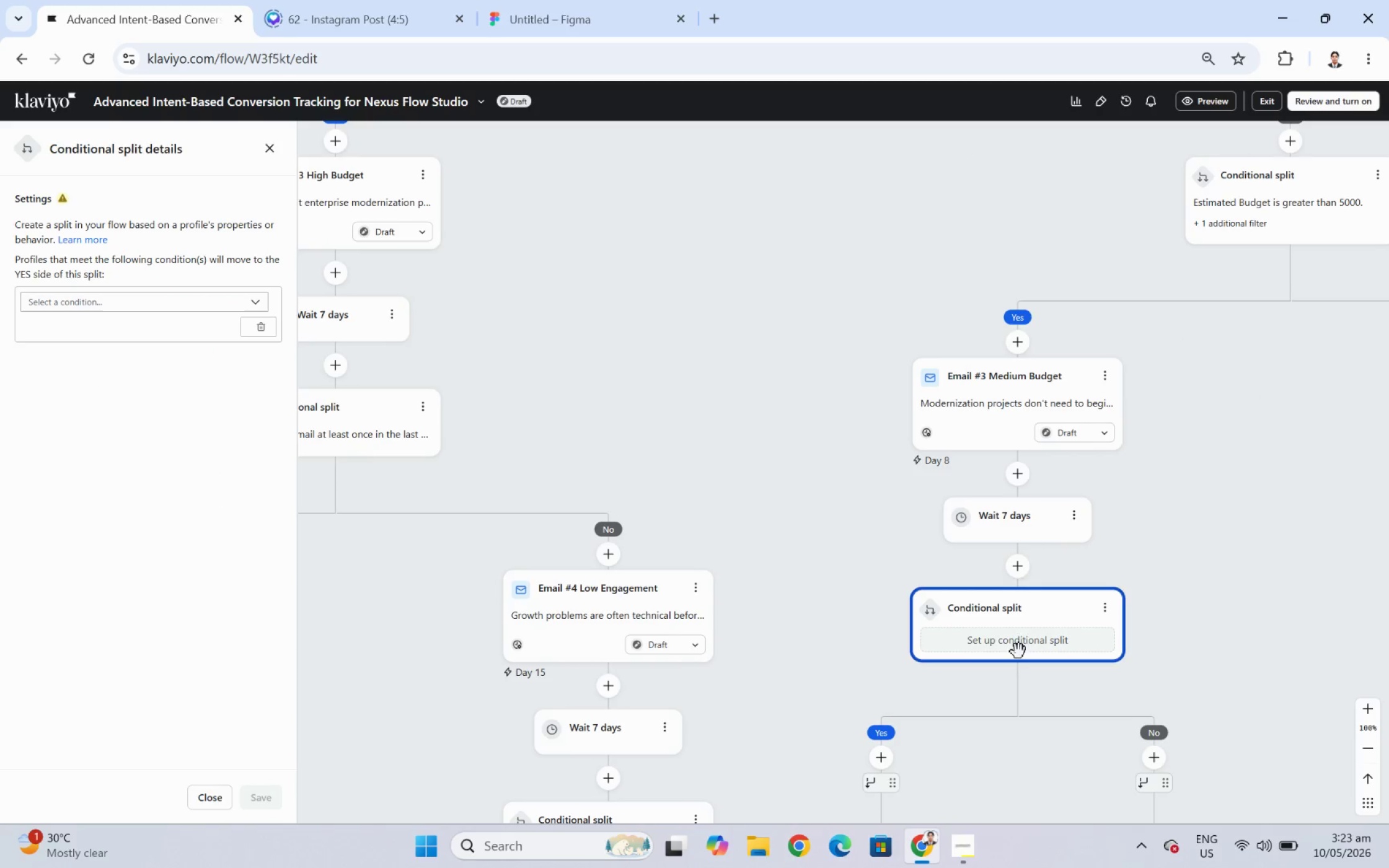 
wait(5.29)
 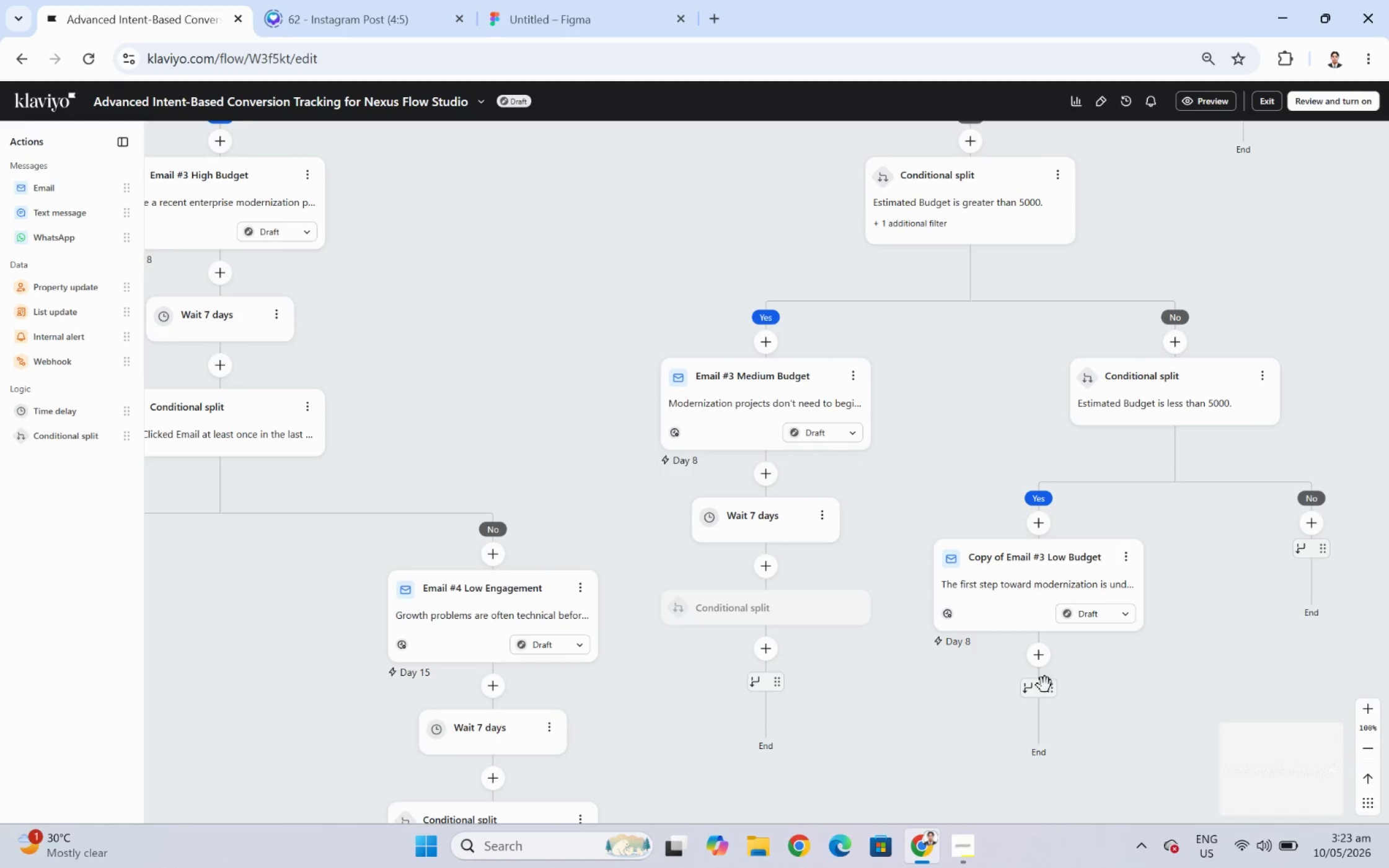 
left_click_drag(start_coordinate=[1230, 660], to_coordinate=[1208, 595])
 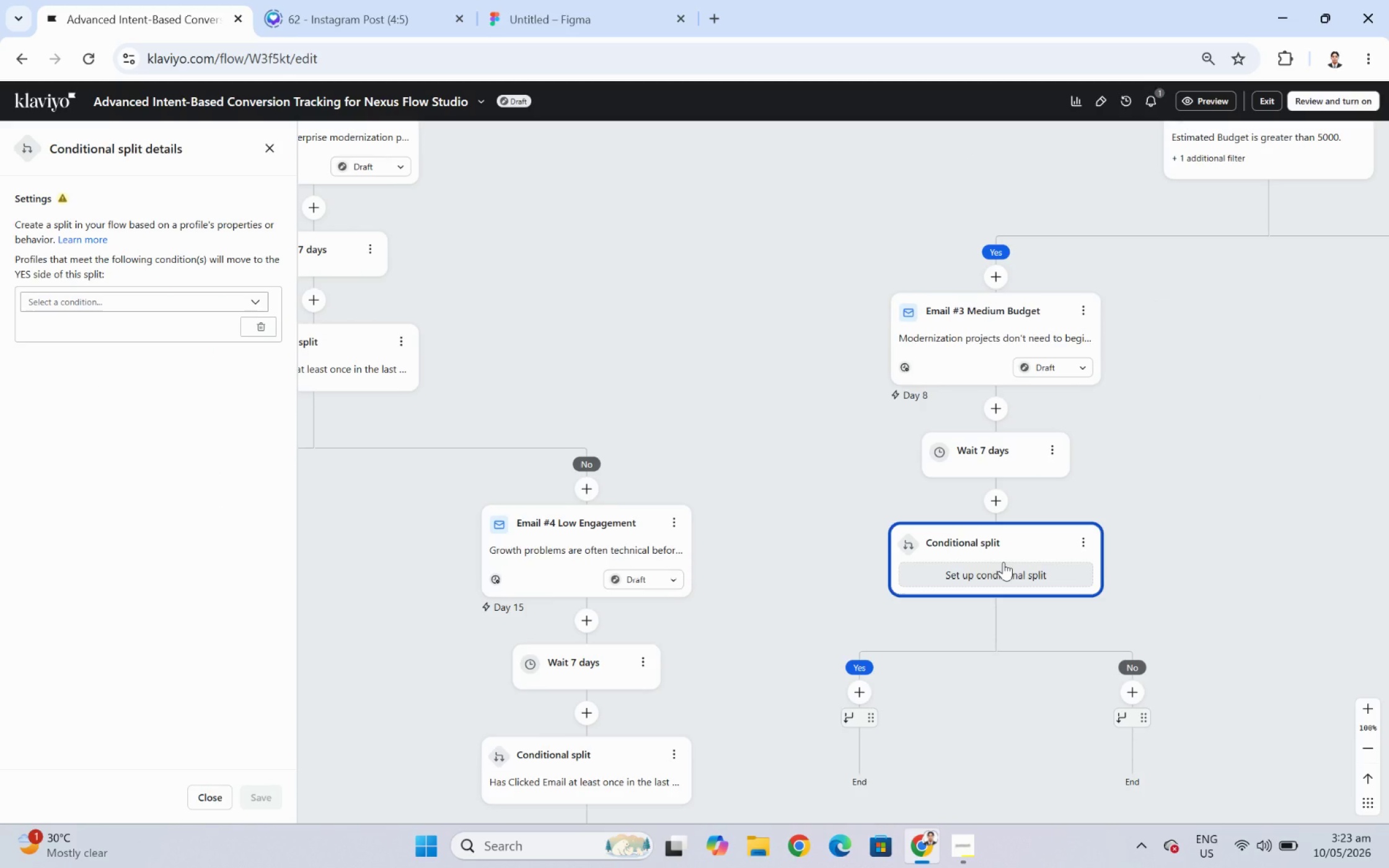 
left_click([1003, 561])
 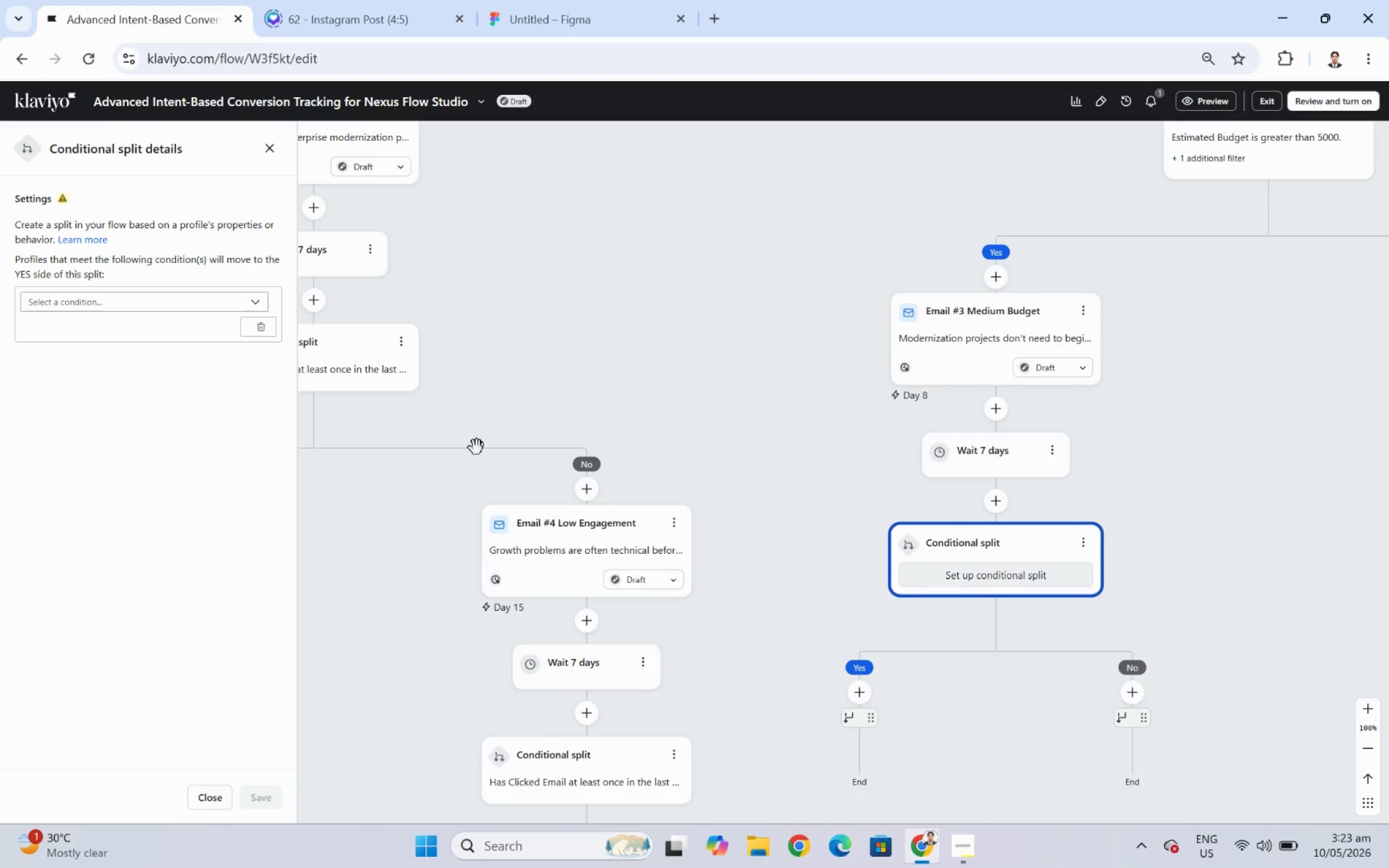 
left_click([223, 305])
 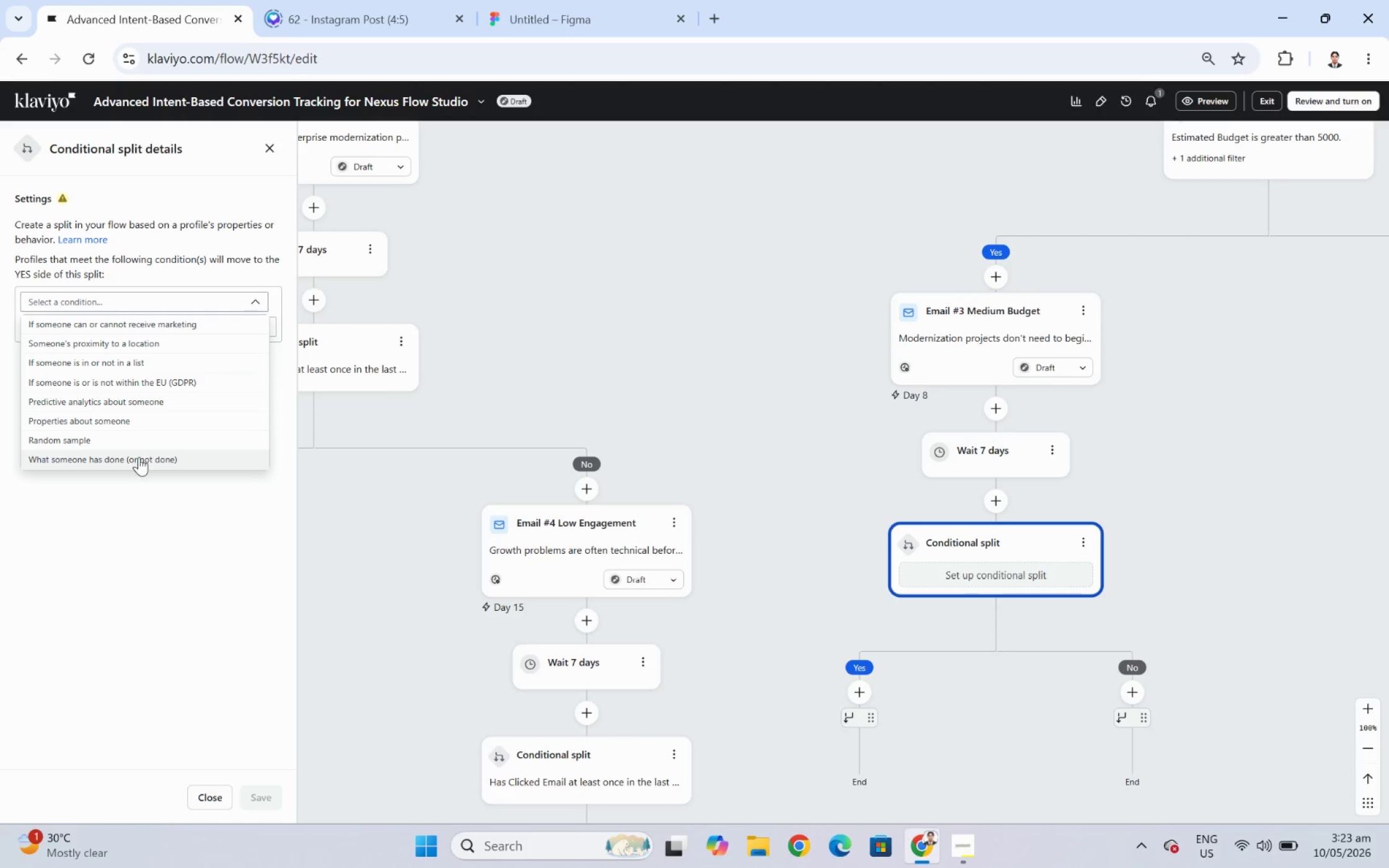 
left_click([139, 457])
 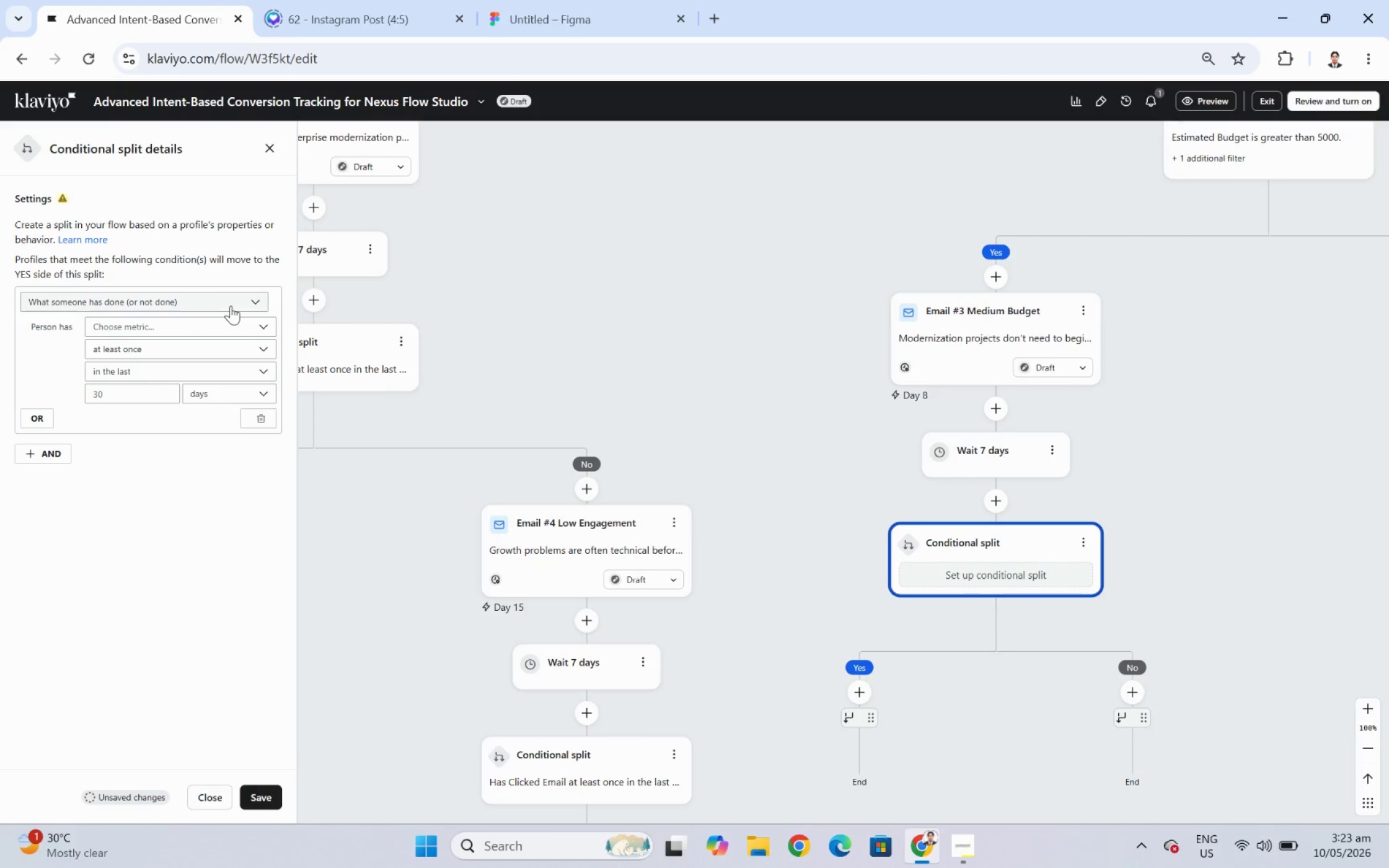 
left_click([232, 331])
 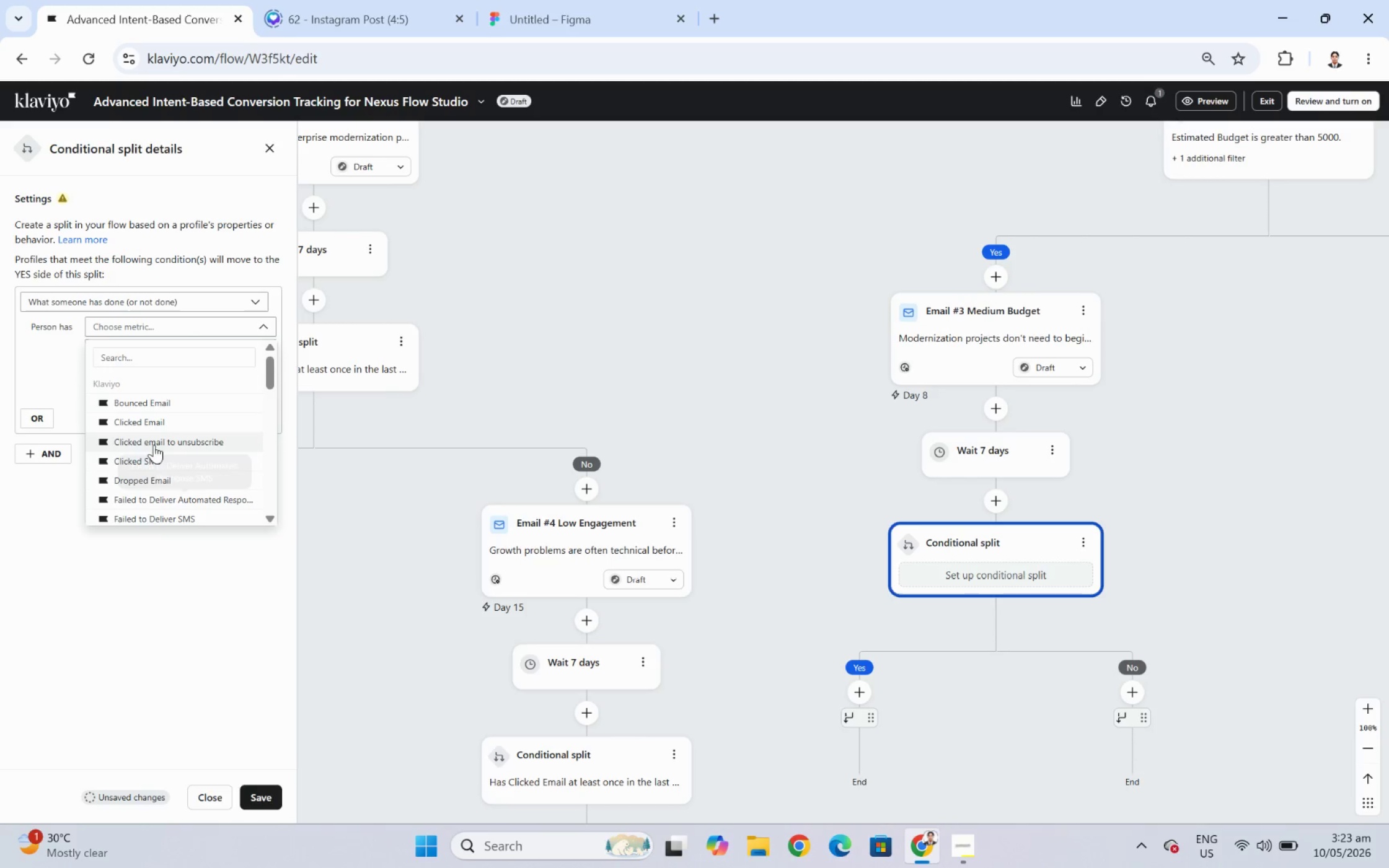 
left_click([155, 427])
 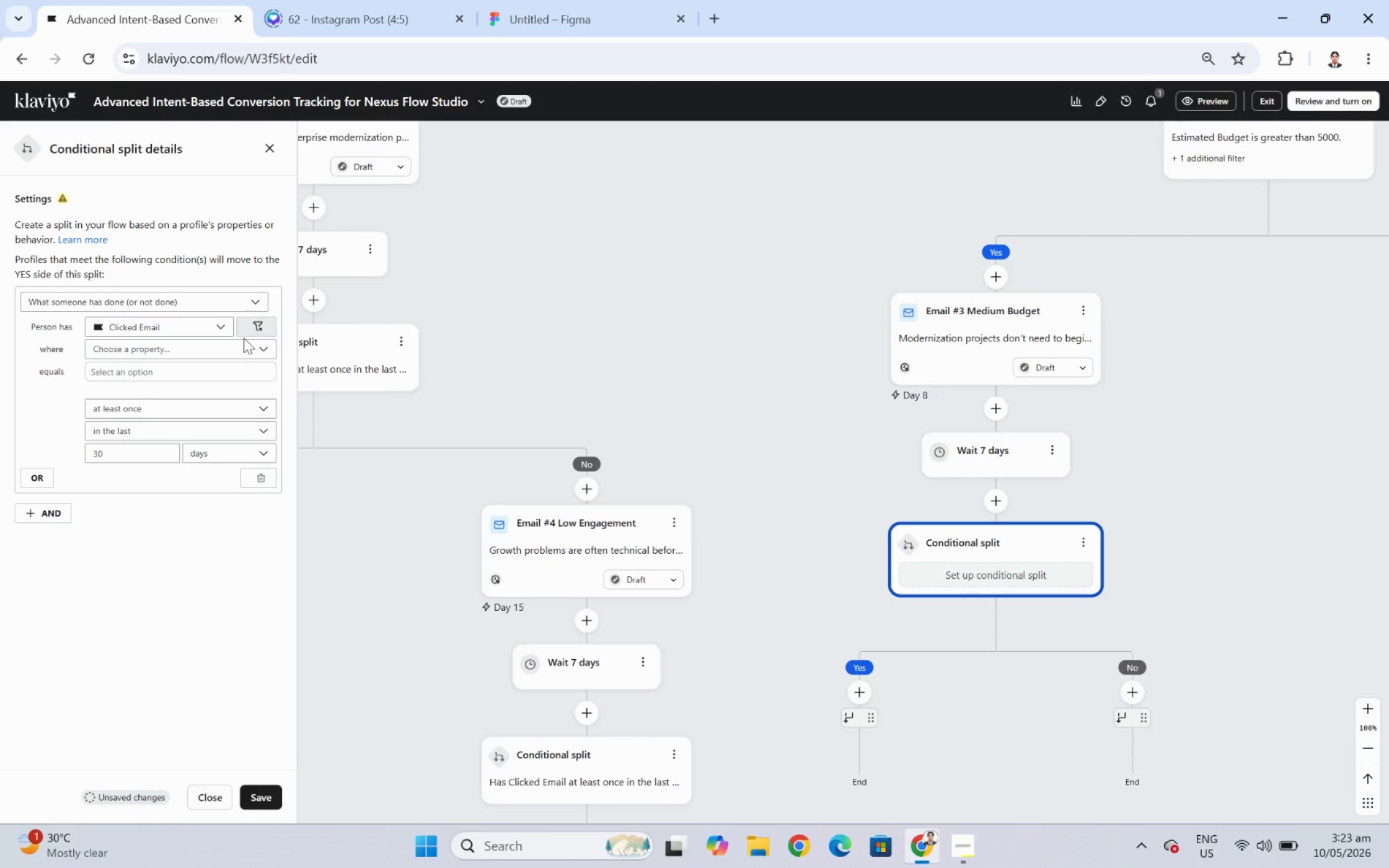 
left_click([230, 349])
 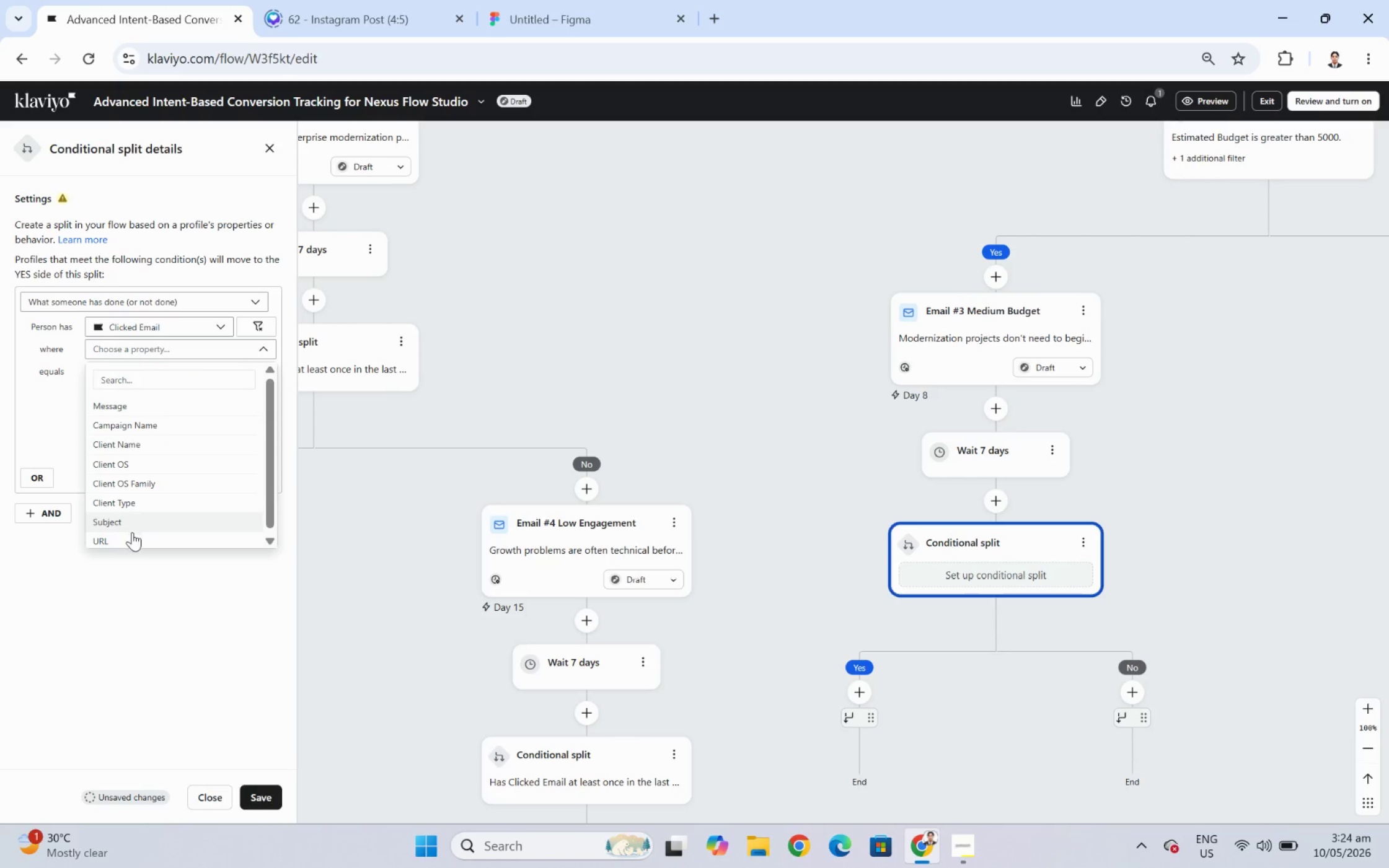 
left_click([135, 539])
 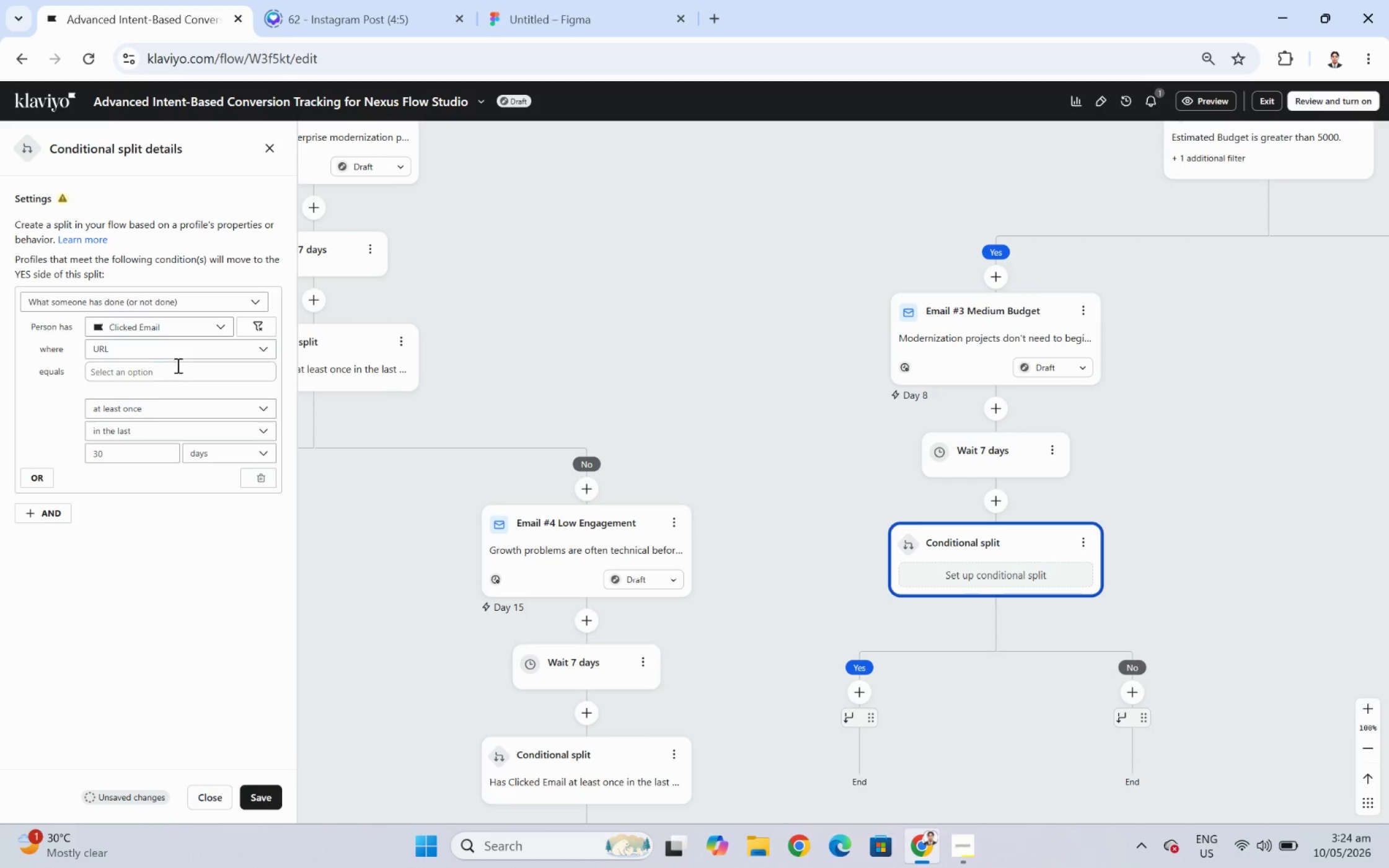 
left_click([178, 370])
 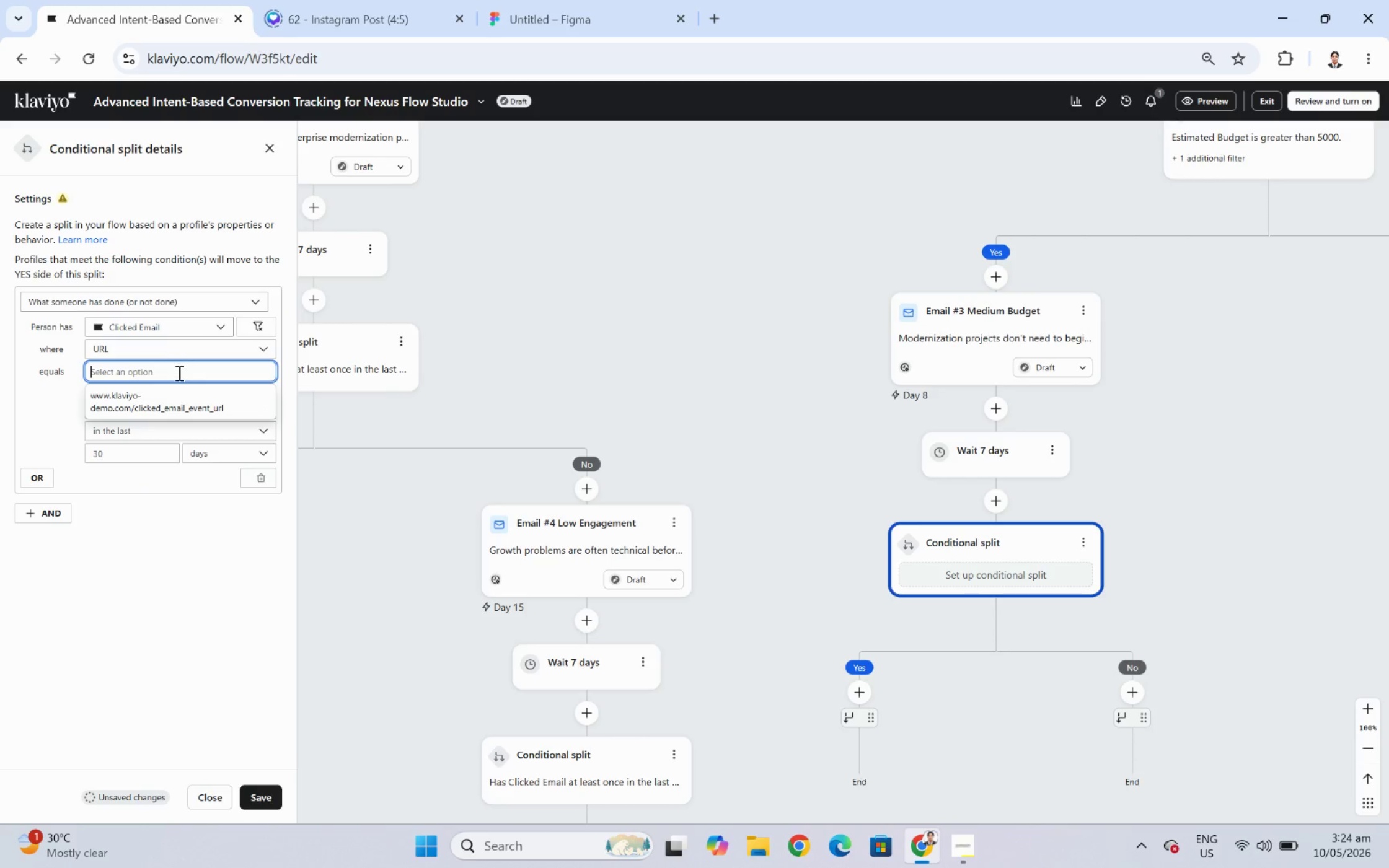 
key(Control+V)
 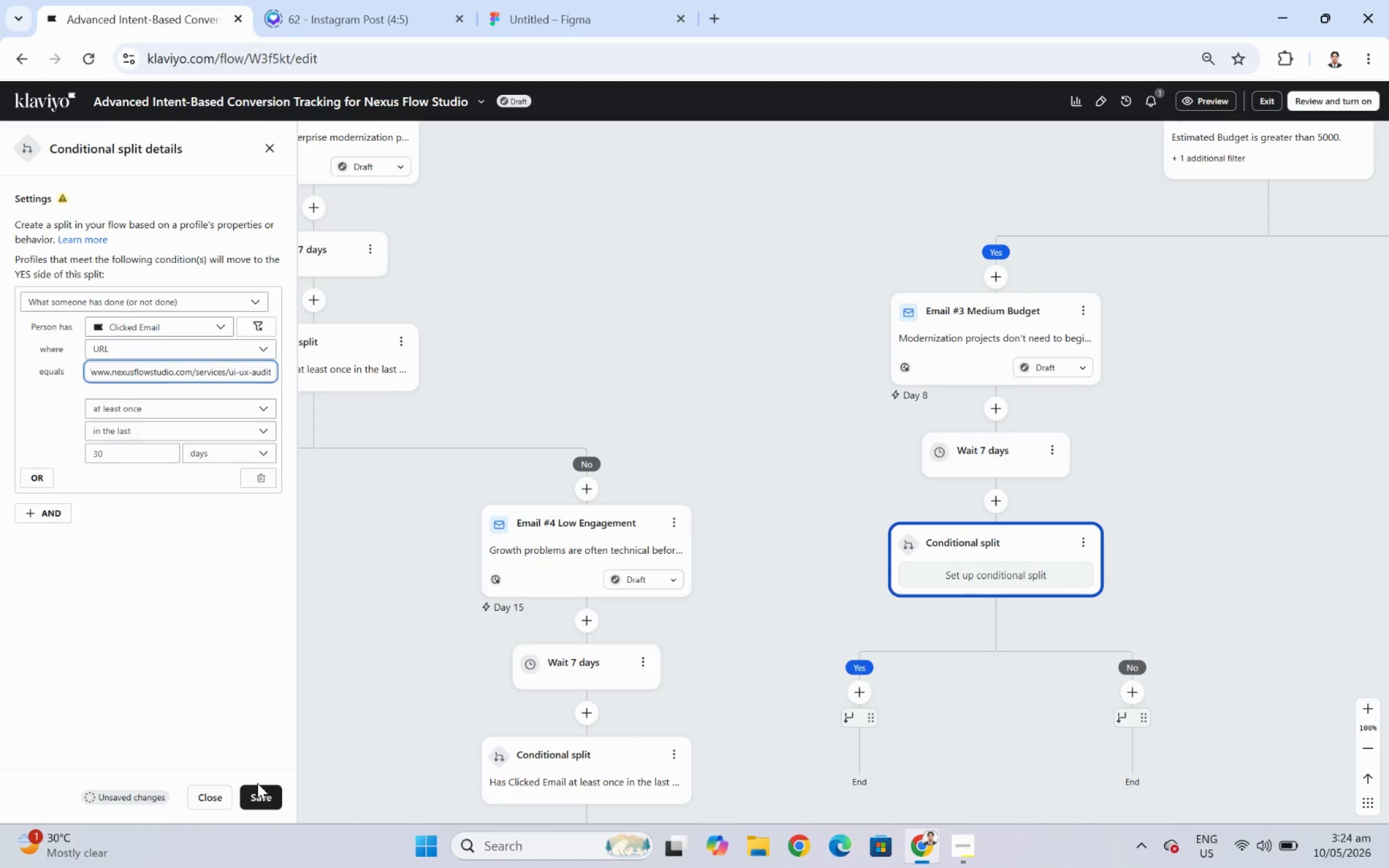 
left_click([260, 804])
 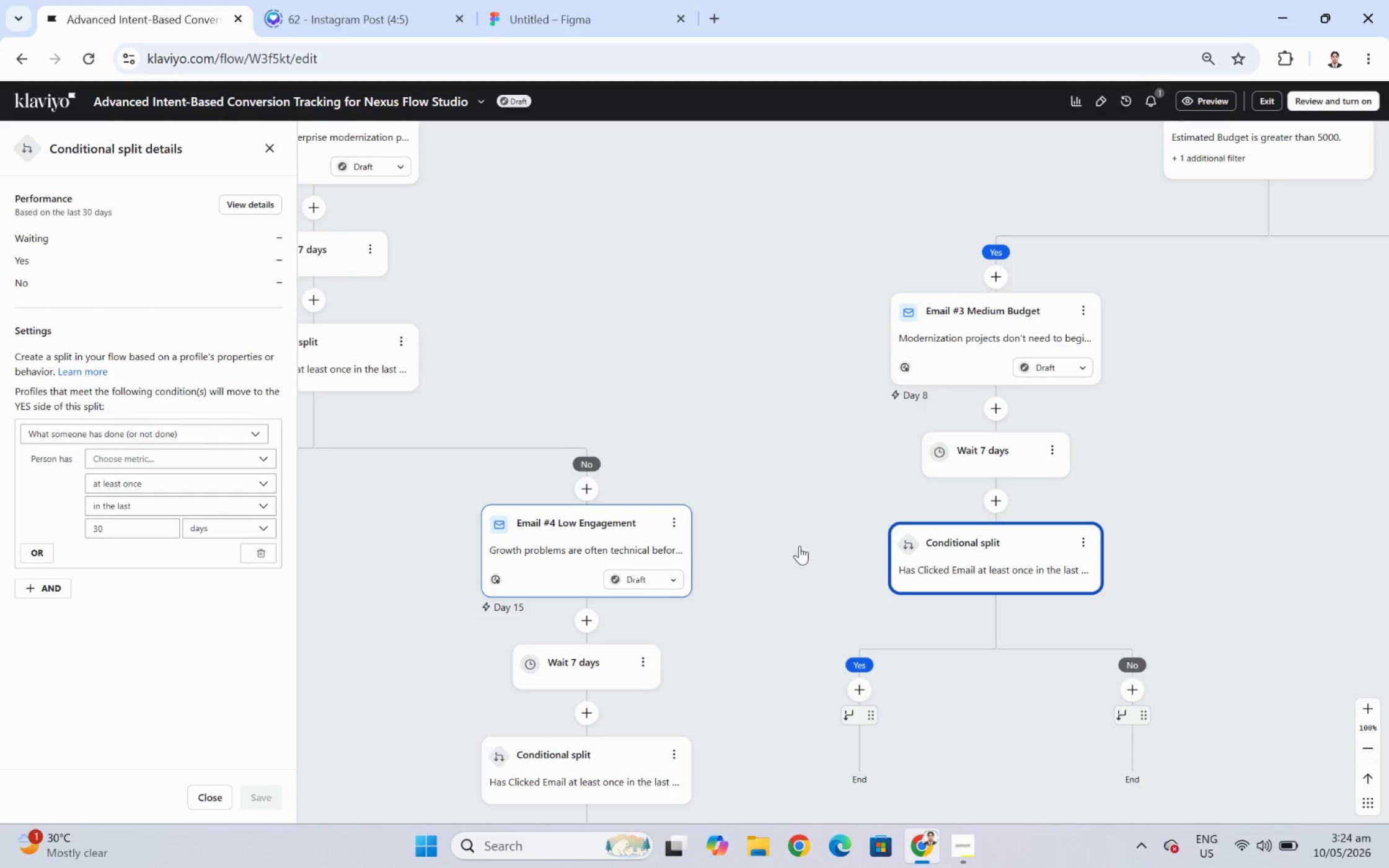 
wait(7.72)
 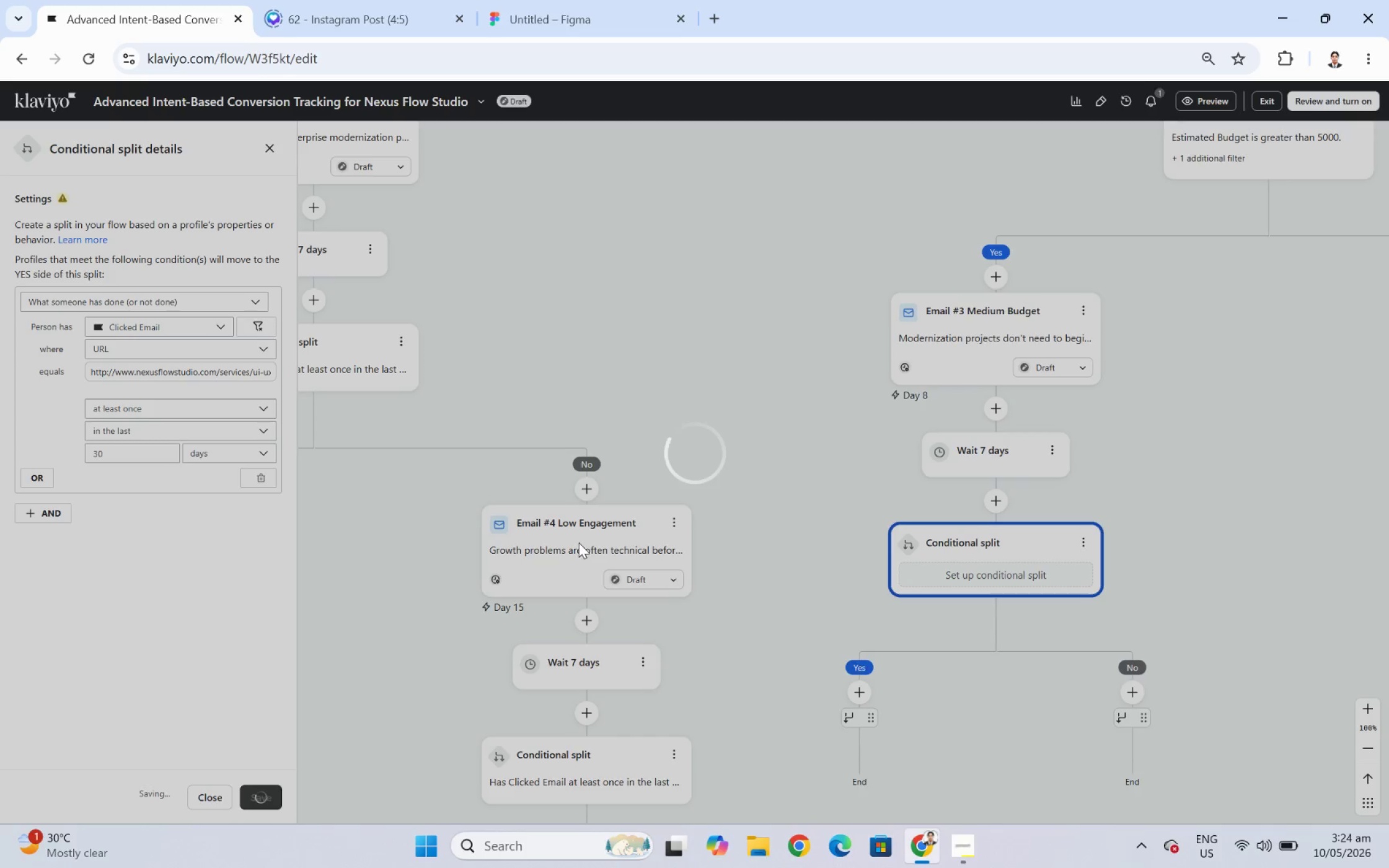 
left_click_drag(start_coordinate=[800, 542], to_coordinate=[875, 494])
 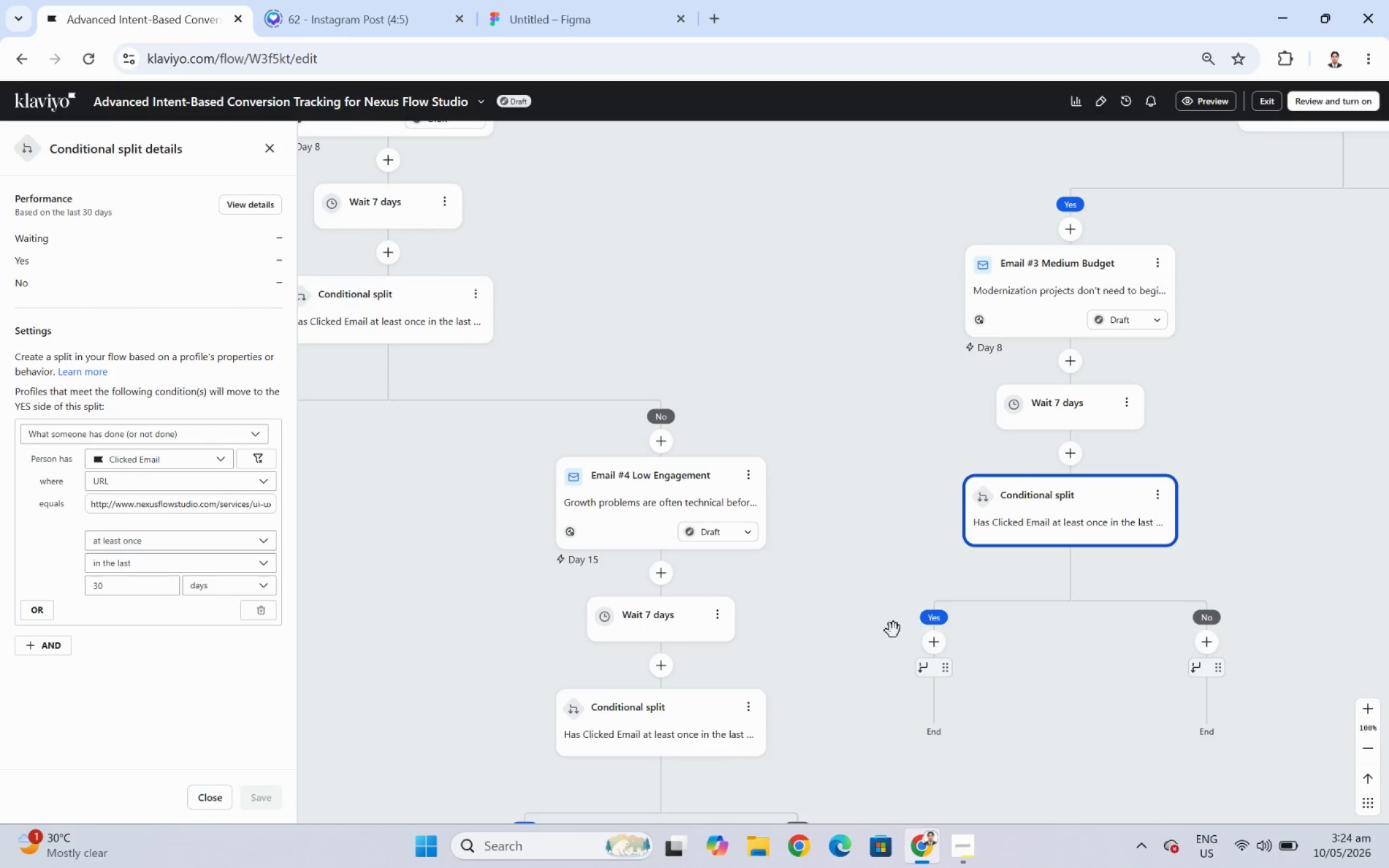 
left_click_drag(start_coordinate=[869, 630], to_coordinate=[958, 519])
 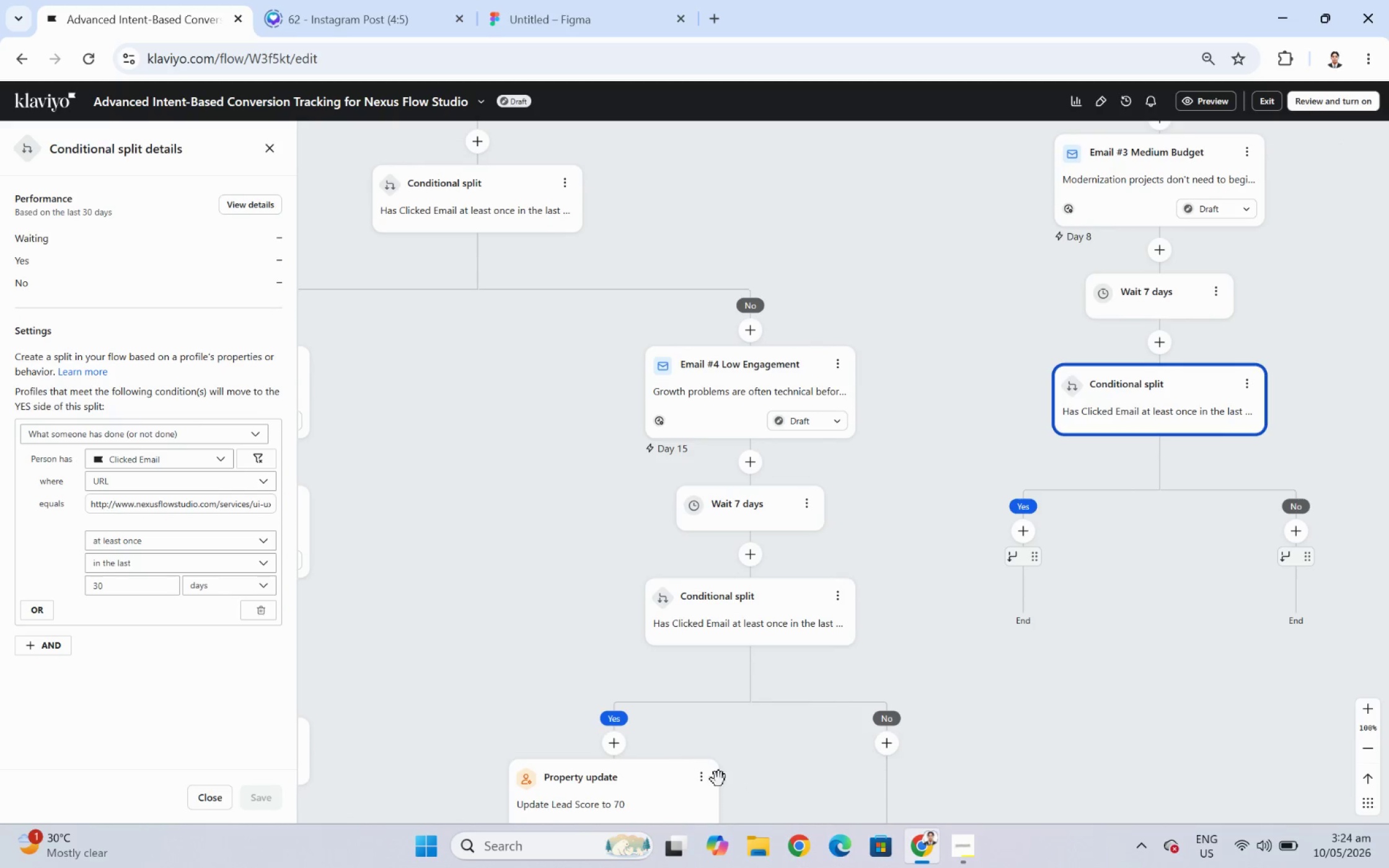 
left_click([700, 775])
 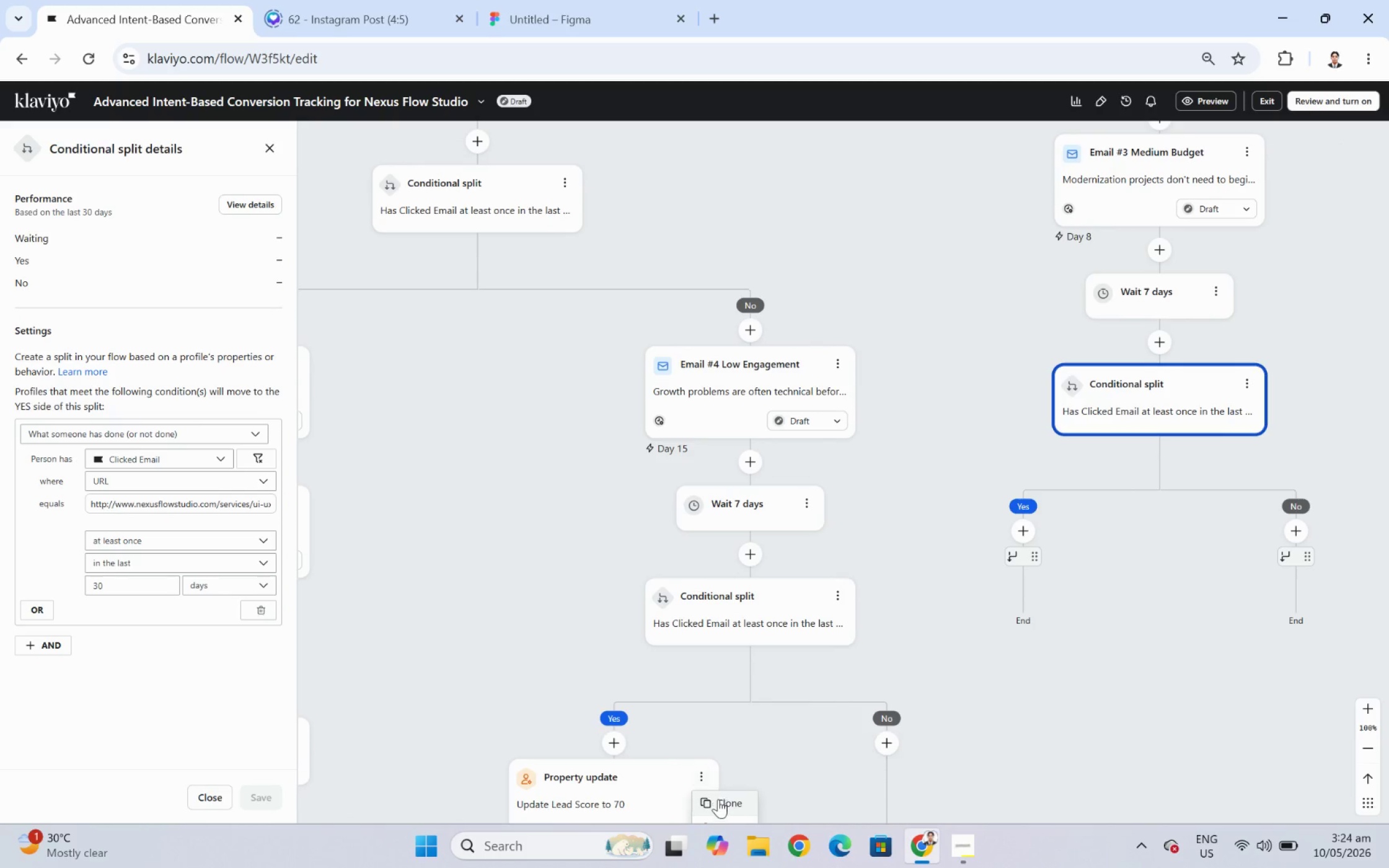 
left_click([718, 804])
 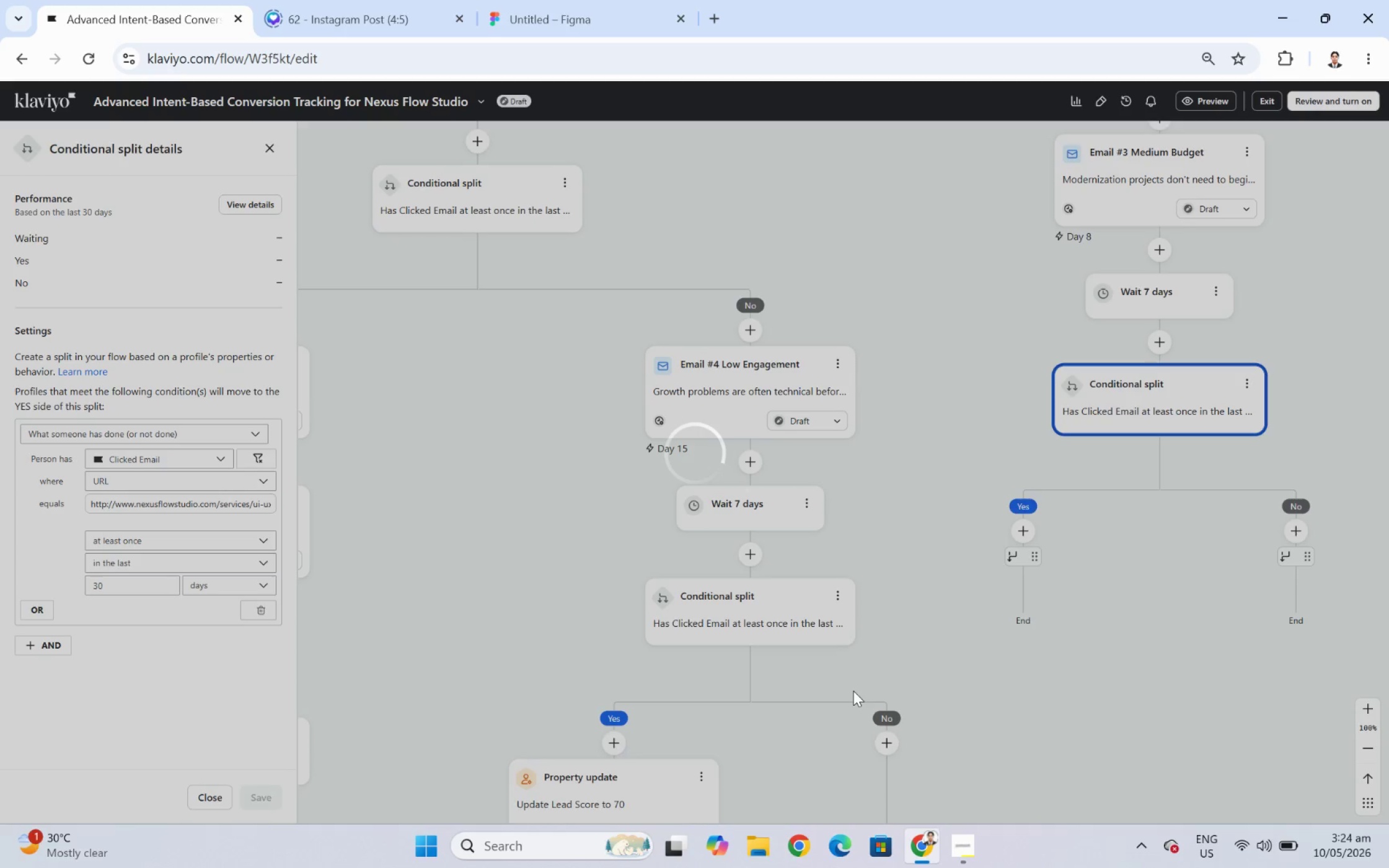 
wait(5.59)
 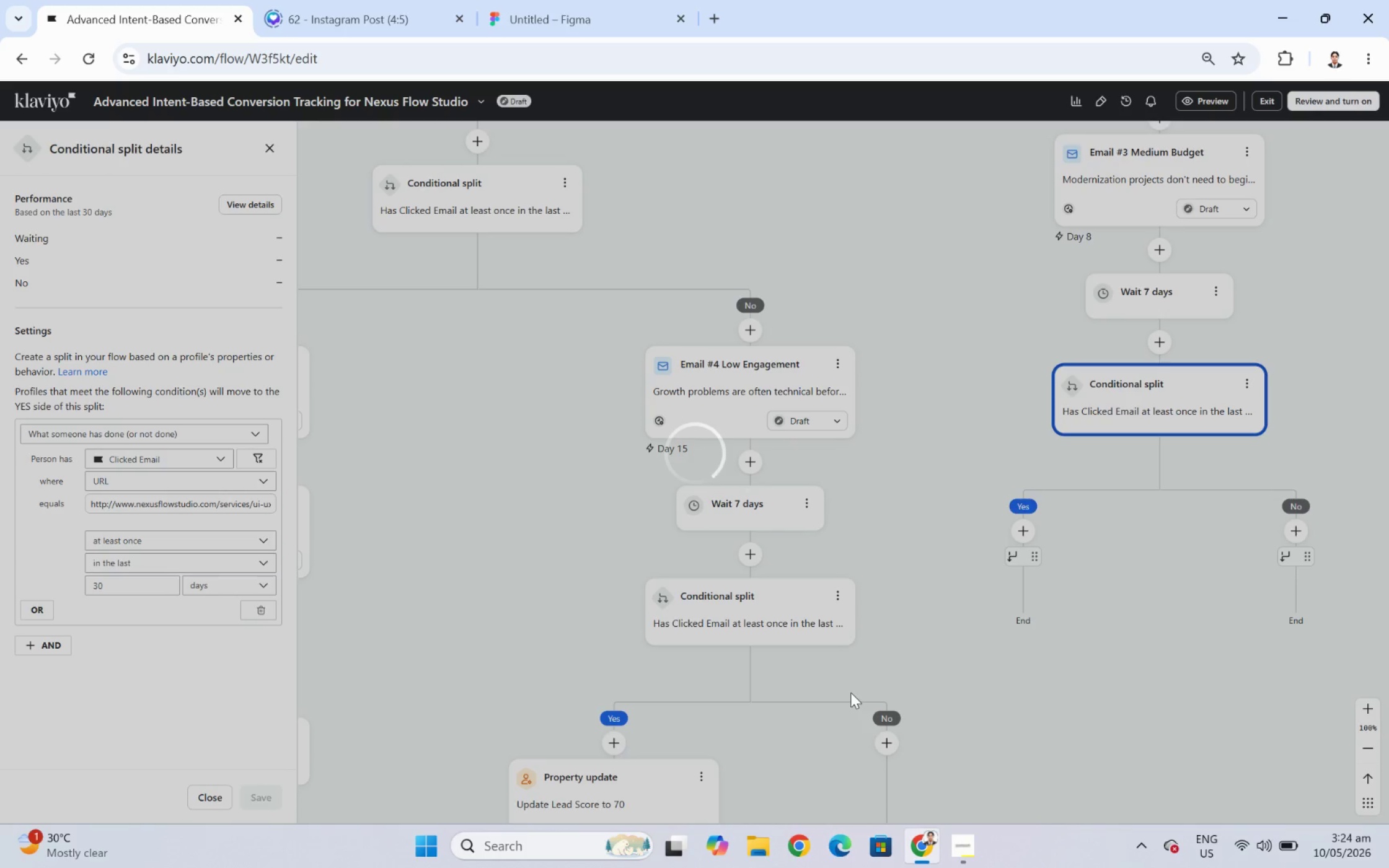 
left_click_drag(start_coordinate=[621, 792], to_coordinate=[1028, 554])
 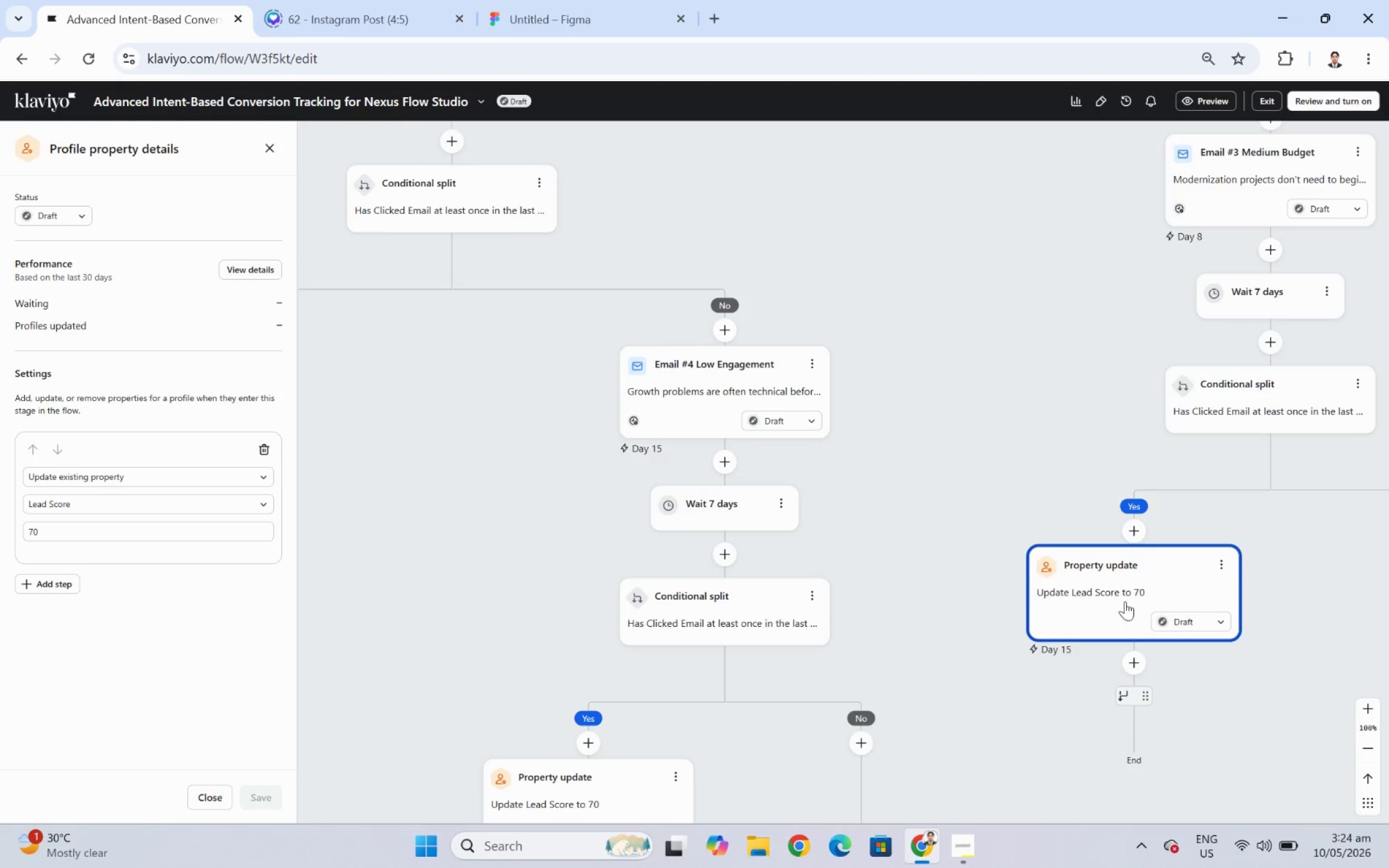 
wait(6.59)
 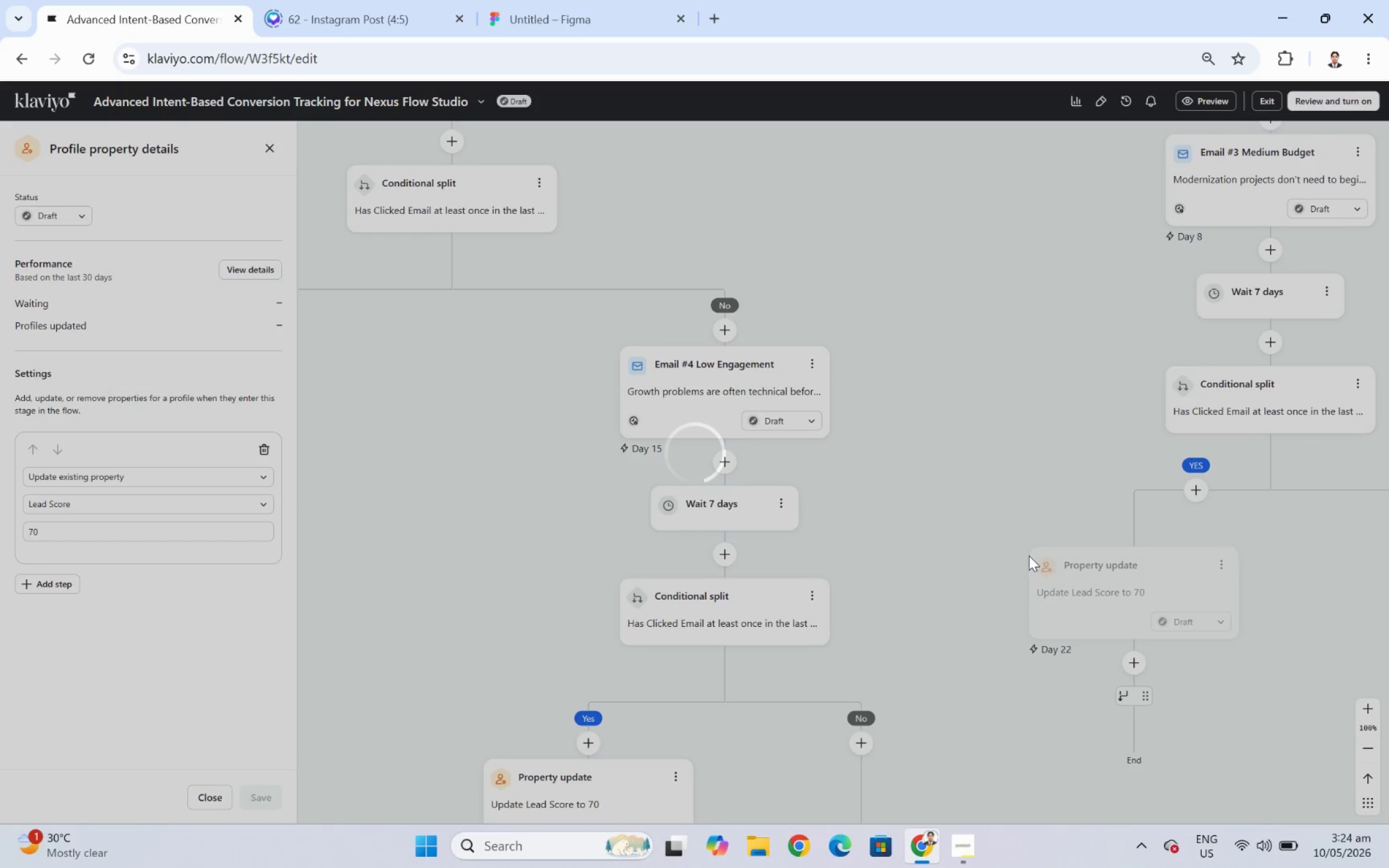 
left_click([1057, 588])
 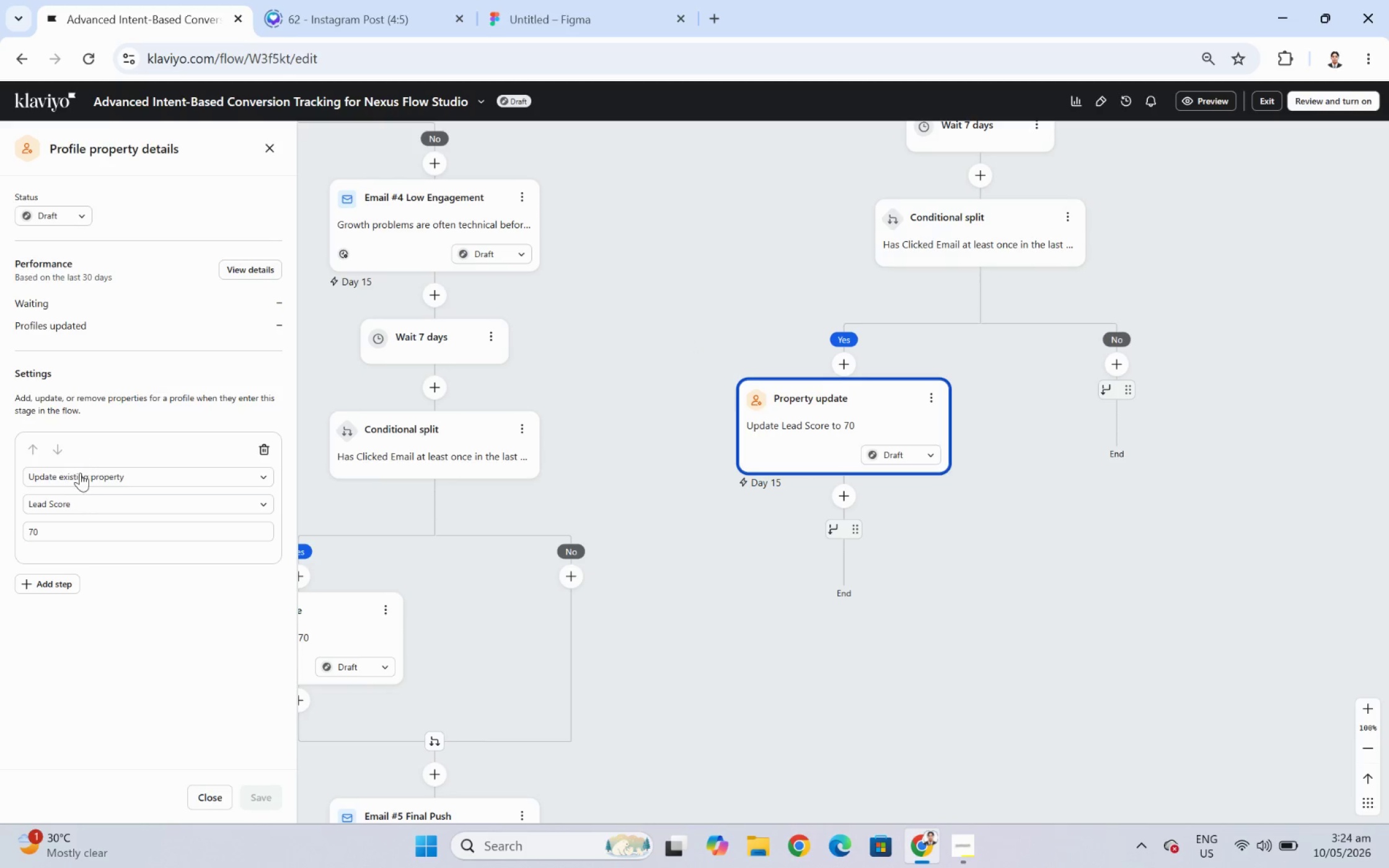 
double_click([73, 529])
 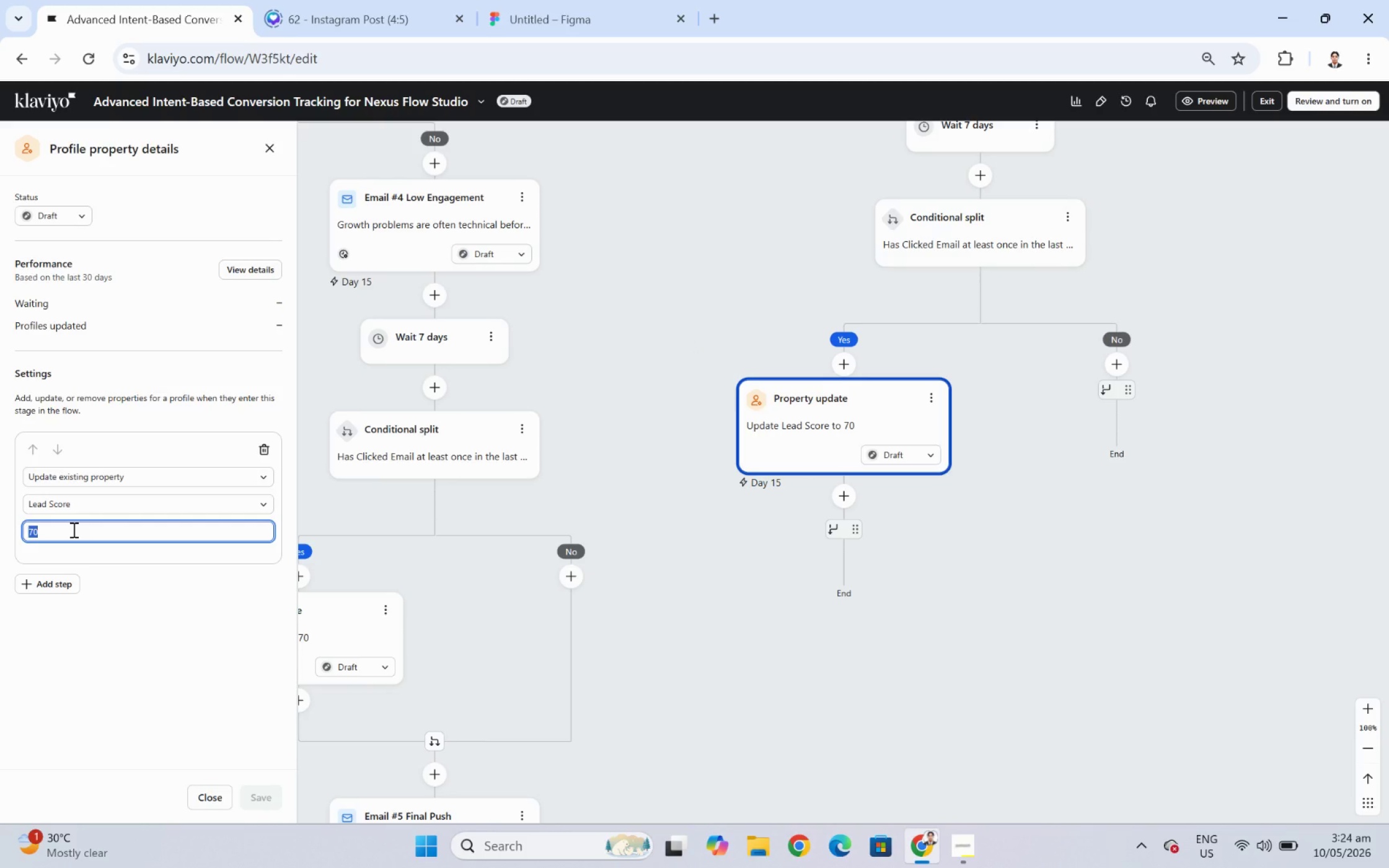 
key(Numpad5)
 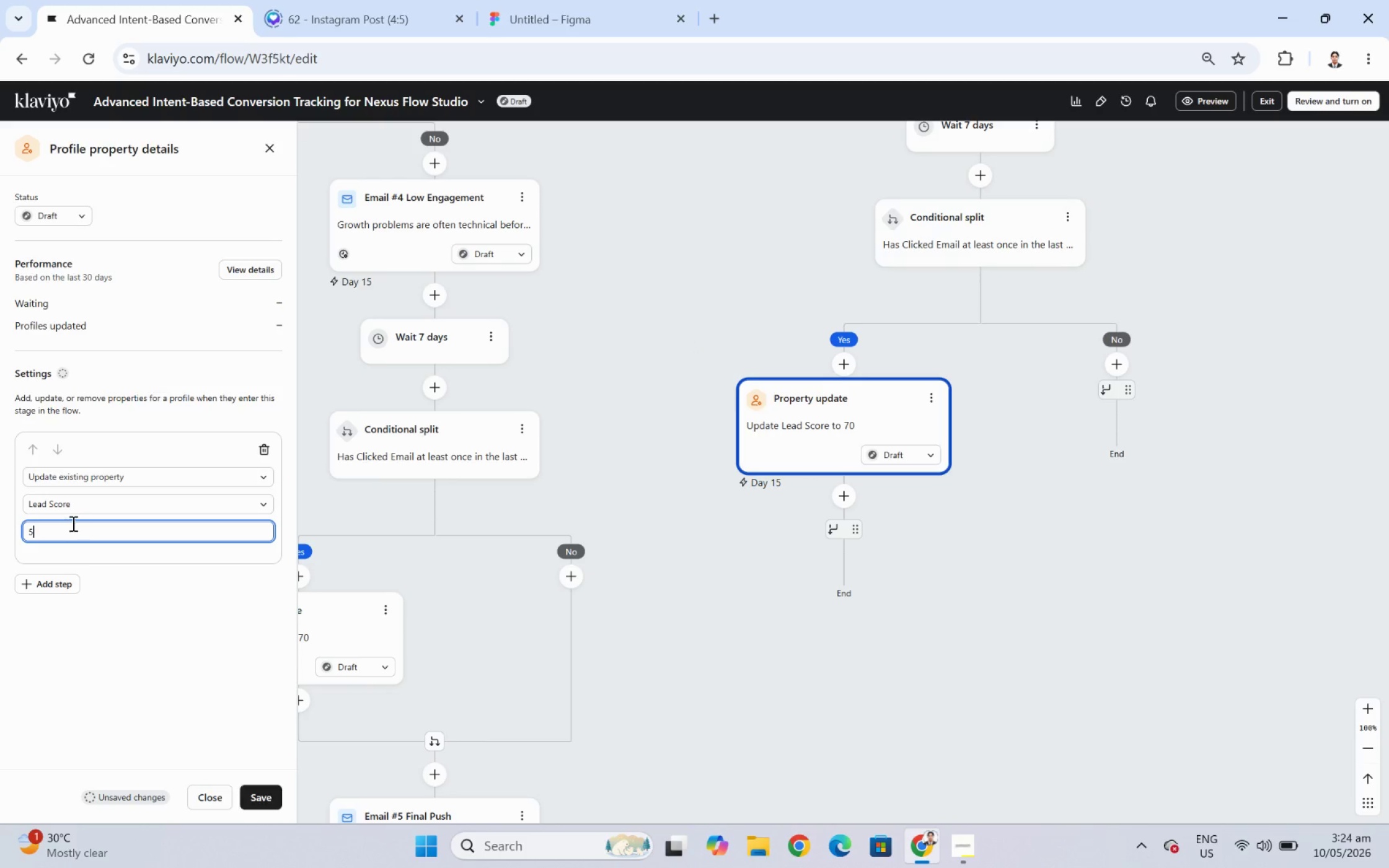 
key(Numpad0)
 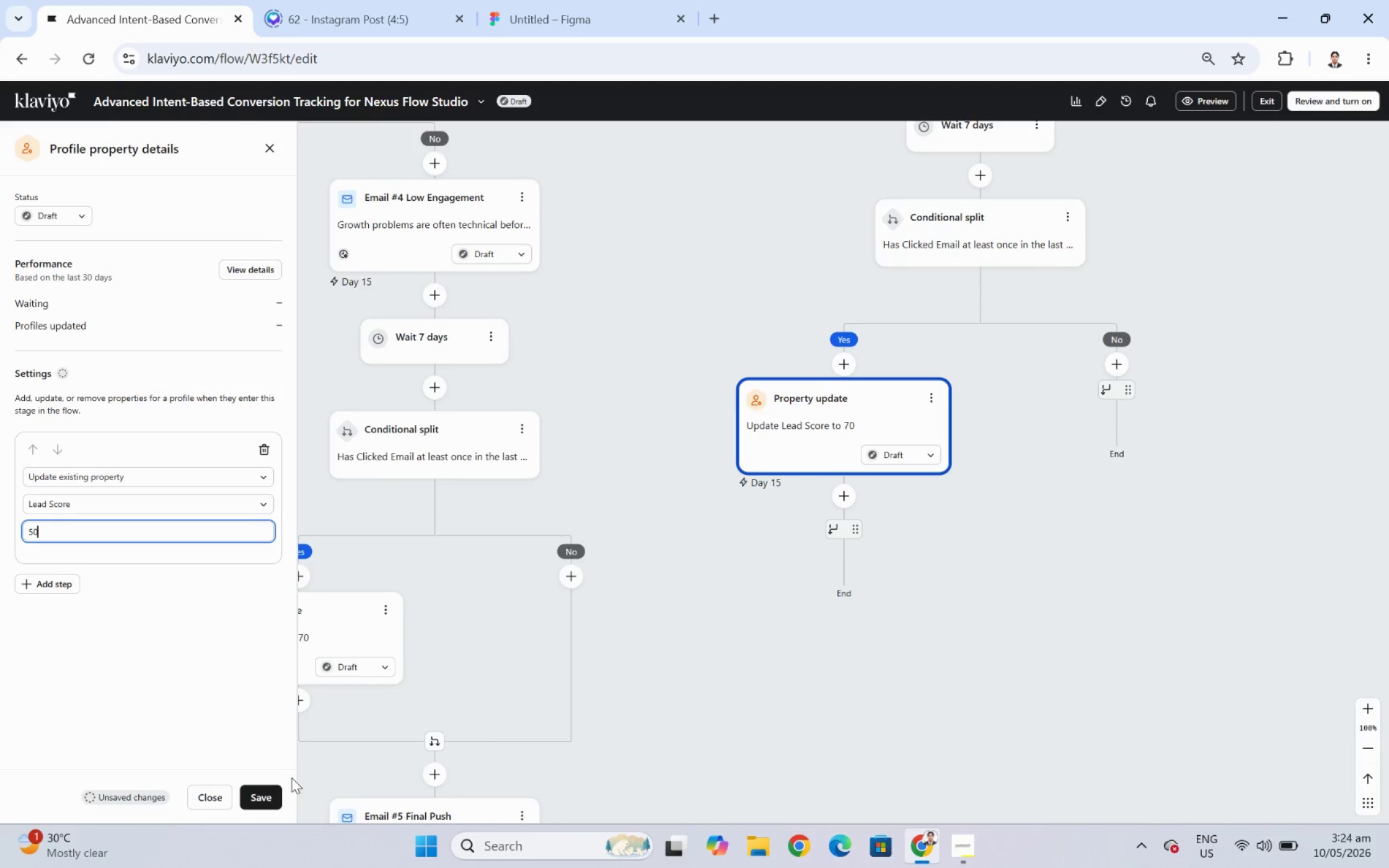 
left_click([260, 792])
 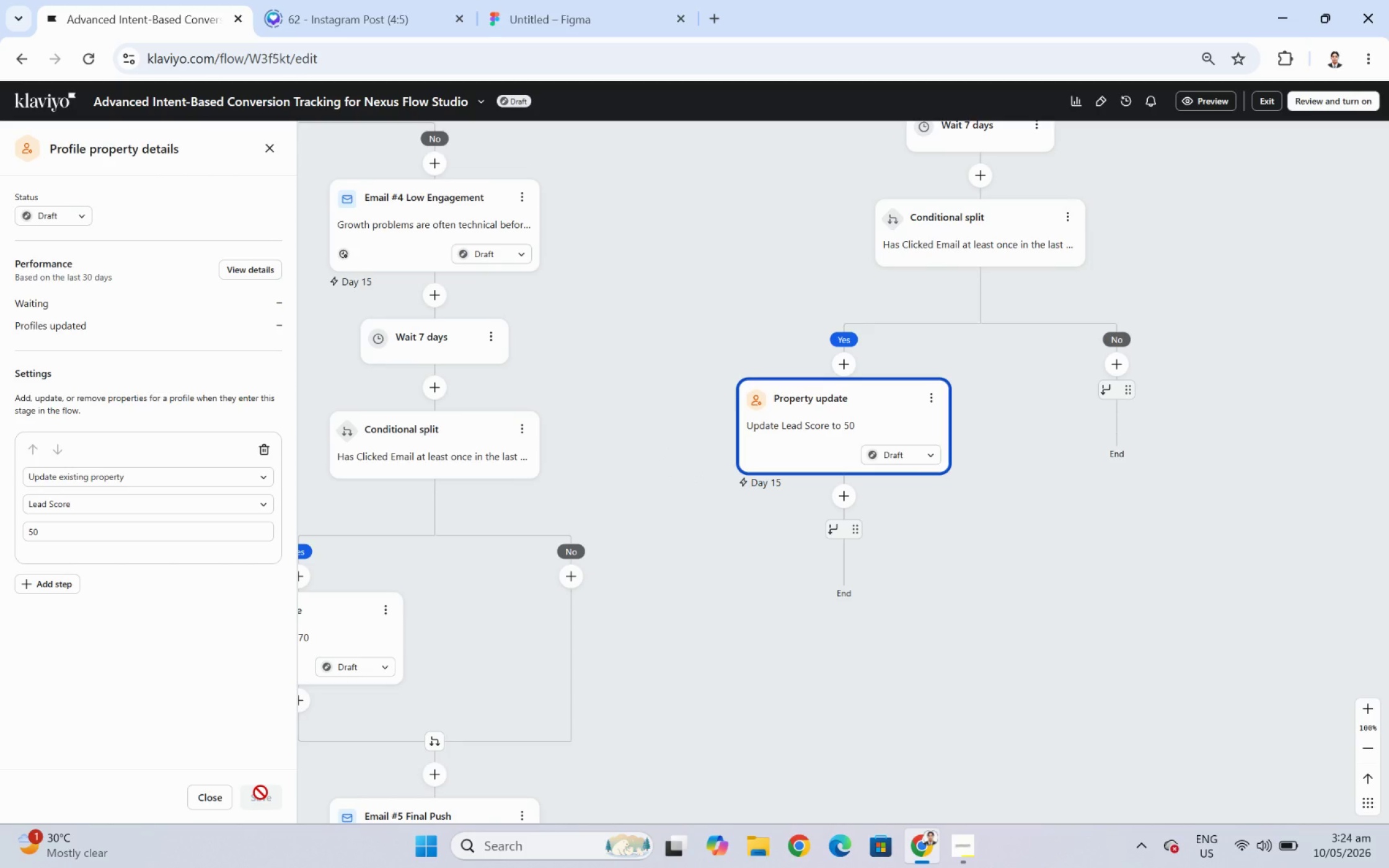 
wait(14.0)
 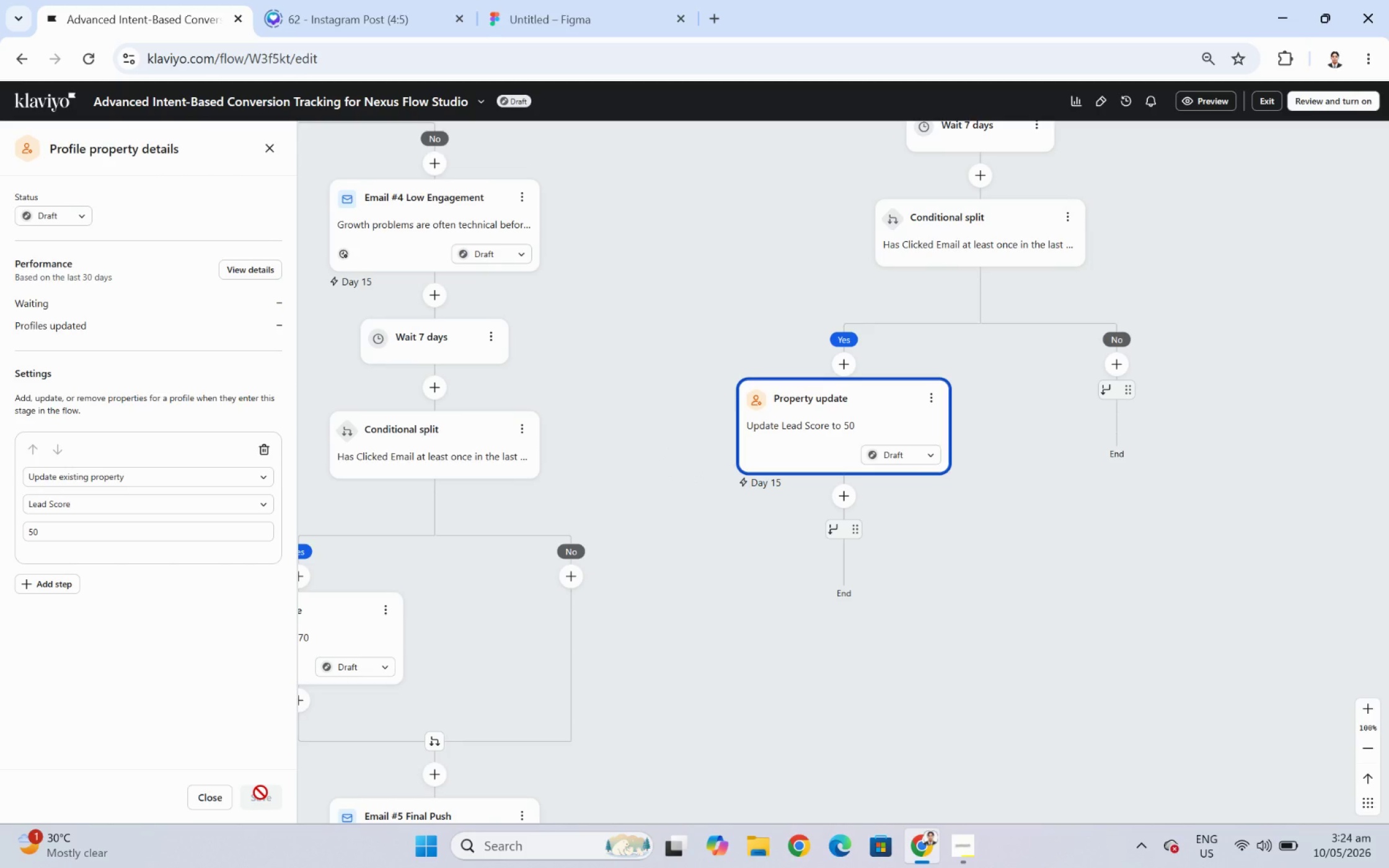 
left_click([223, 804])
 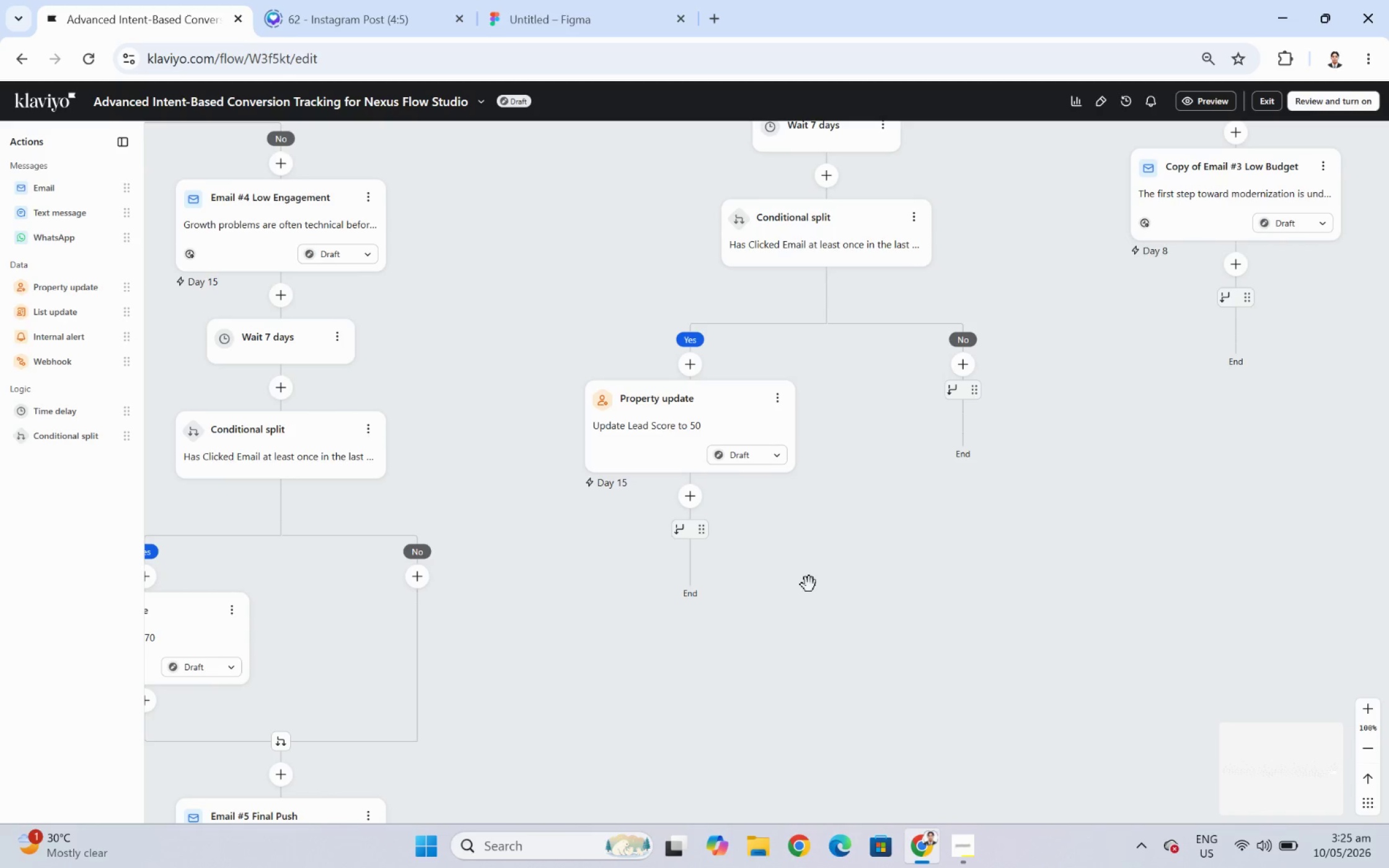 
left_click_drag(start_coordinate=[812, 604], to_coordinate=[909, 590])
 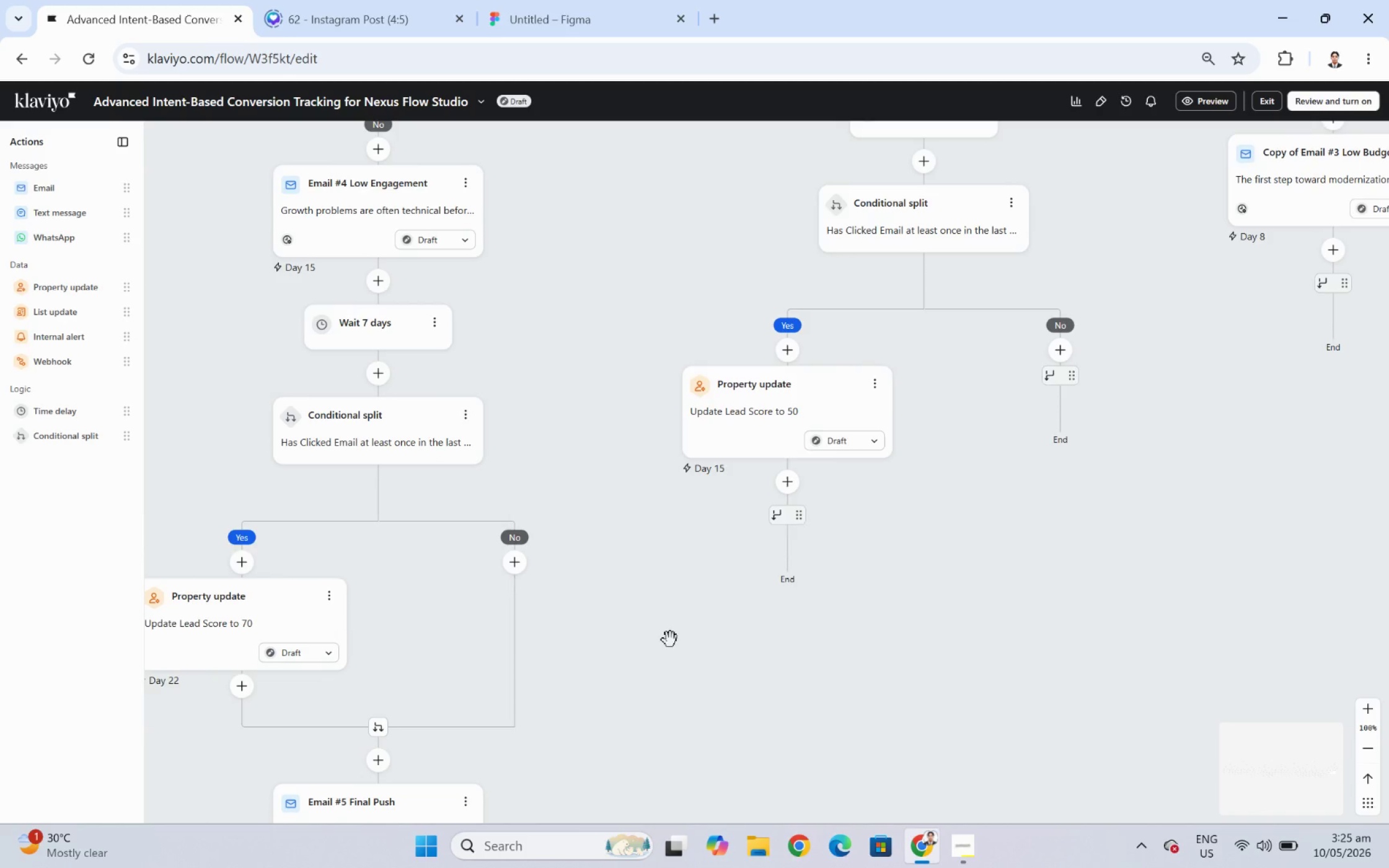 
left_click_drag(start_coordinate=[670, 639], to_coordinate=[742, 631])
 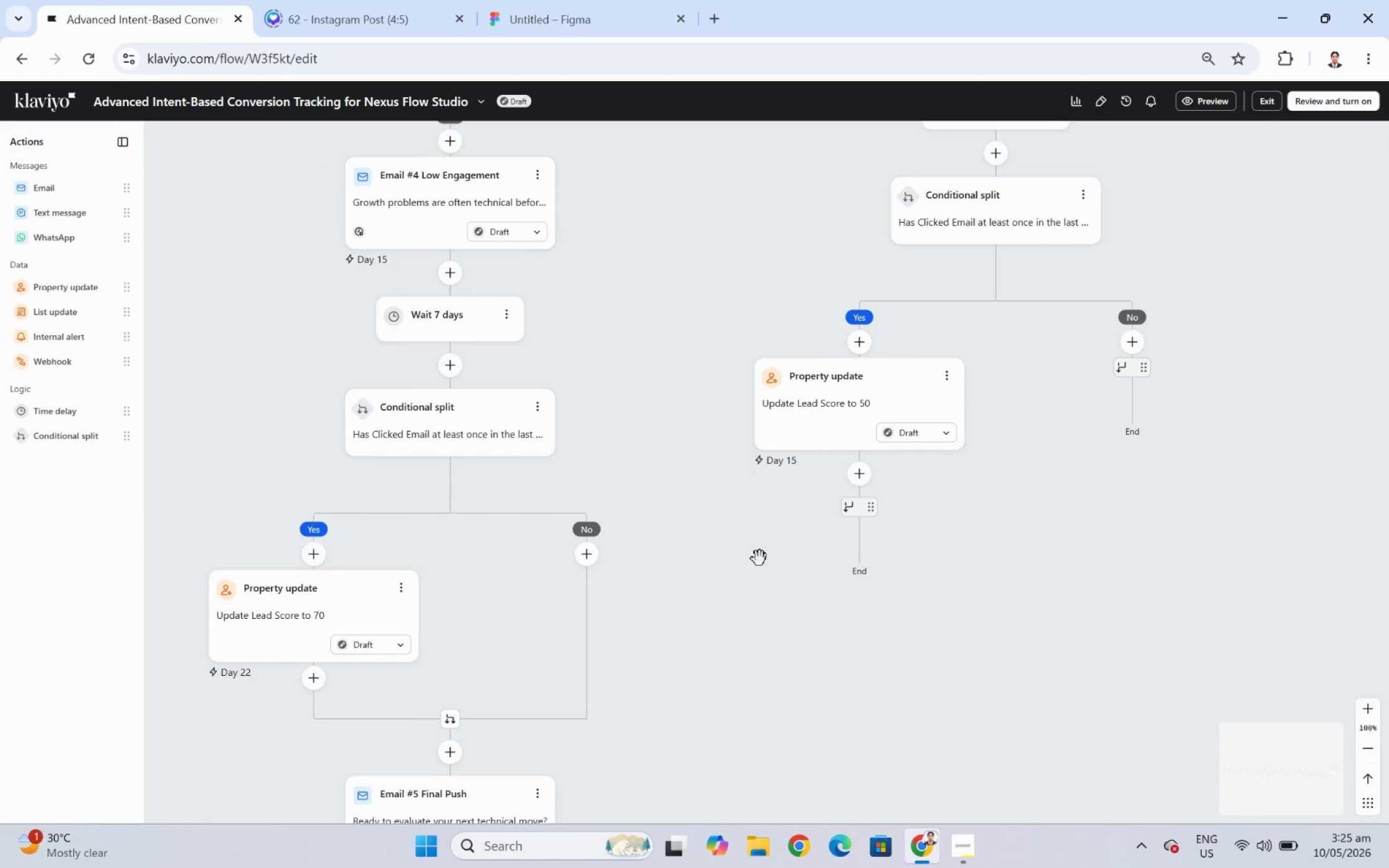 
left_click_drag(start_coordinate=[755, 558], to_coordinate=[873, 639])
 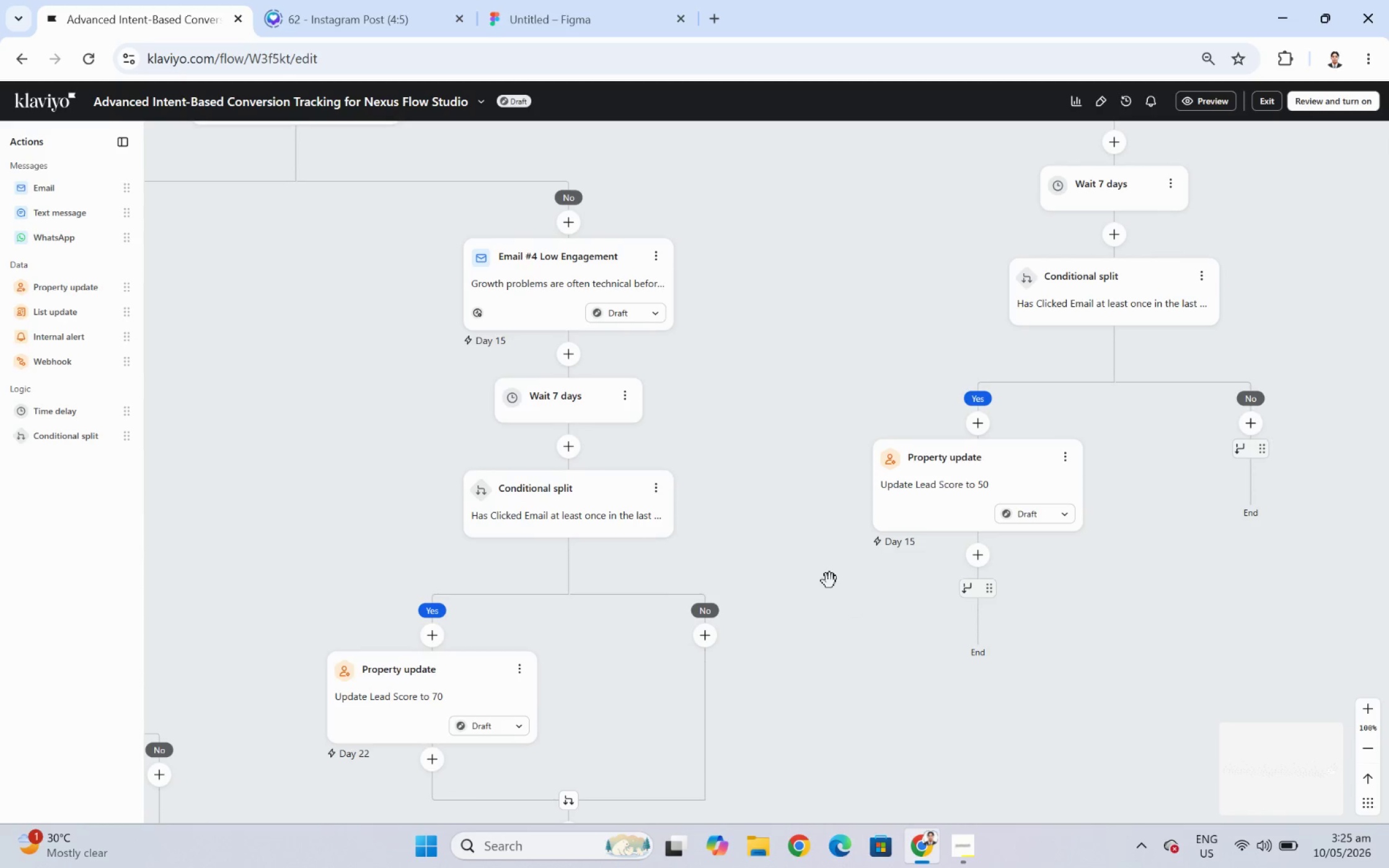 
left_click_drag(start_coordinate=[824, 571], to_coordinate=[1012, 569])
 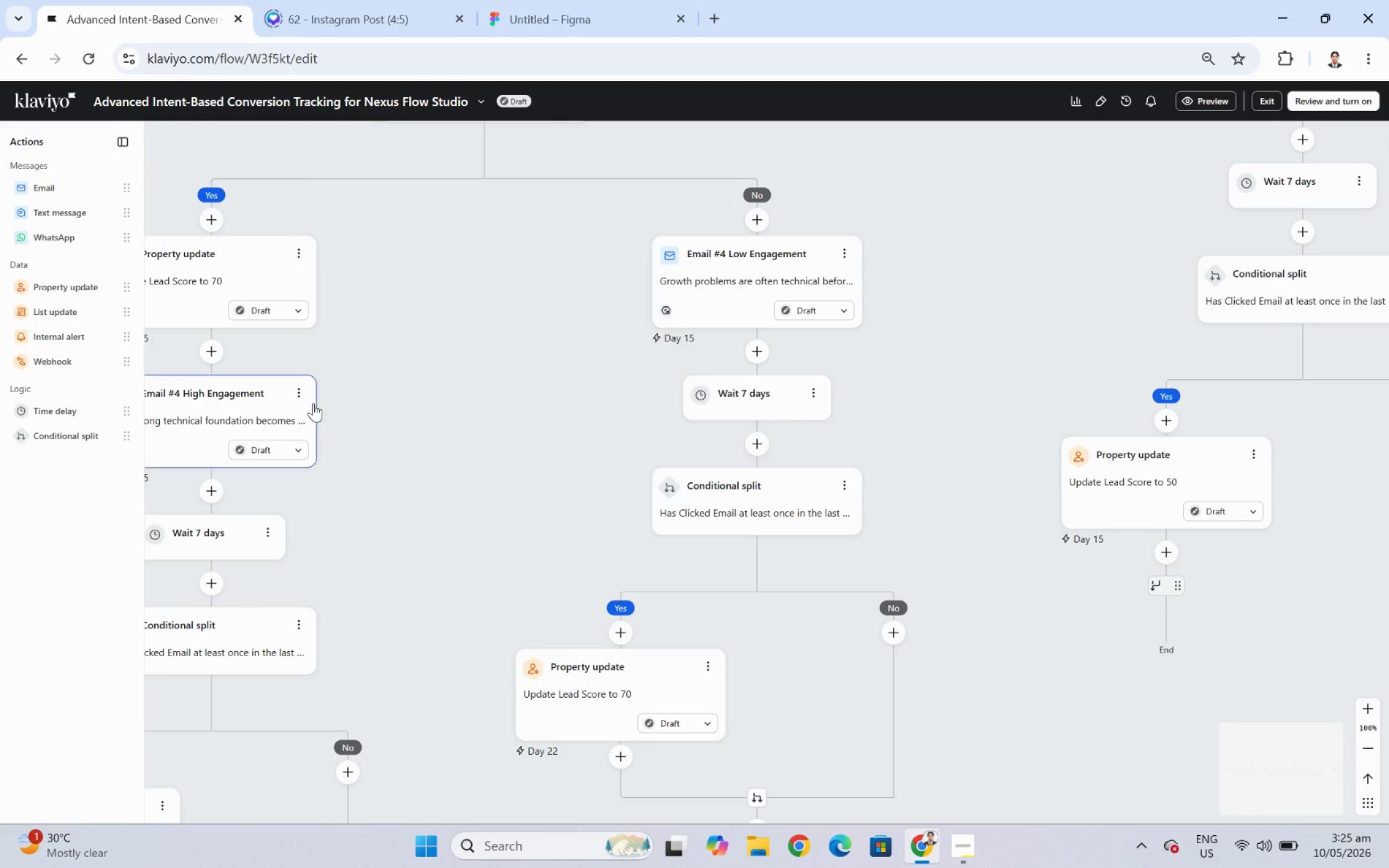 
left_click([299, 397])
 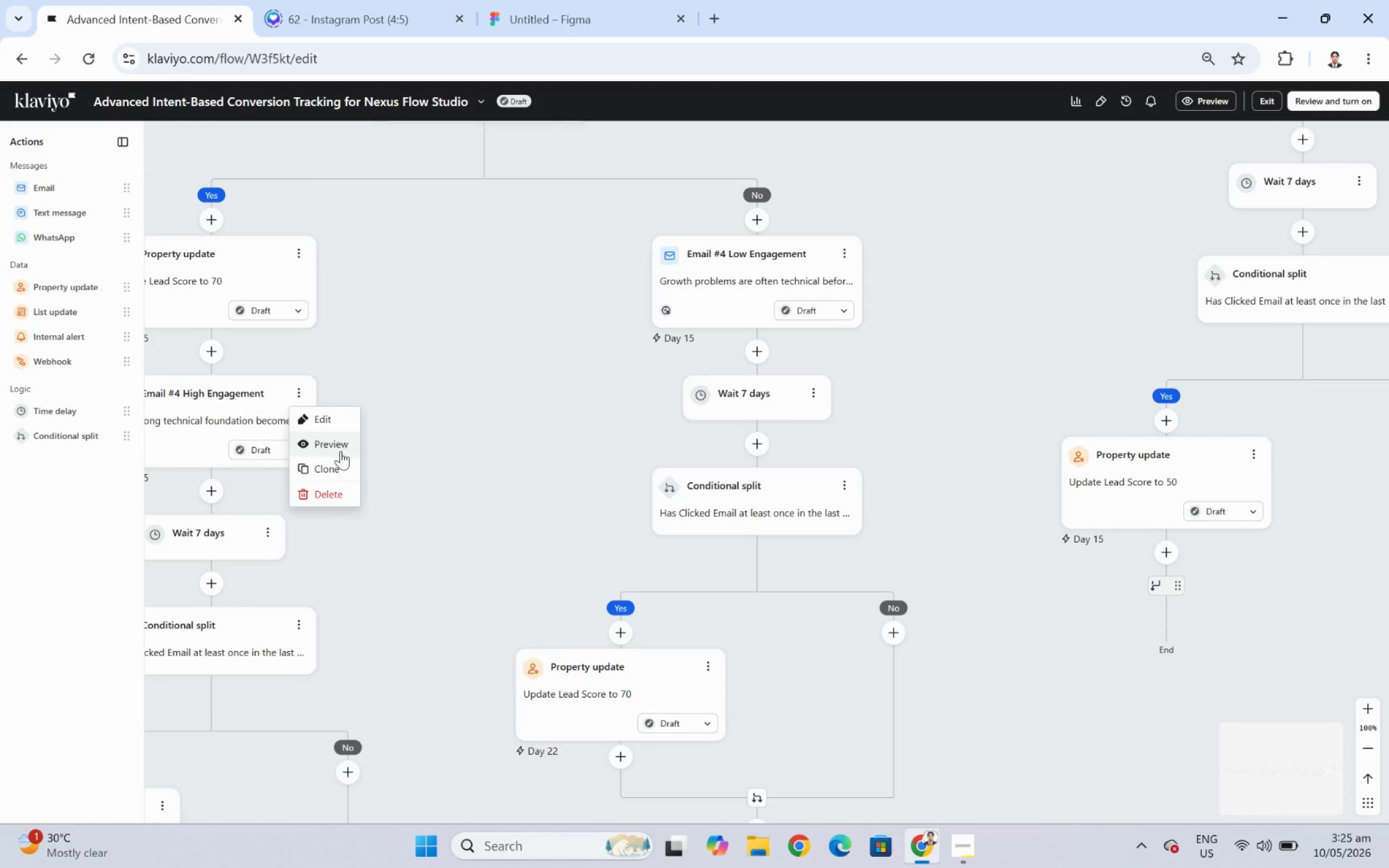 
left_click([342, 467])
 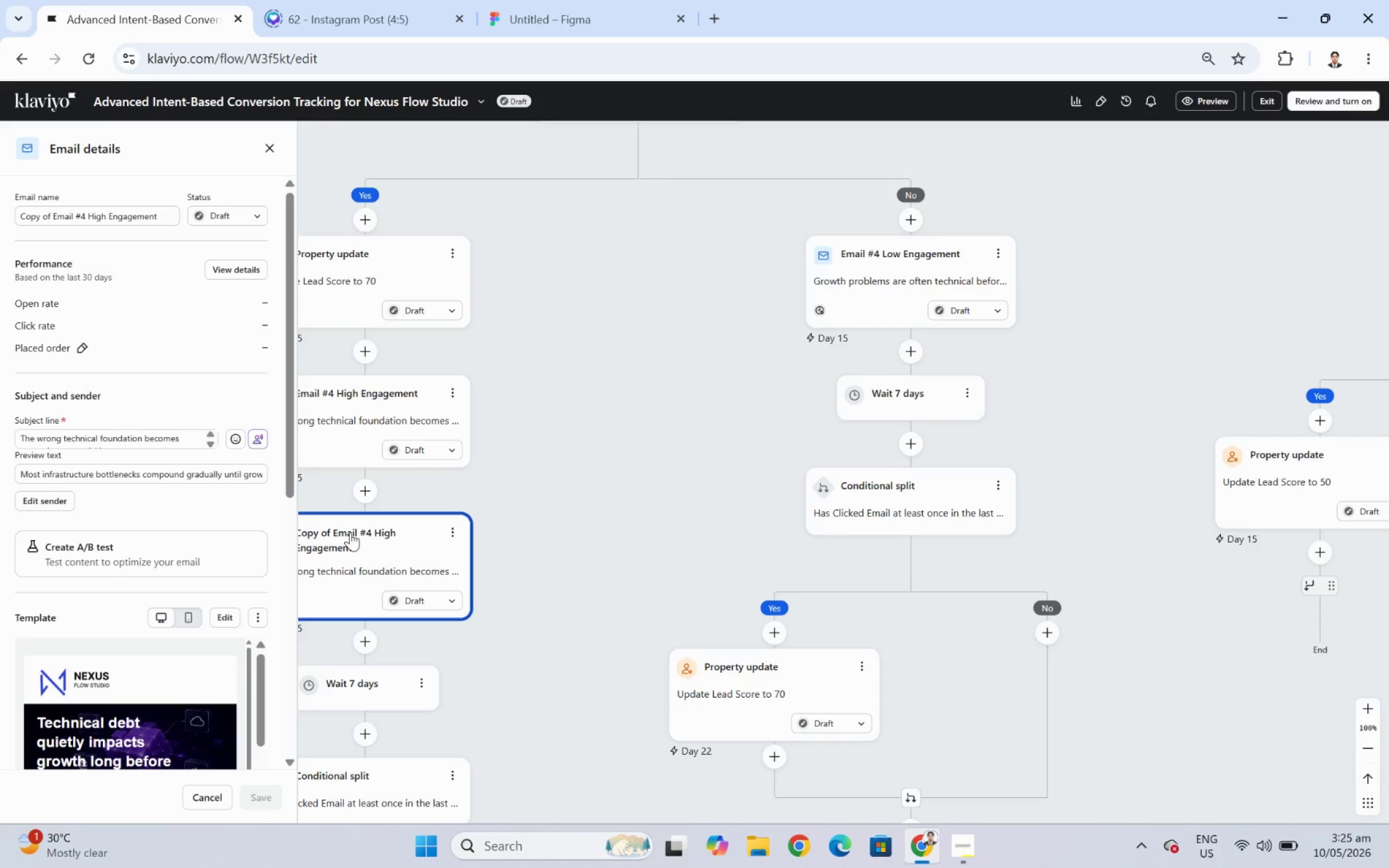 
wait(16.47)
 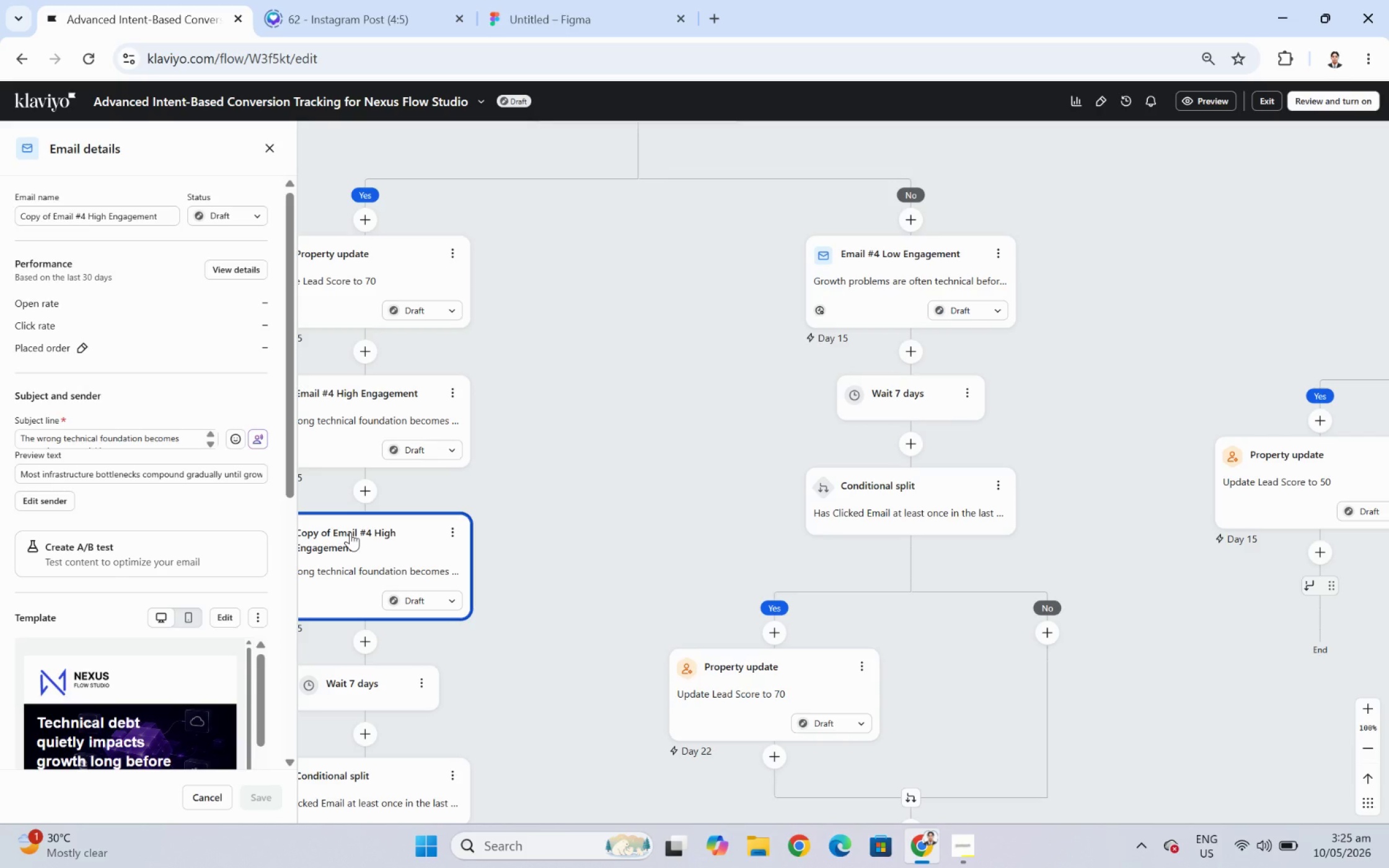 
left_click_drag(start_coordinate=[324, 536], to_coordinate=[1281, 551])
 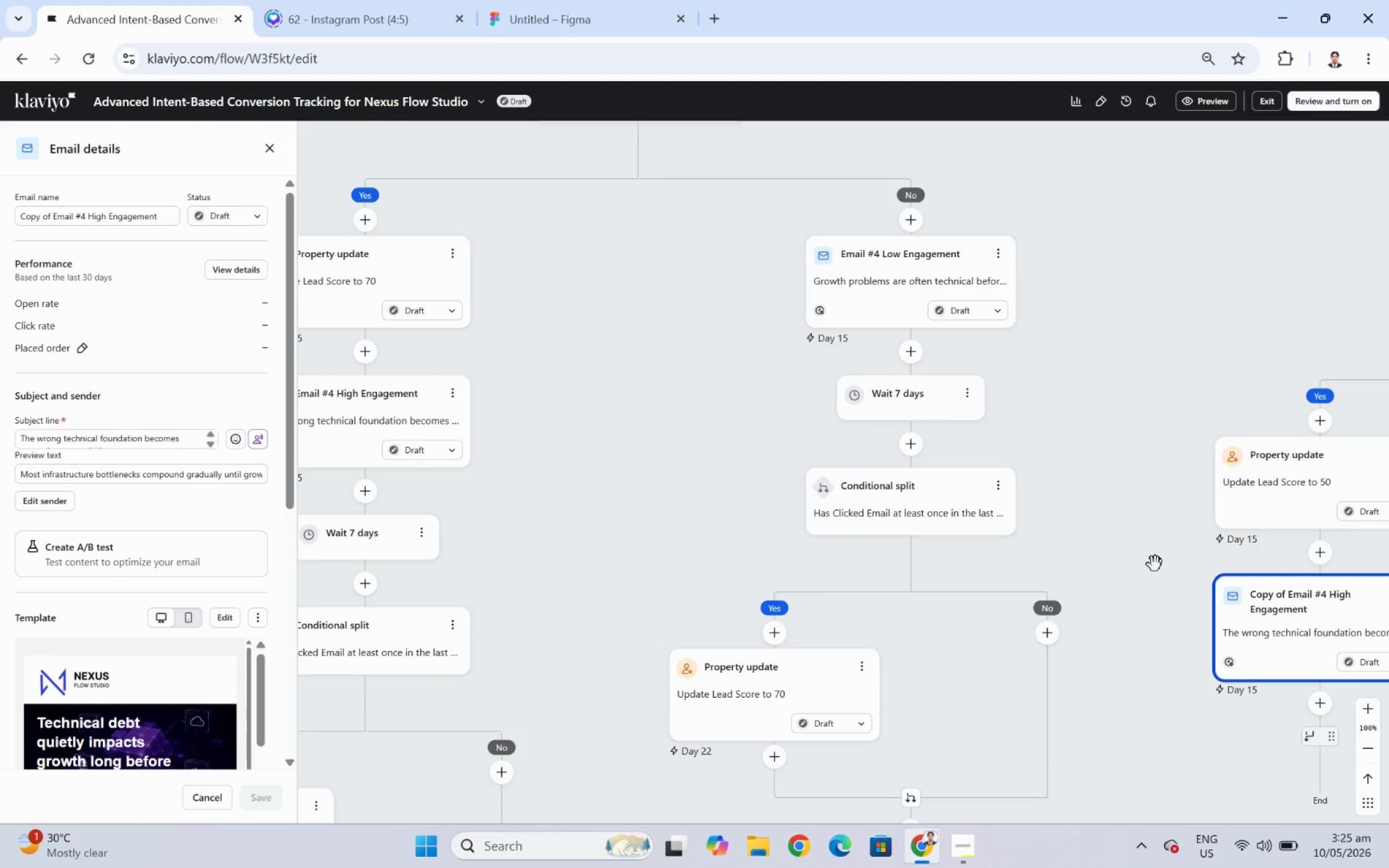 
left_click_drag(start_coordinate=[1152, 562], to_coordinate=[1108, 545])
 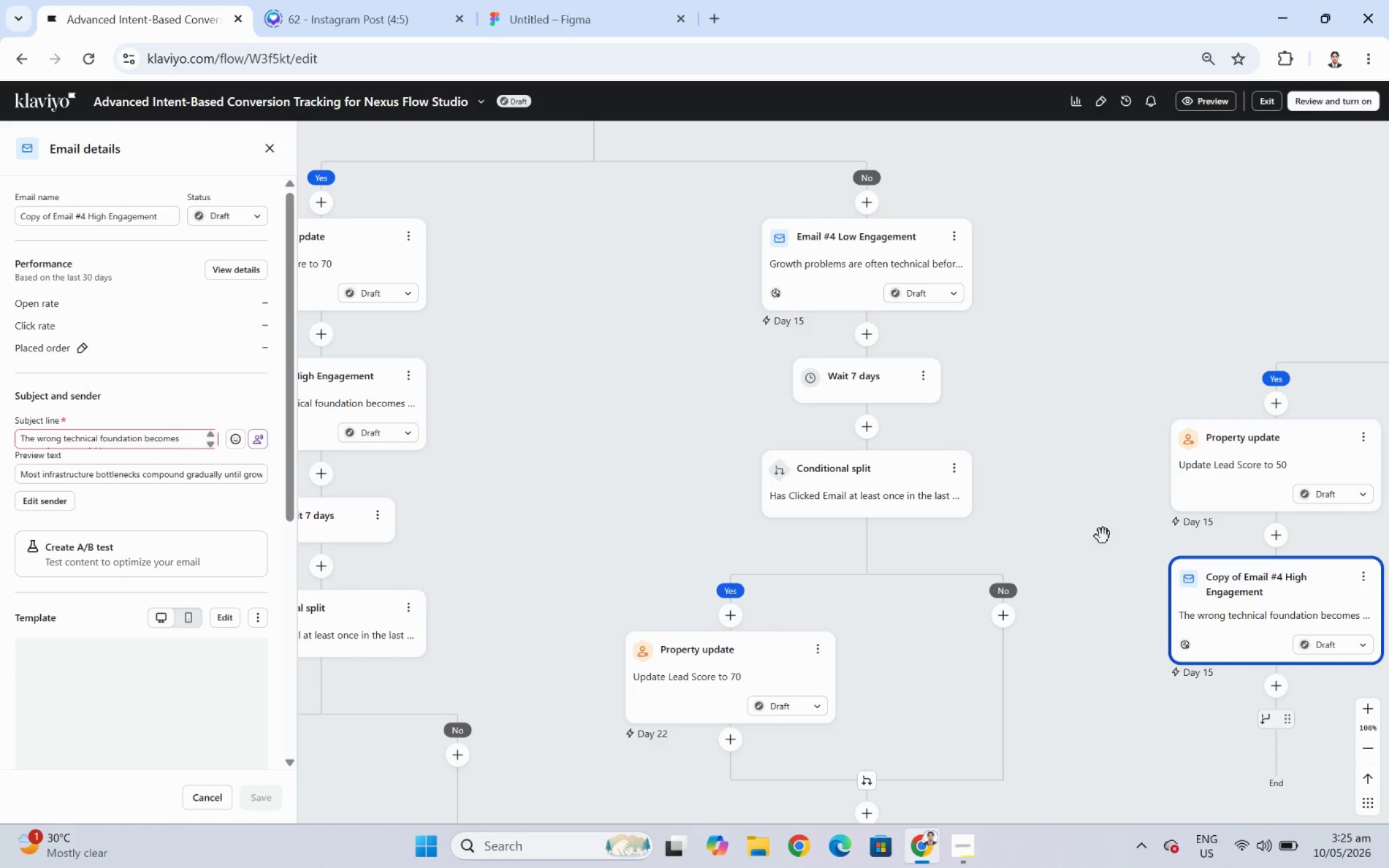 
left_click_drag(start_coordinate=[1109, 515], to_coordinate=[1019, 482])
 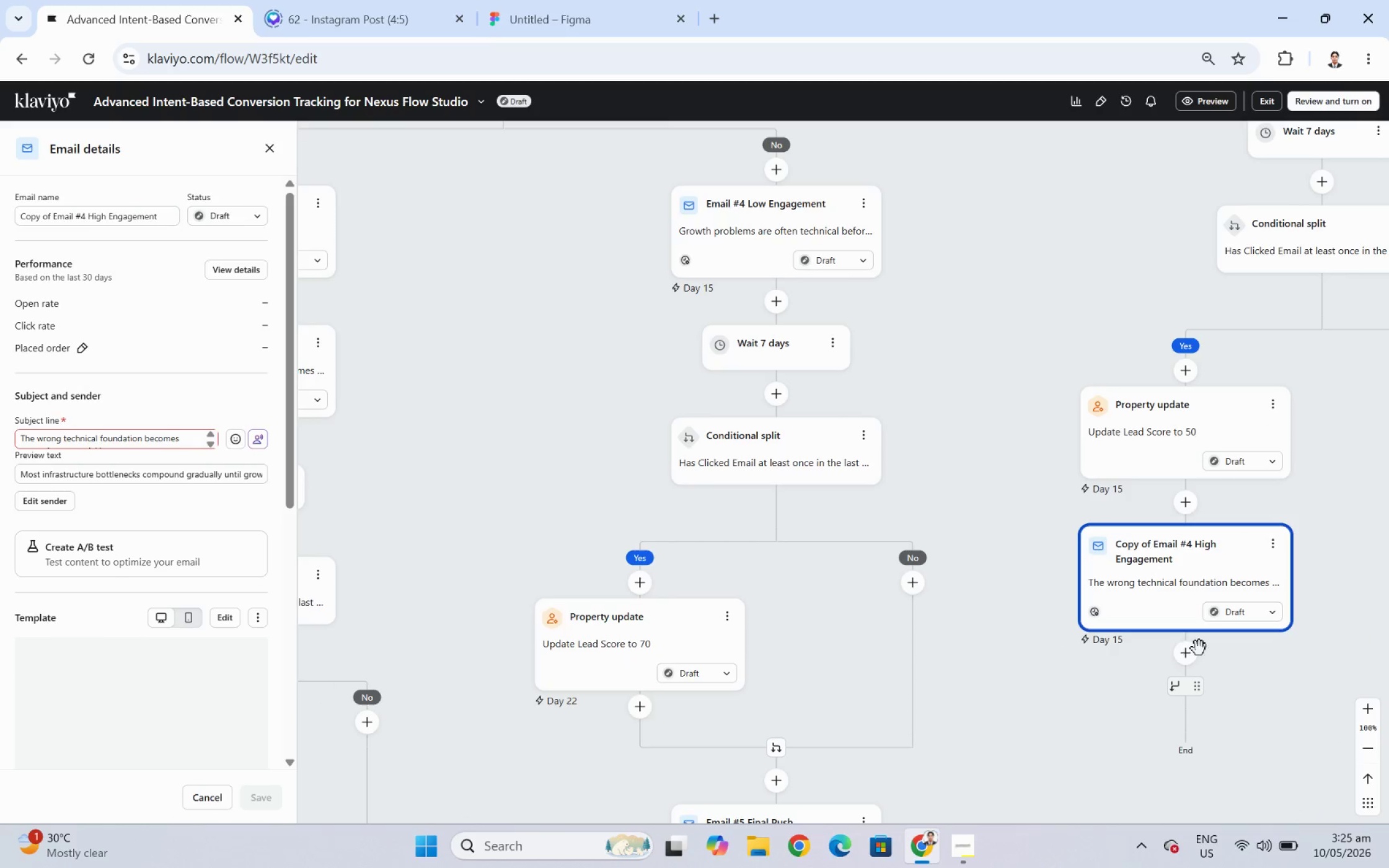 
left_click_drag(start_coordinate=[1100, 723], to_coordinate=[1048, 650])
 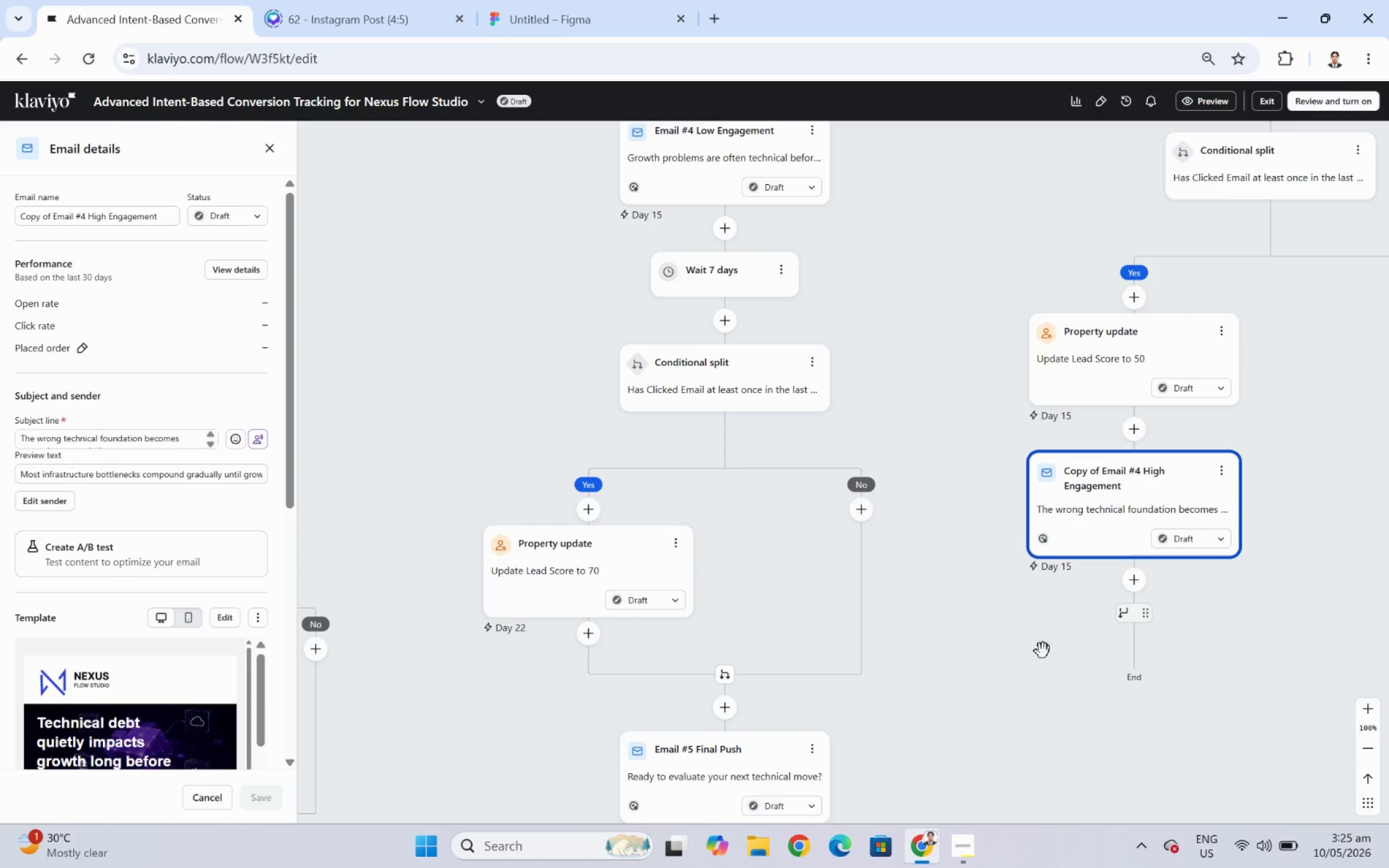 
left_click_drag(start_coordinate=[1028, 678], to_coordinate=[1021, 673])
 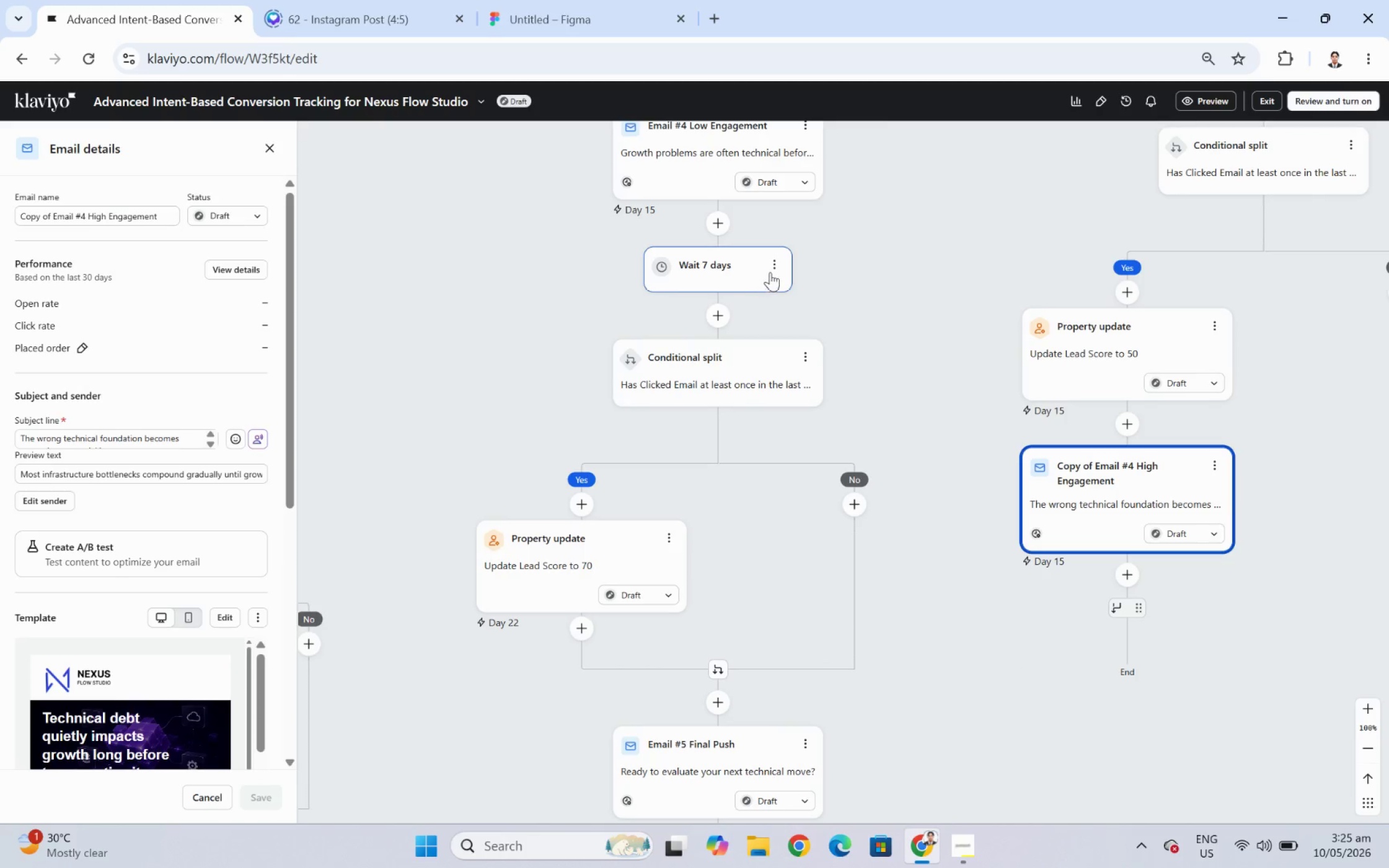 
left_click([775, 265])
 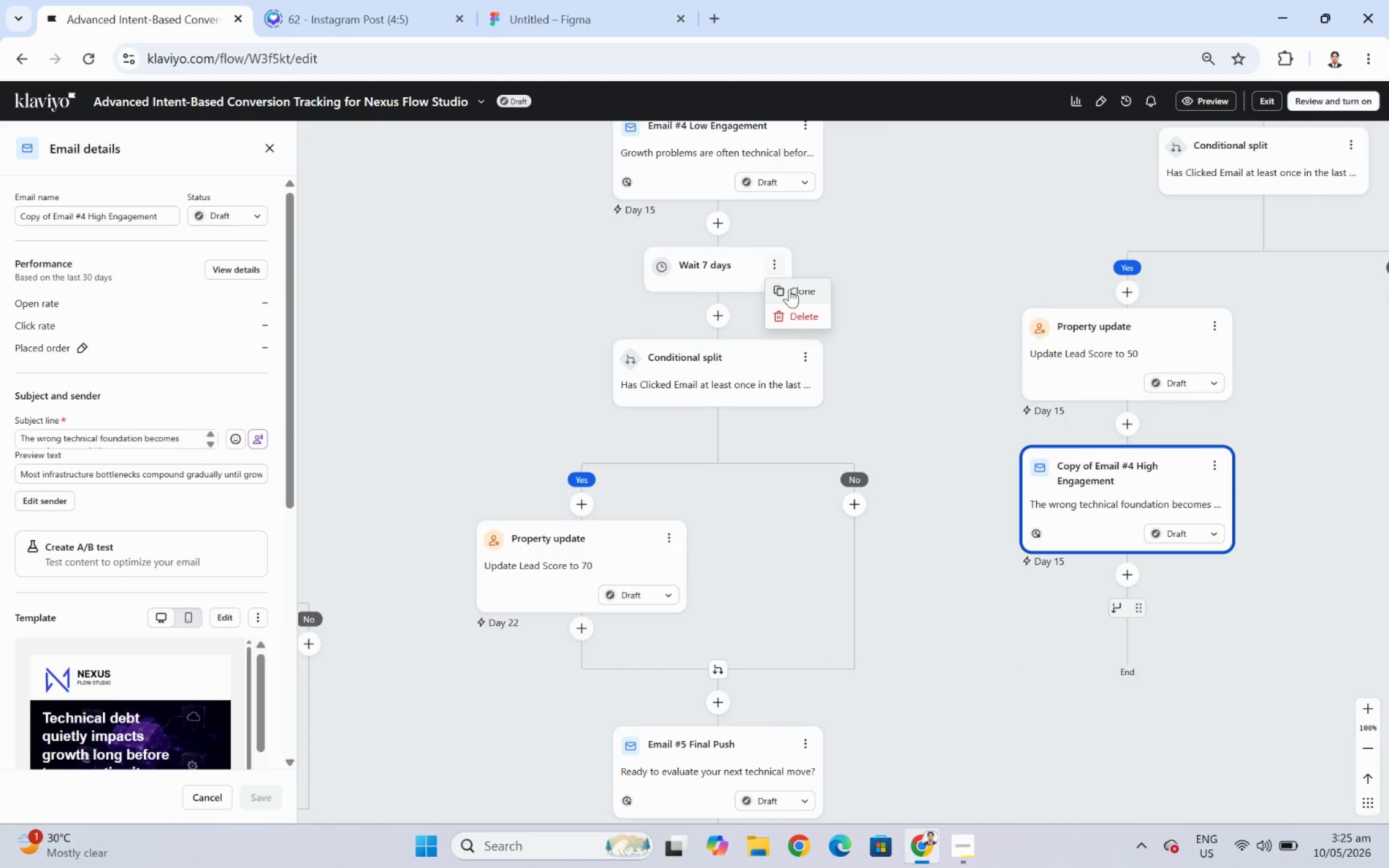 
left_click([791, 289])
 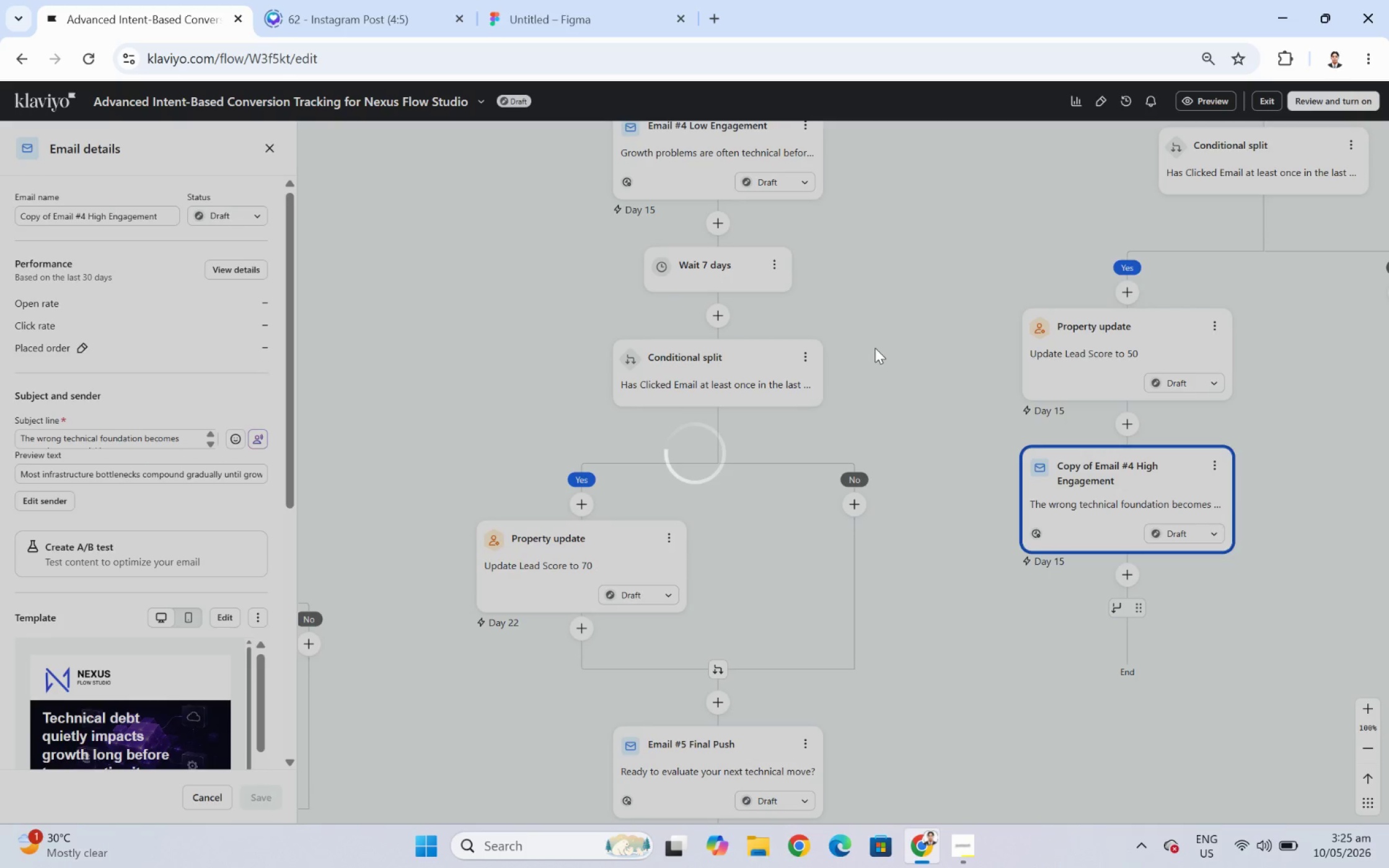 
mouse_move([866, 388])
 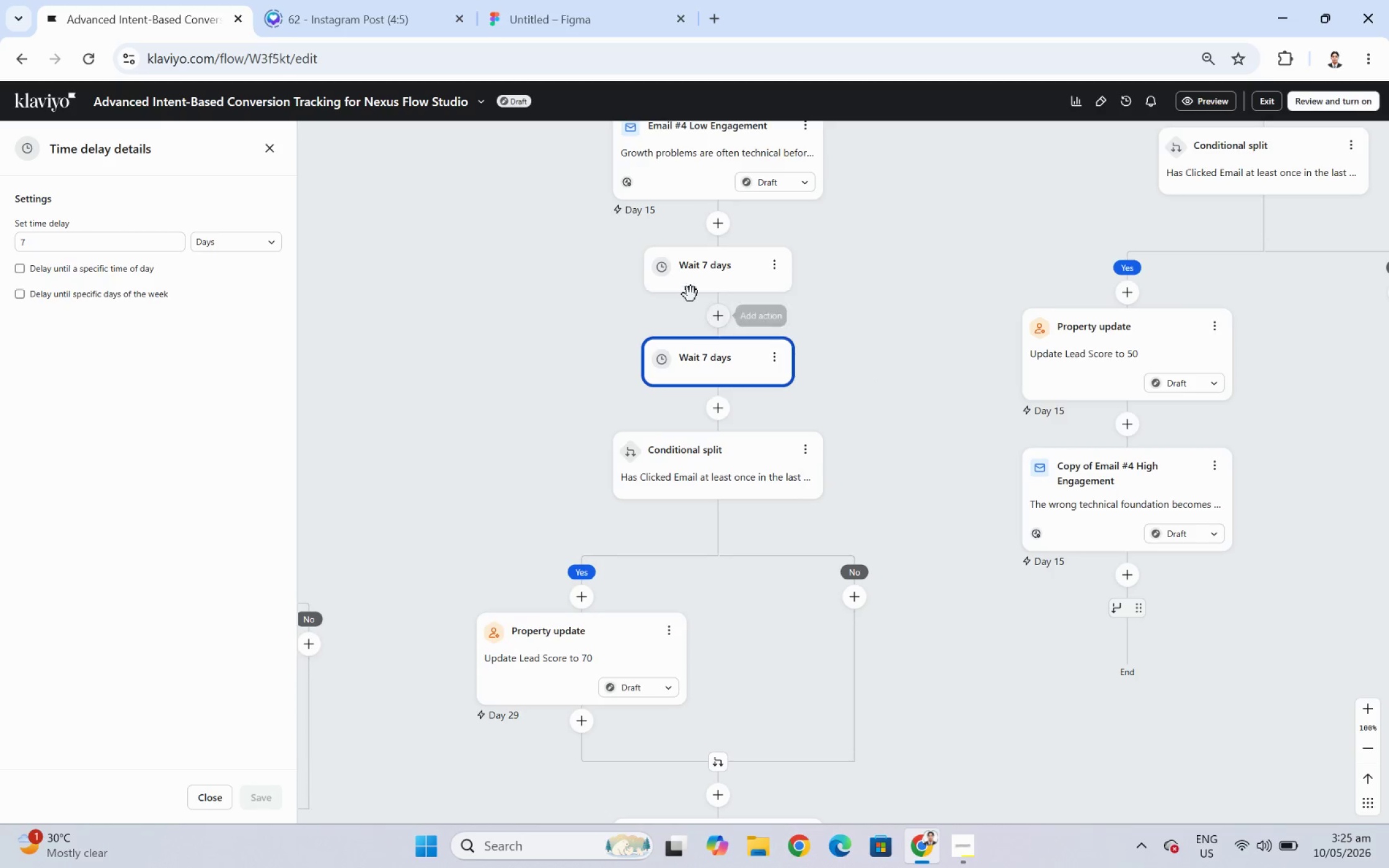 
left_click_drag(start_coordinate=[684, 364], to_coordinate=[1160, 604])
 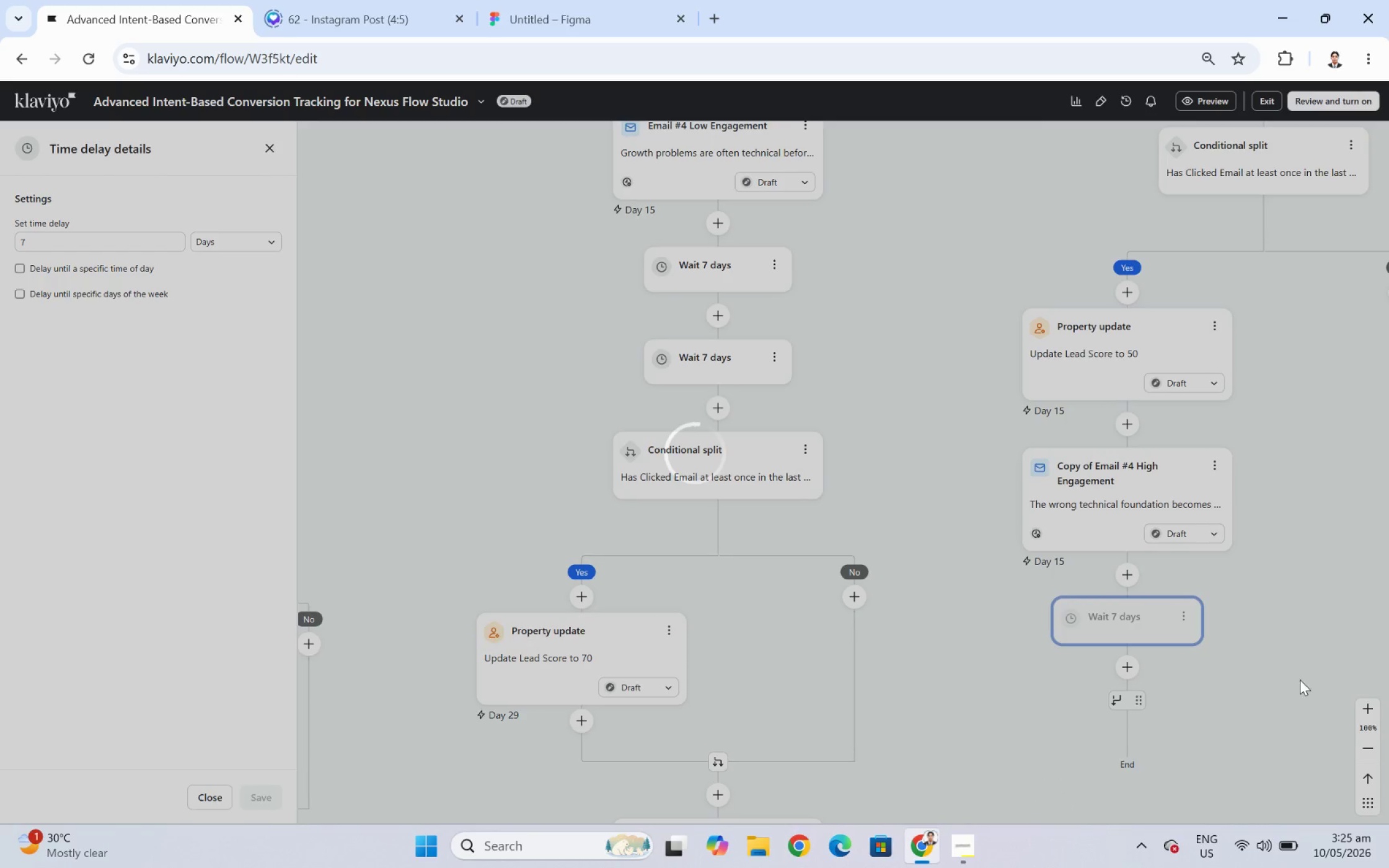 
left_click([1128, 664])
 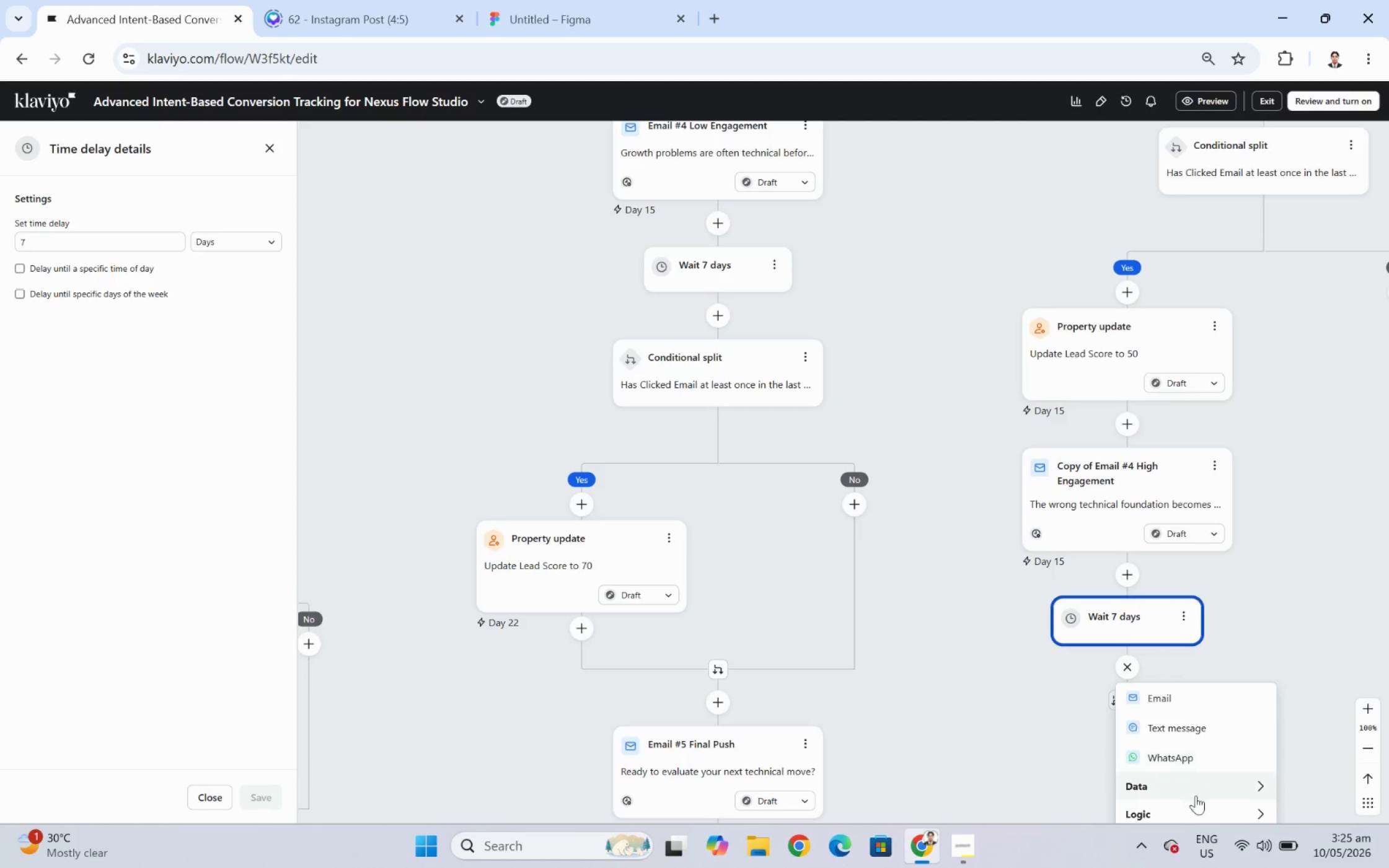 
left_click([1199, 810])
 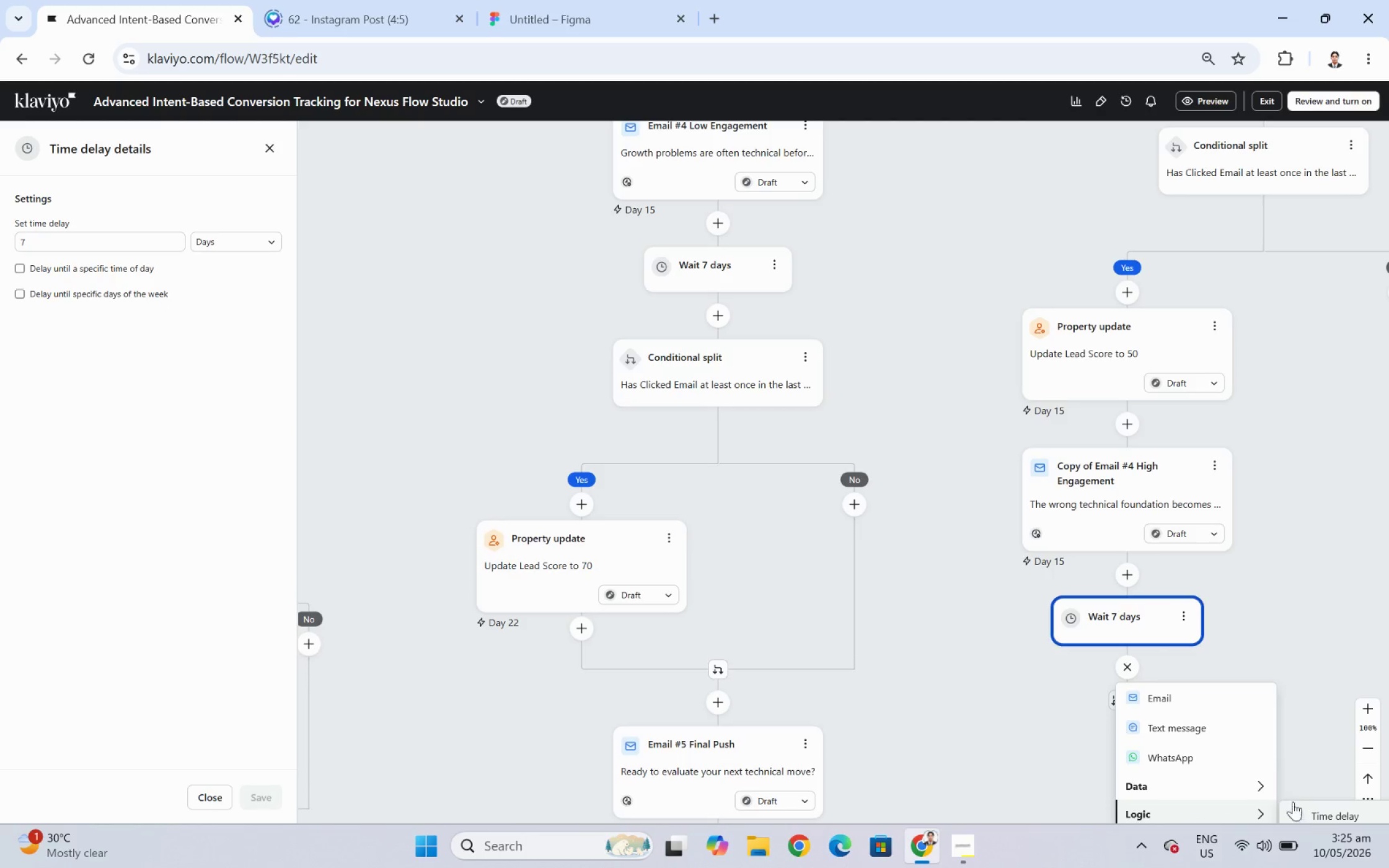 
scroll: coordinate [1294, 740], scroll_direction: down, amount: 1.0
 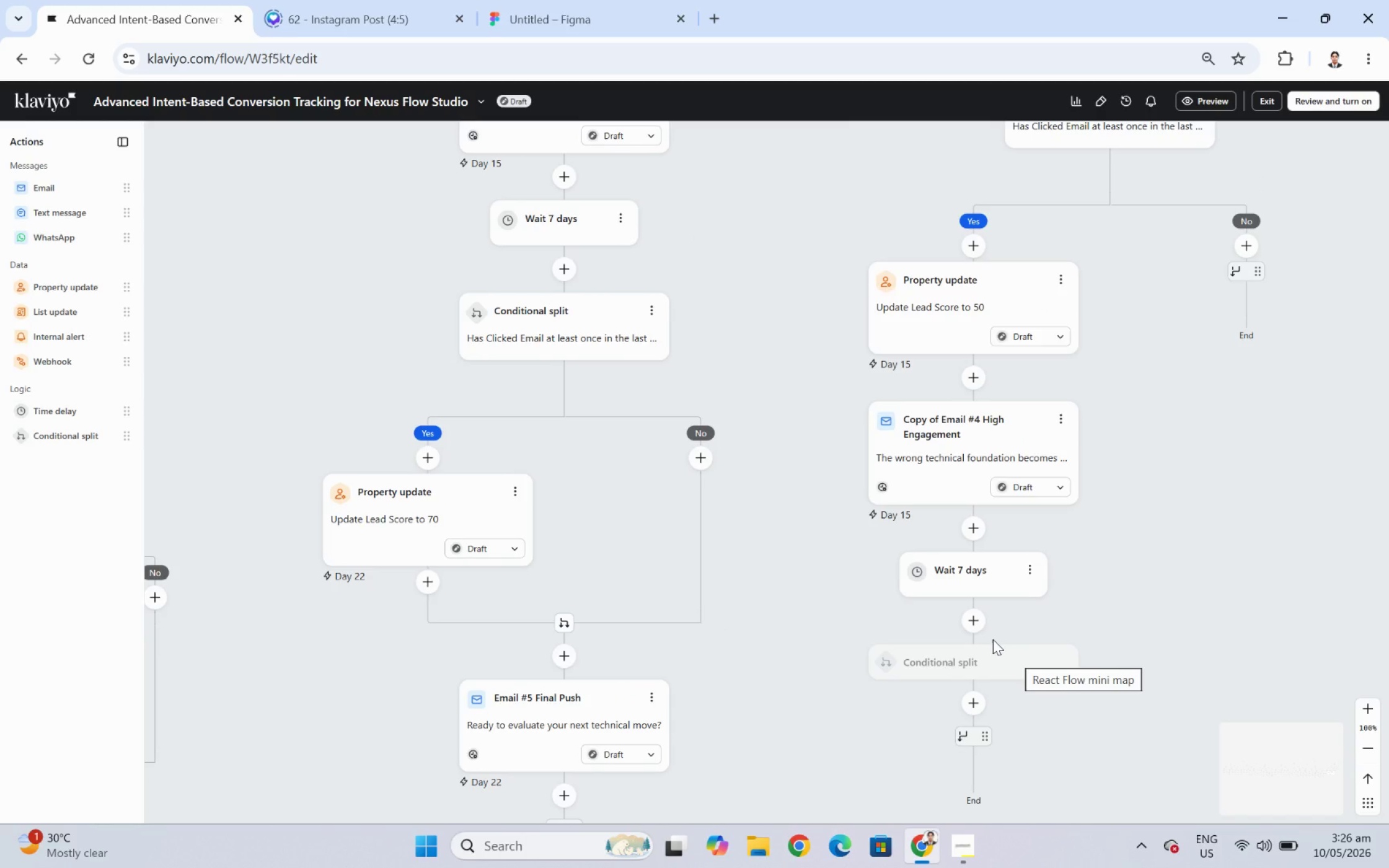 
wait(7.79)
 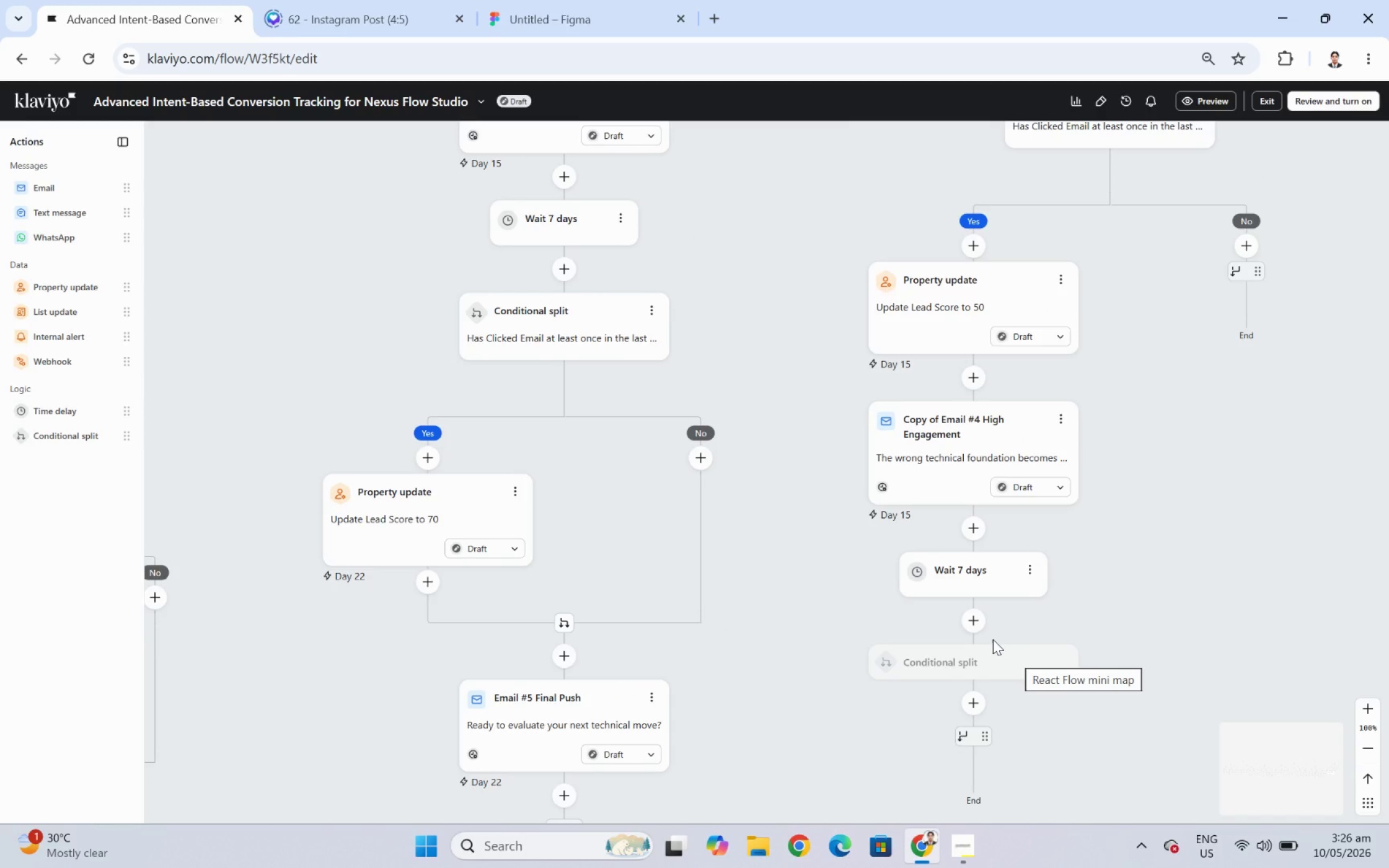 
left_click([117, 305])
 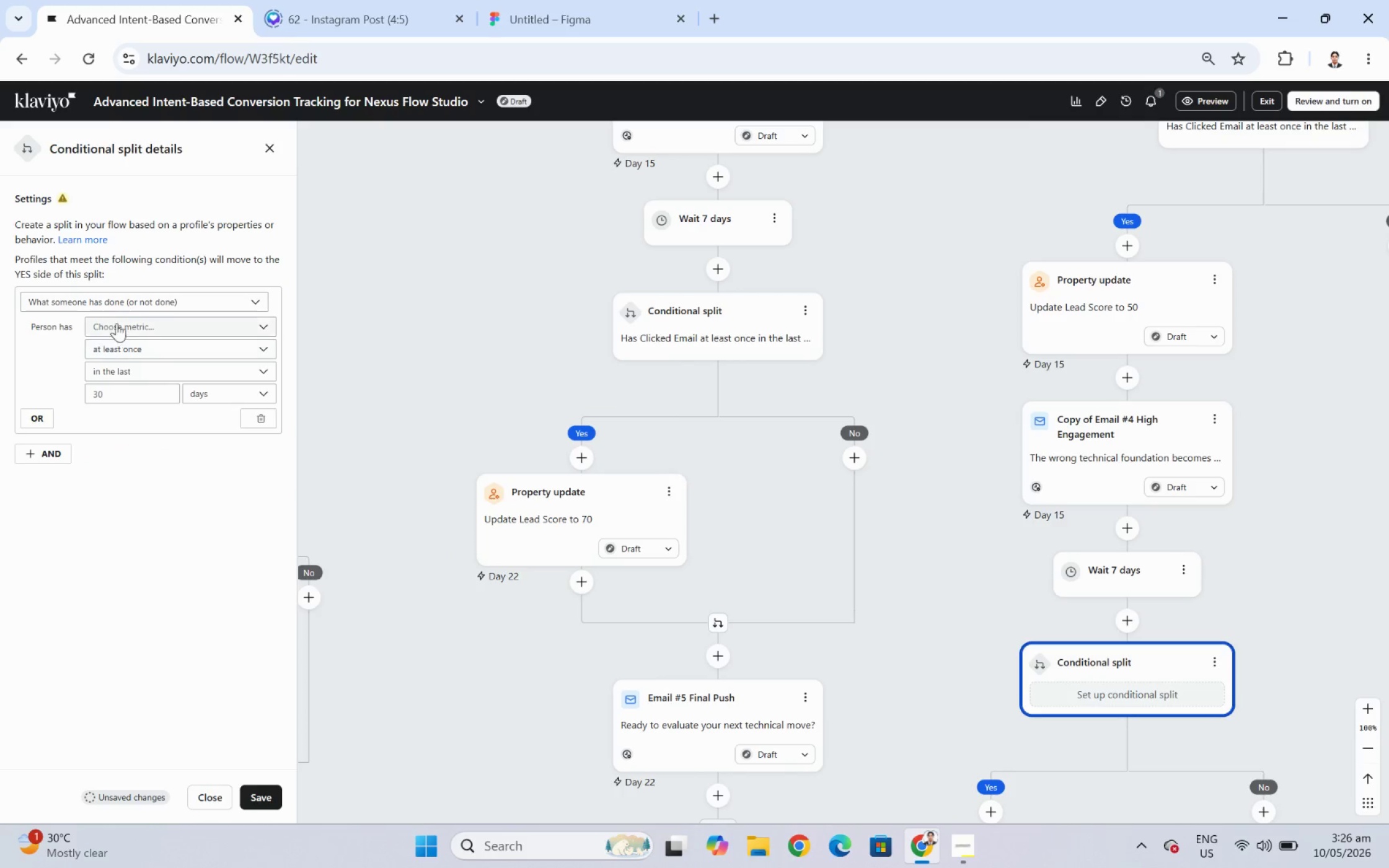 
left_click([128, 304])
 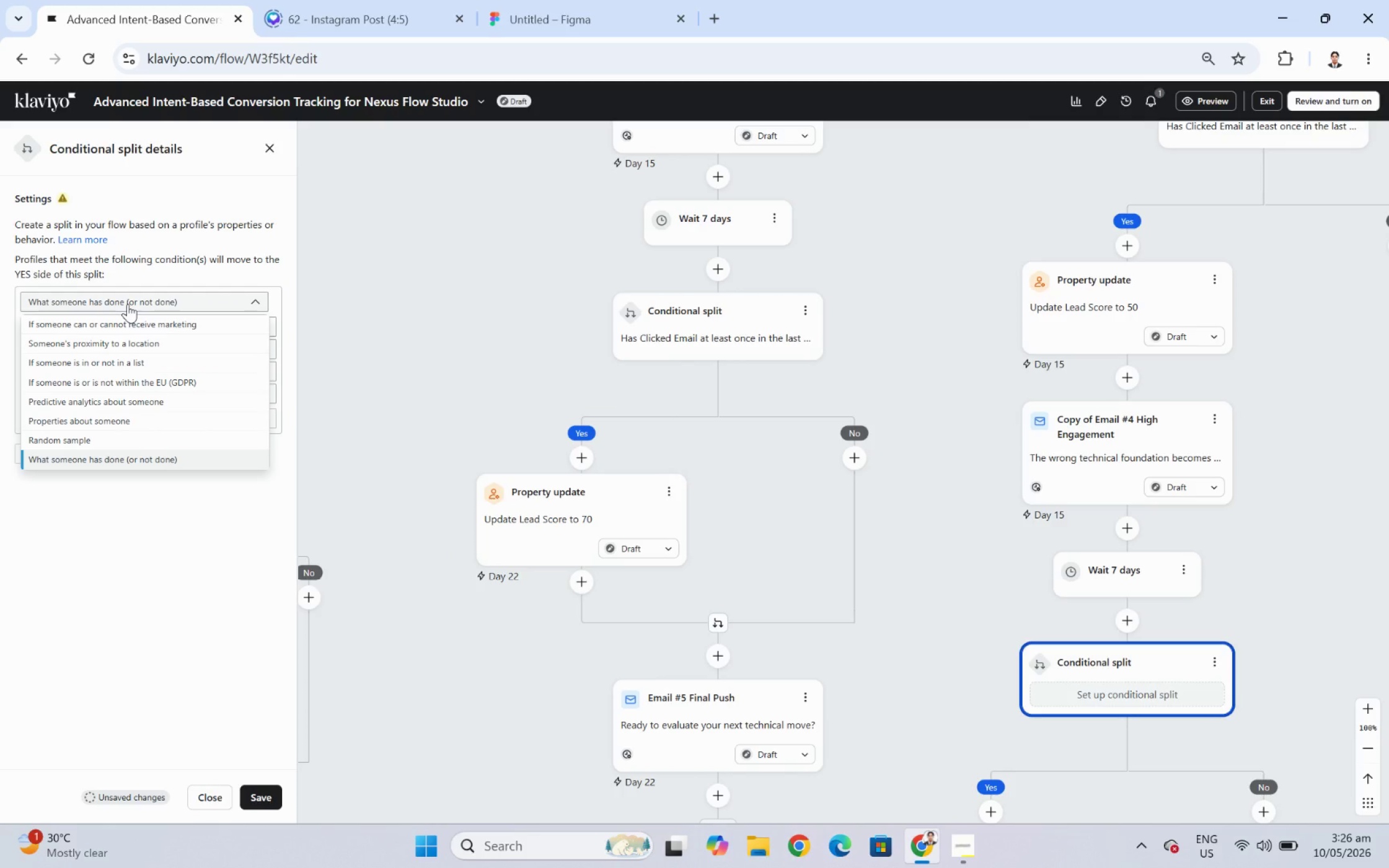 
left_click([128, 304])
 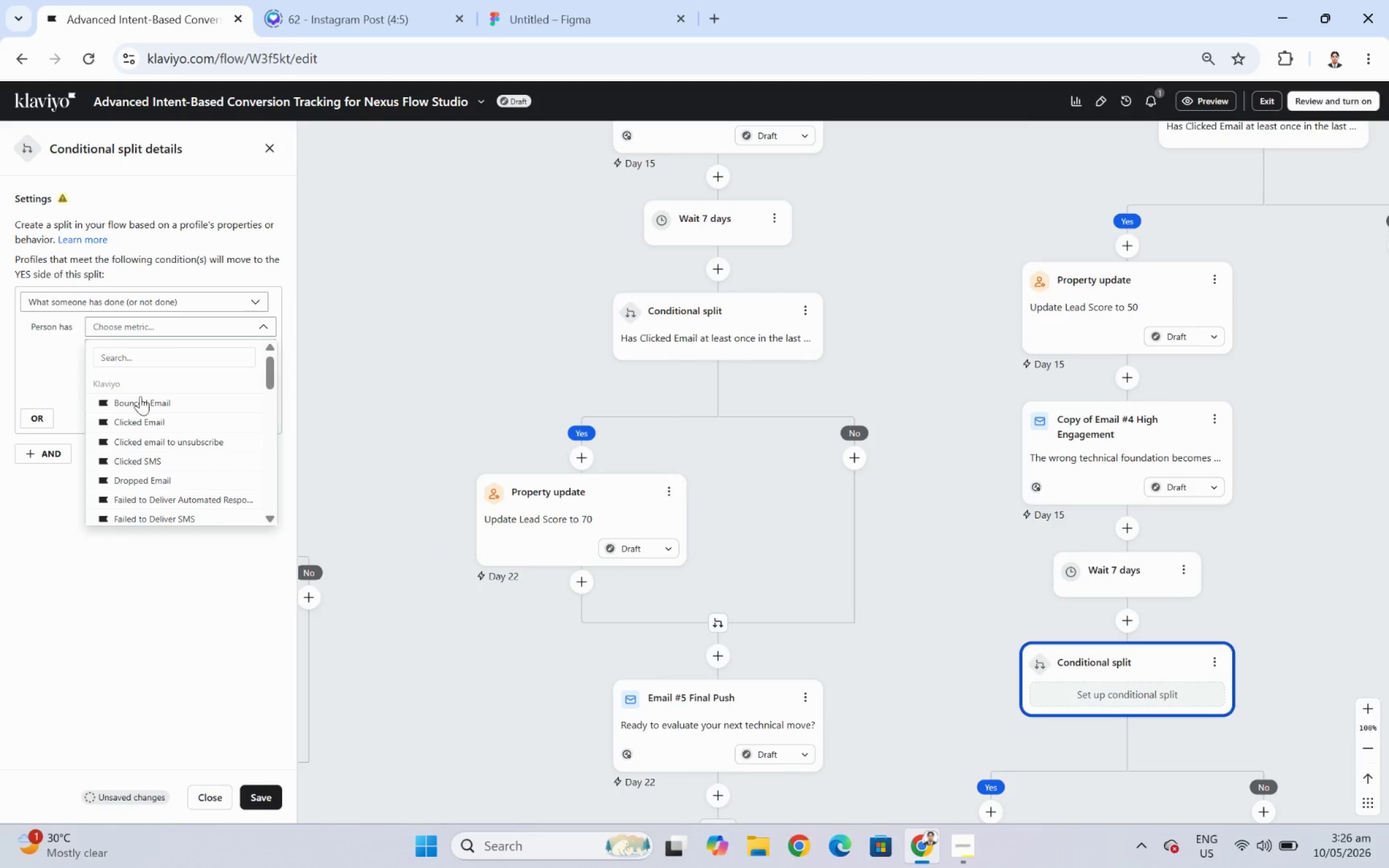 
left_click([146, 424])
 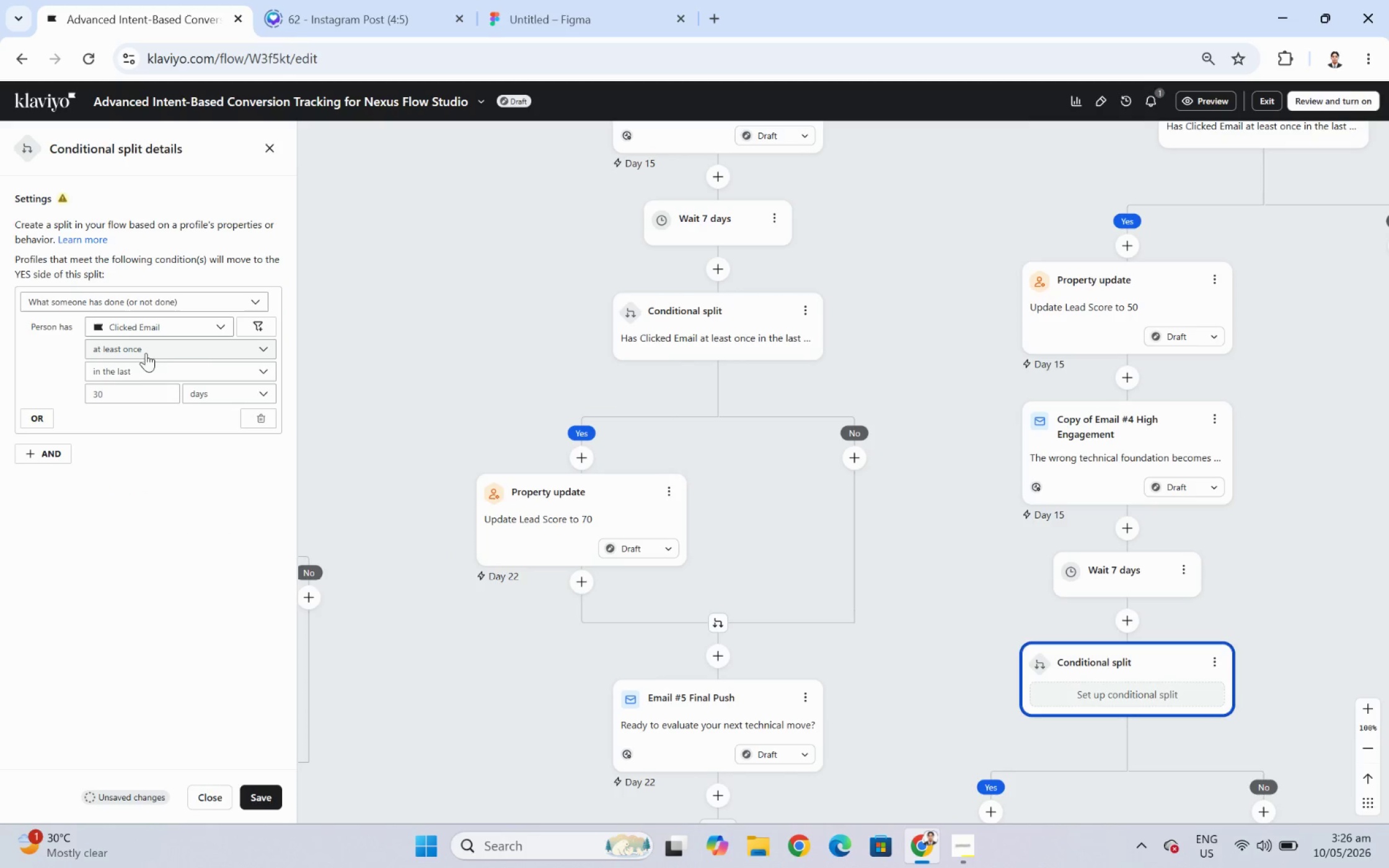 
left_click([146, 349])
 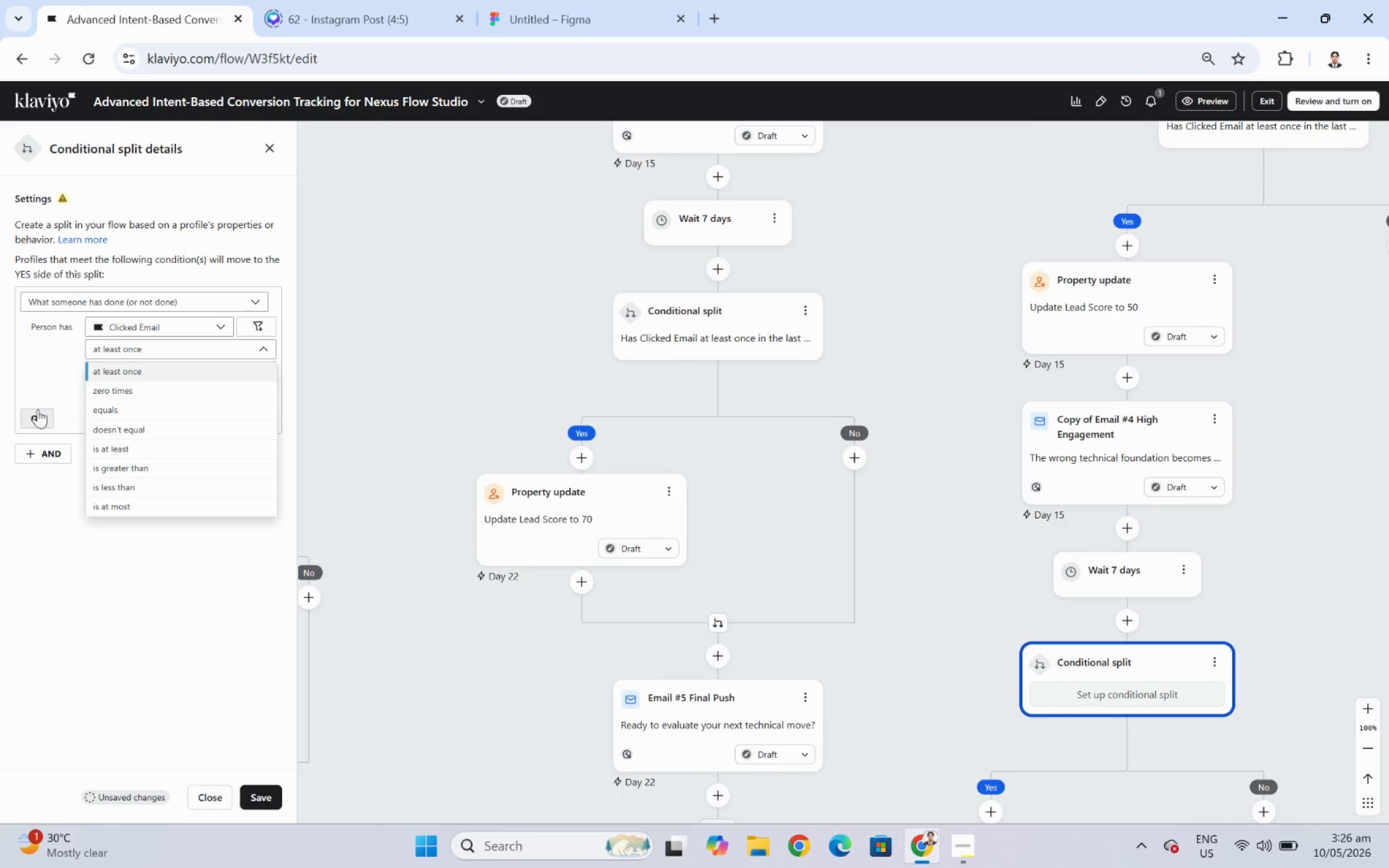 
left_click([46, 377])
 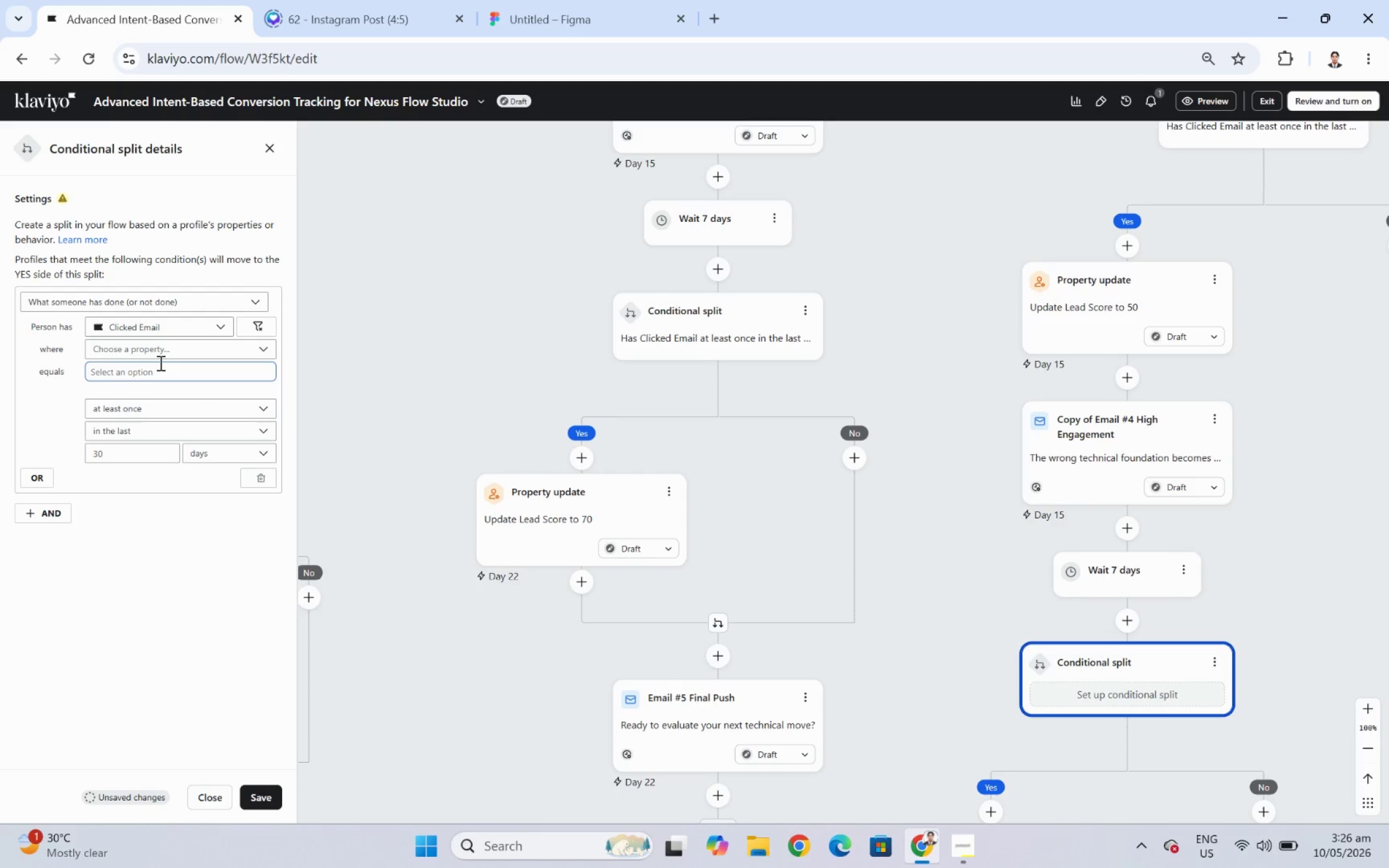 
left_click([165, 354])
 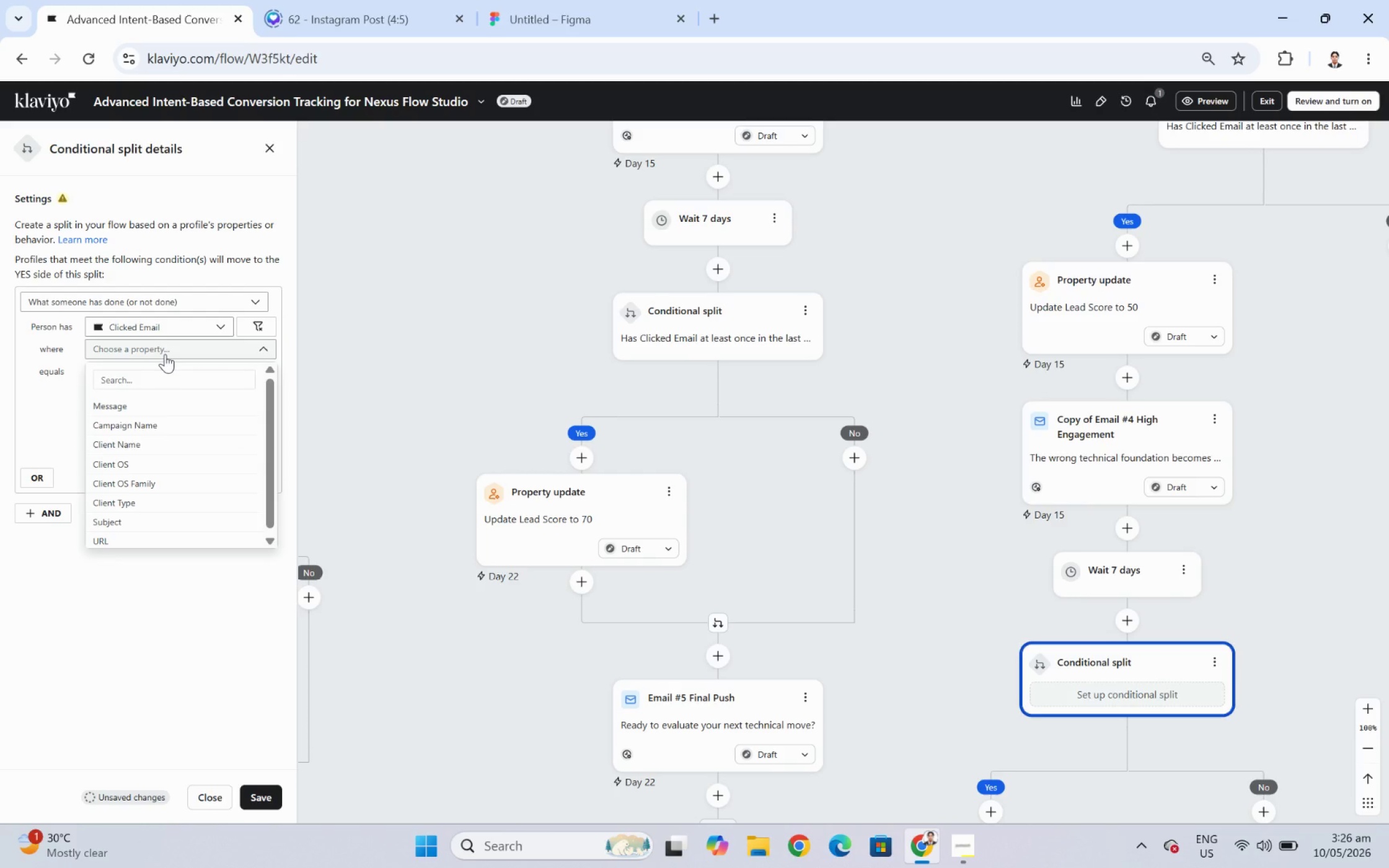 
wait(15.89)
 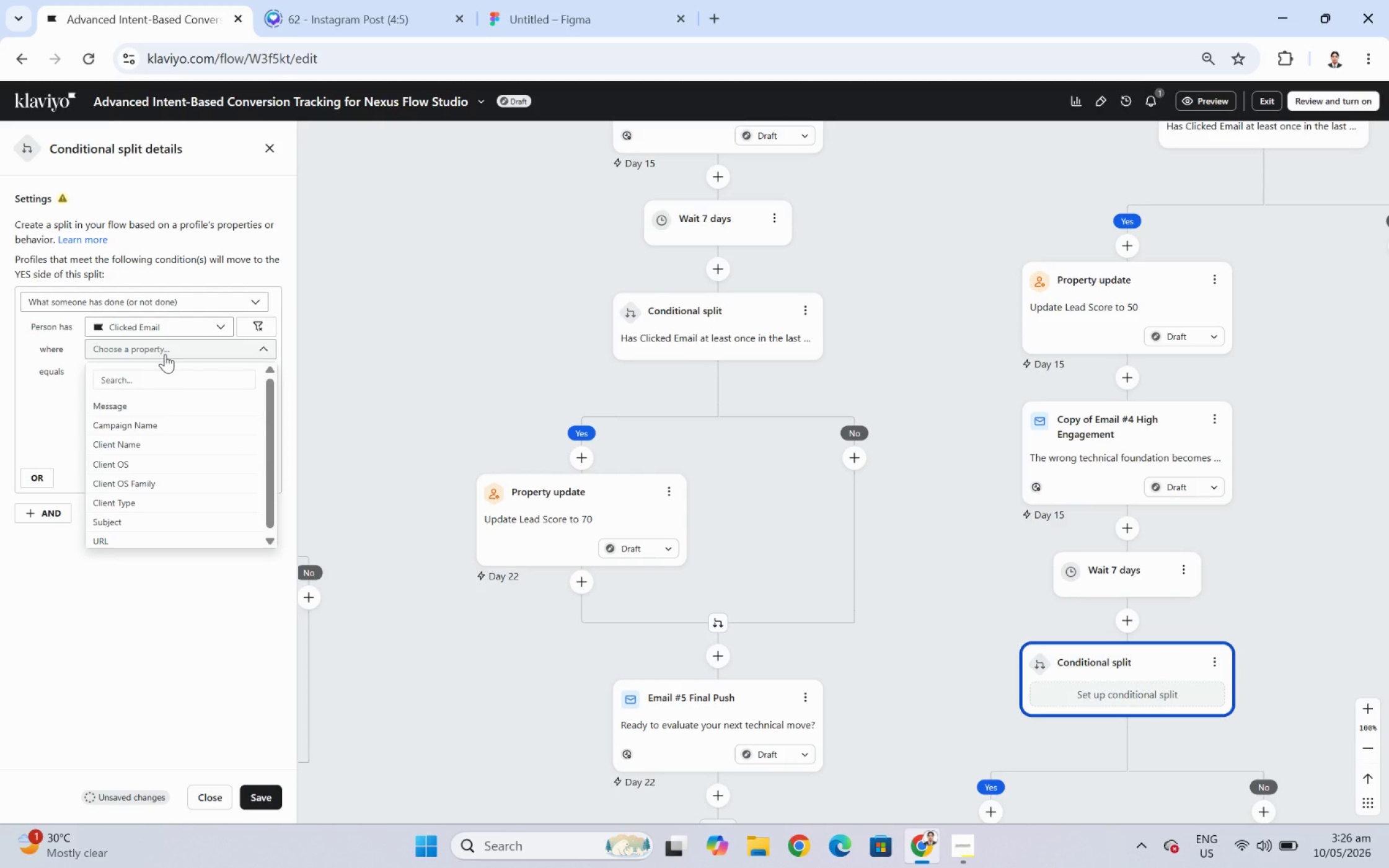 
scroll: coordinate [169, 487], scroll_direction: down, amount: 1.0
 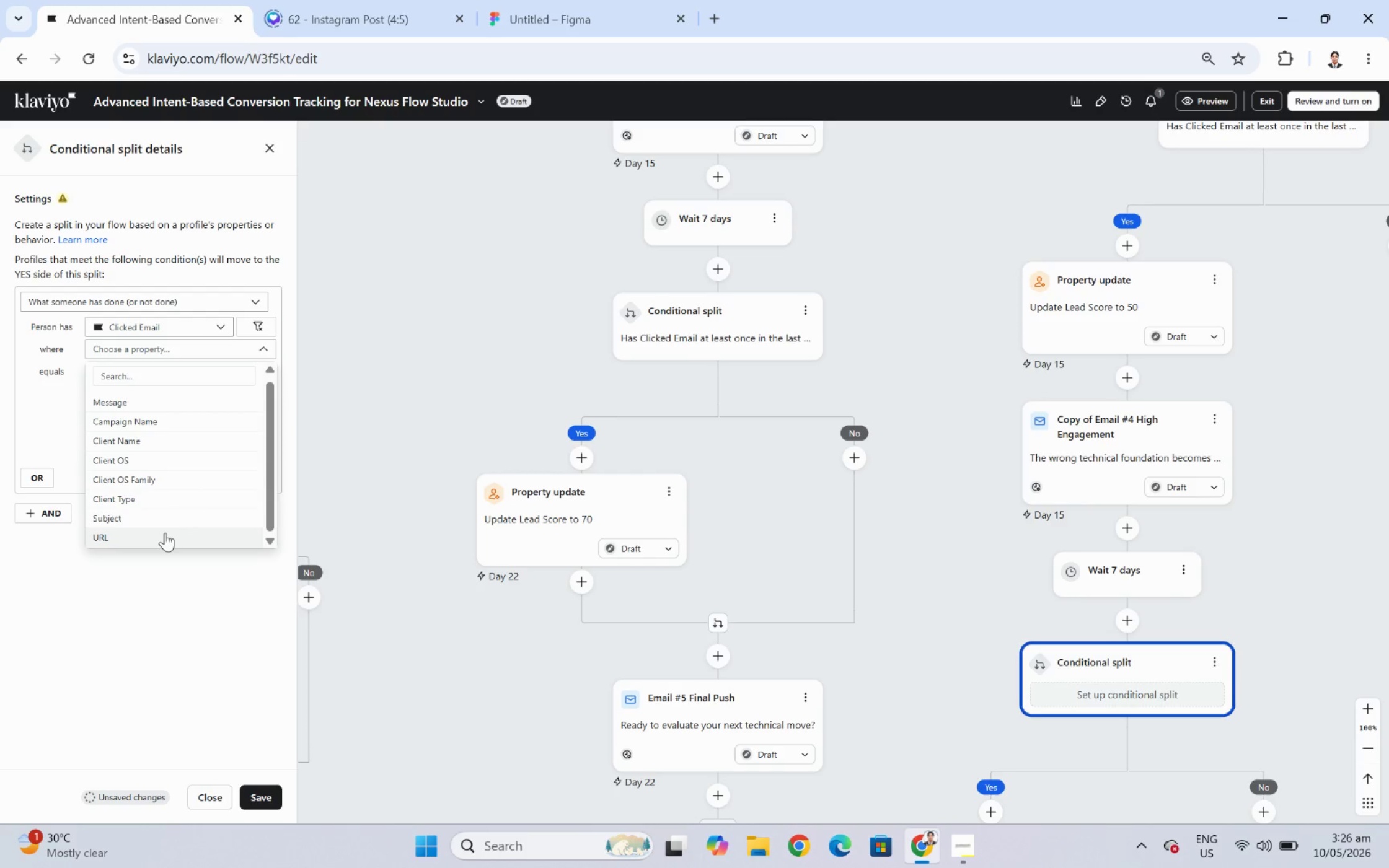 
left_click([165, 532])
 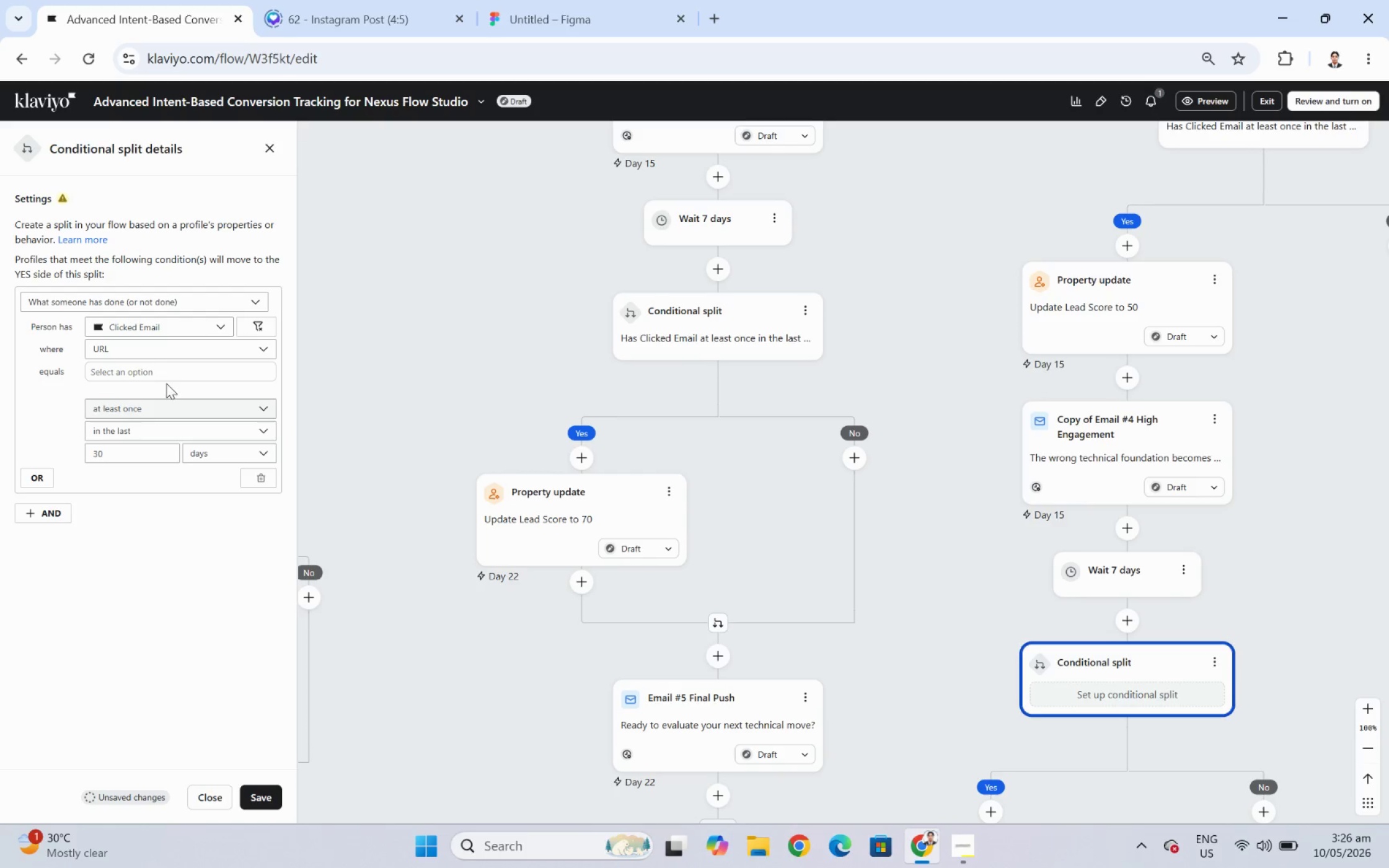 
left_click([167, 377])
 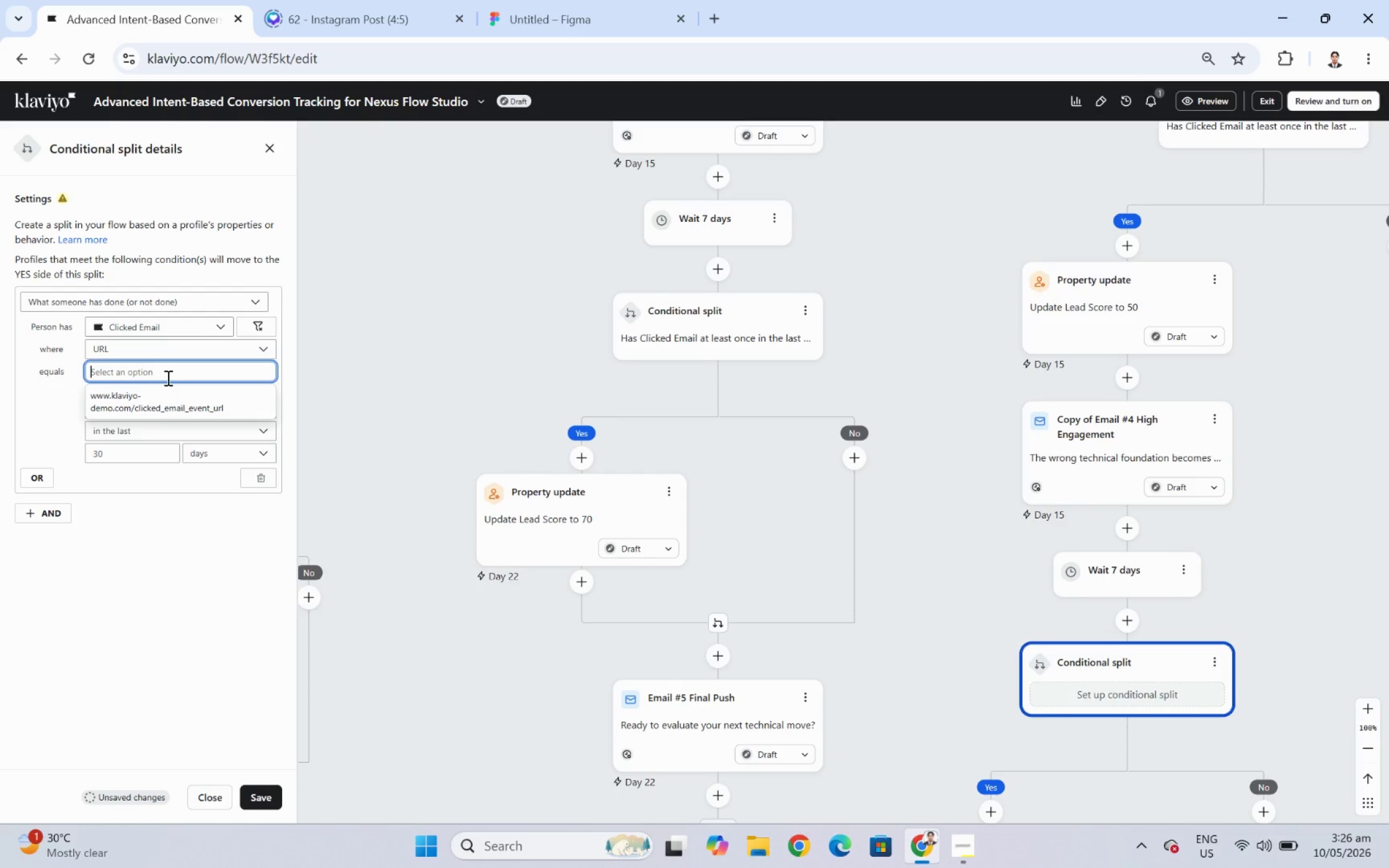 
key(Control+V)
 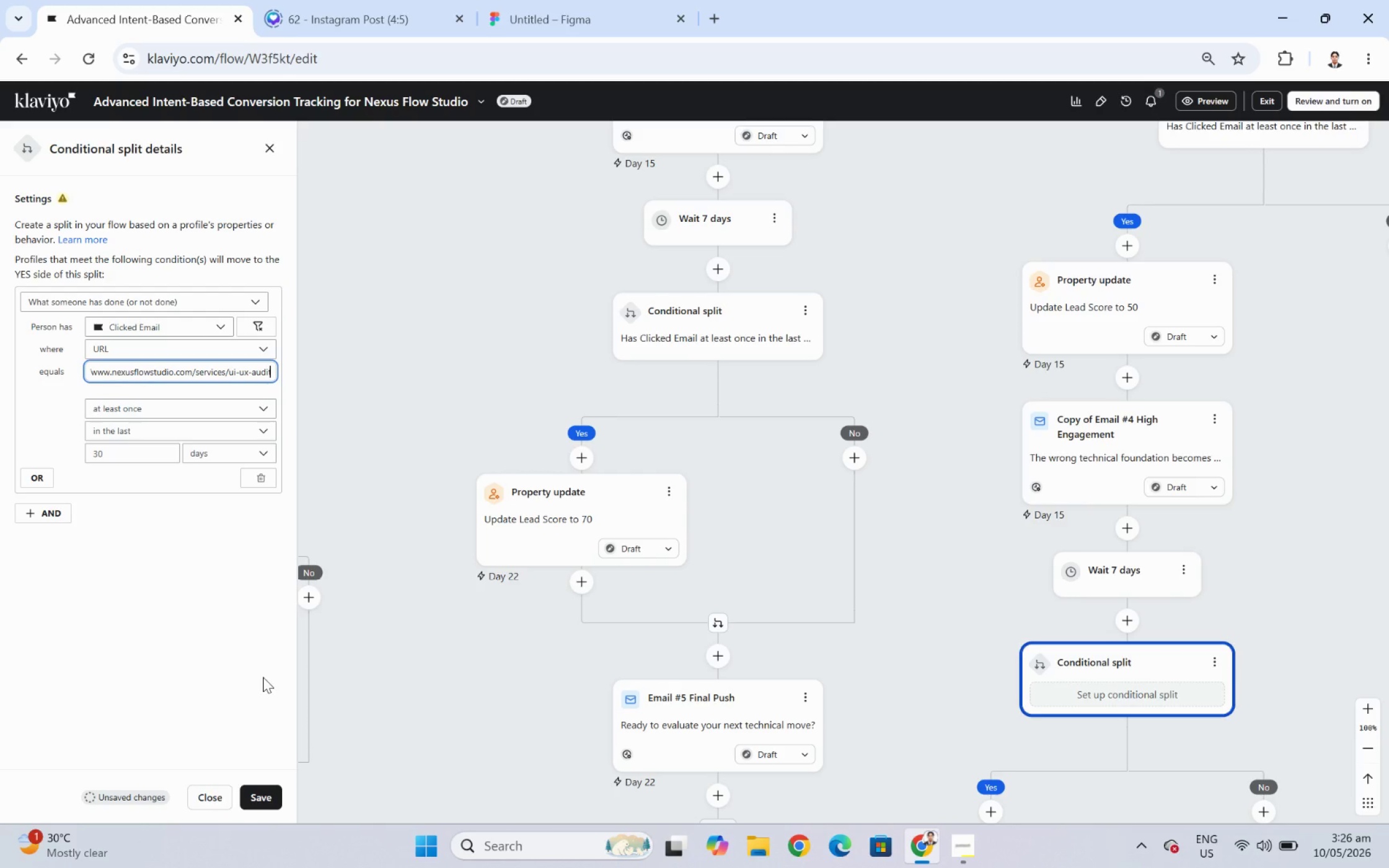 
wait(8.29)
 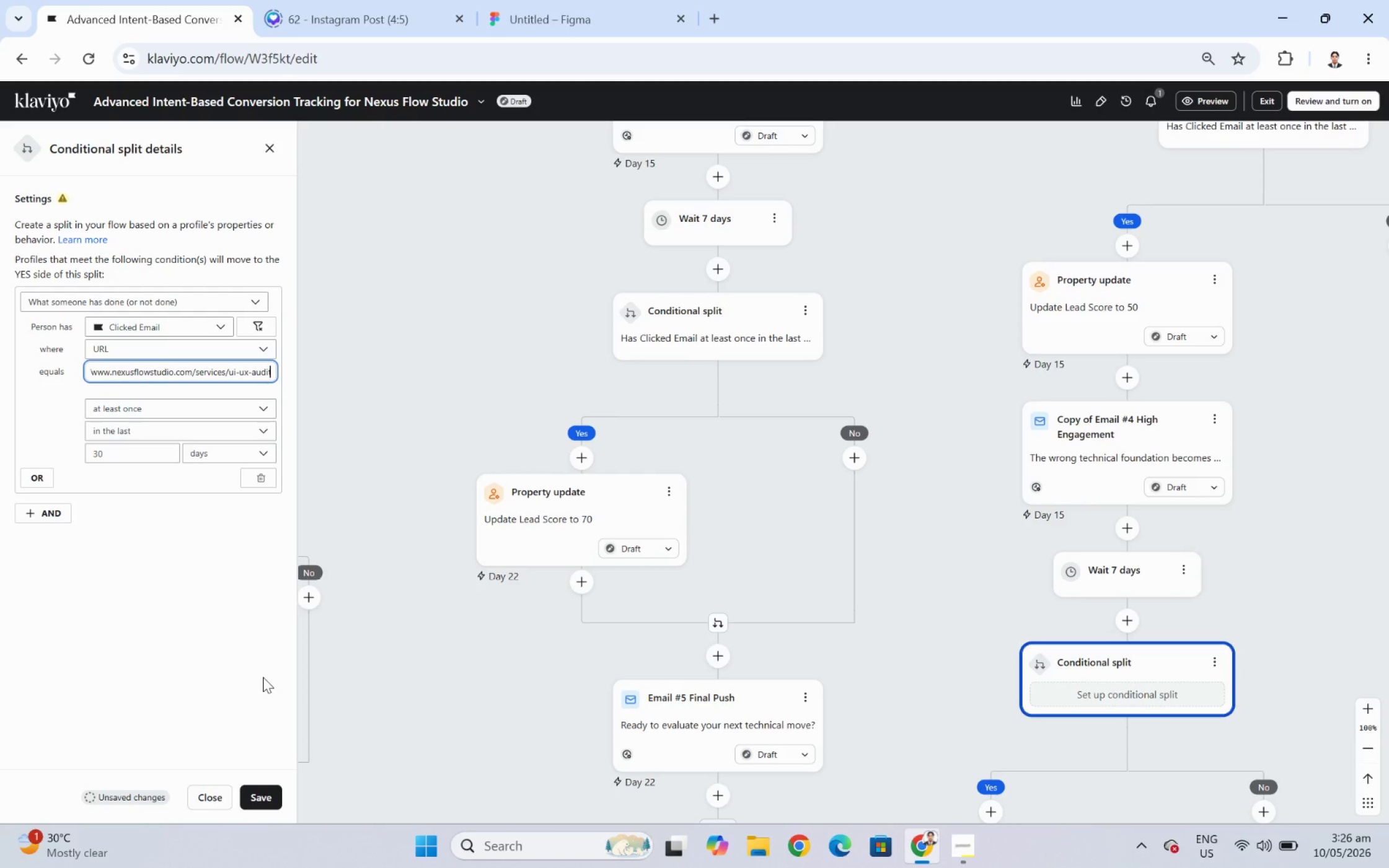 
left_click([277, 790])
 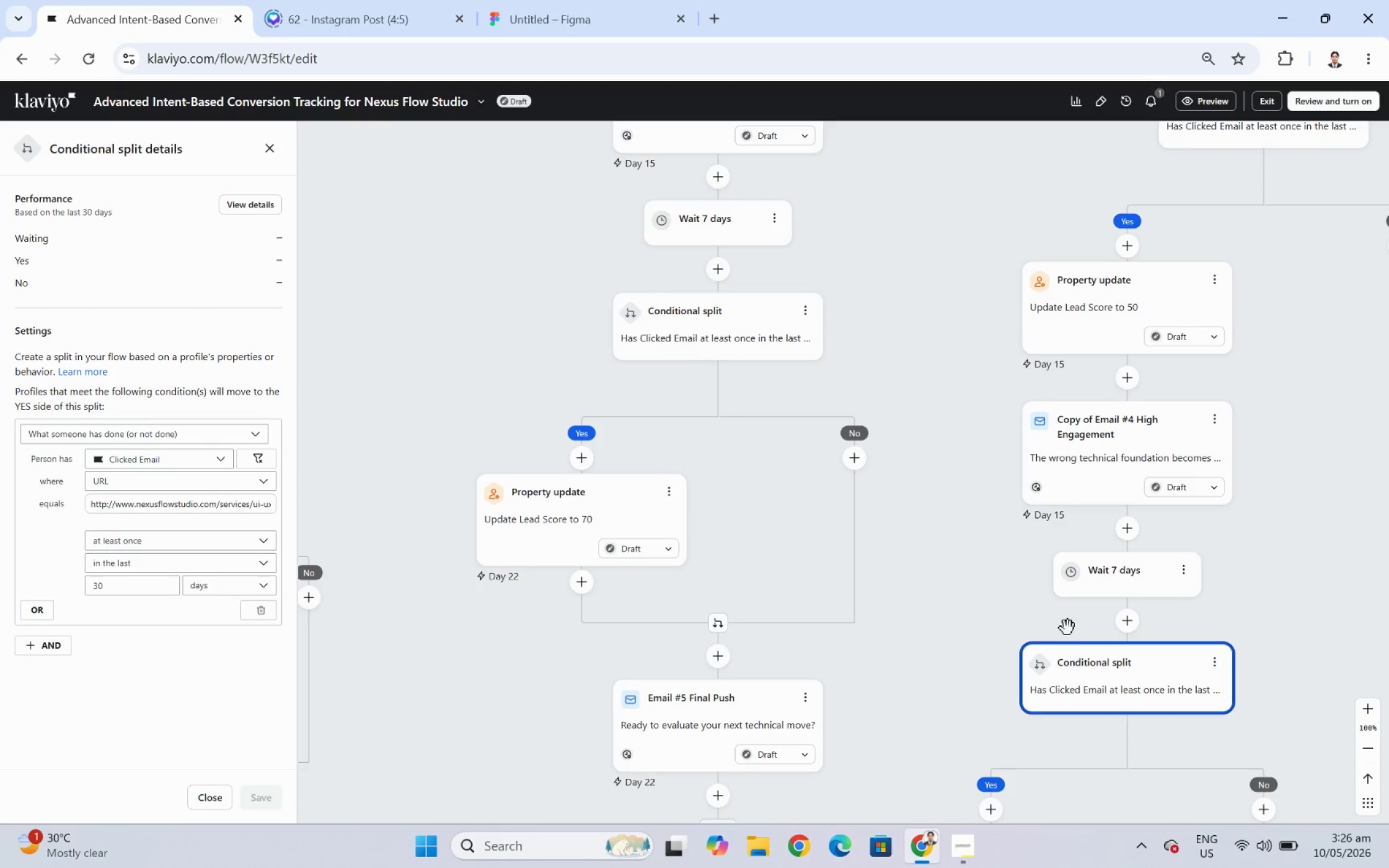 
wait(7.55)
 